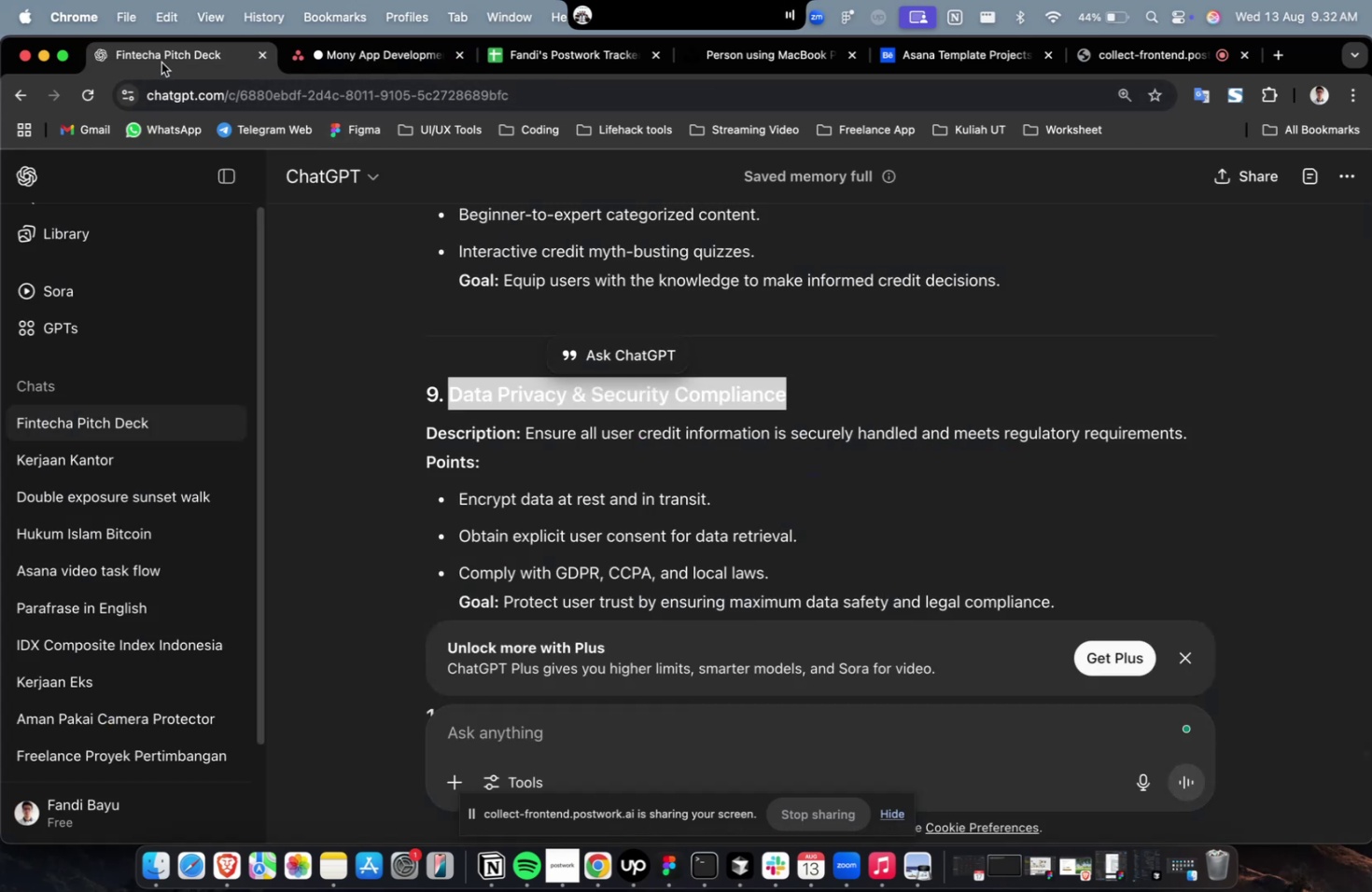 
double_click([161, 63])
 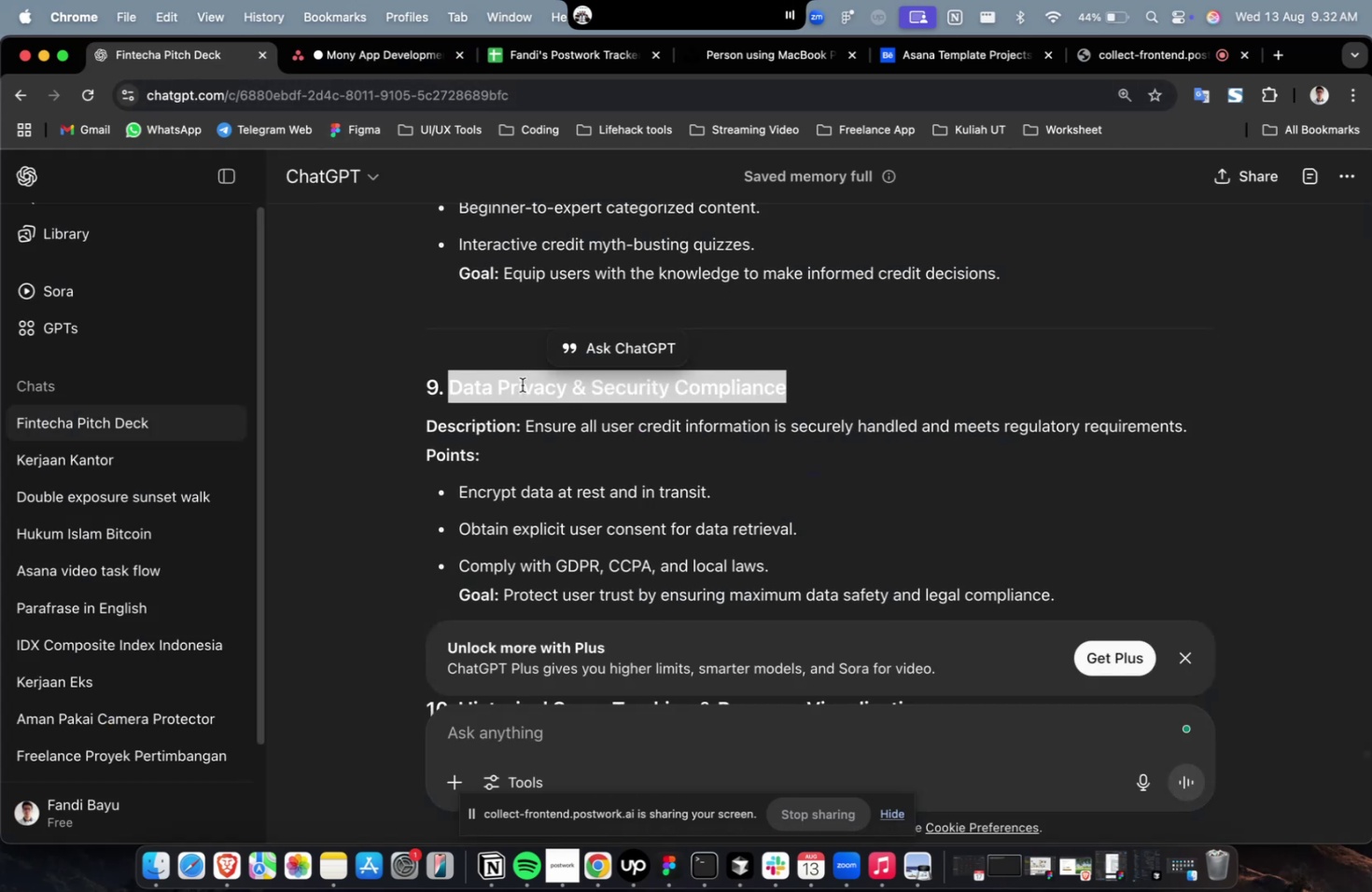 
scroll: coordinate [522, 384], scroll_direction: down, amount: 7.0
 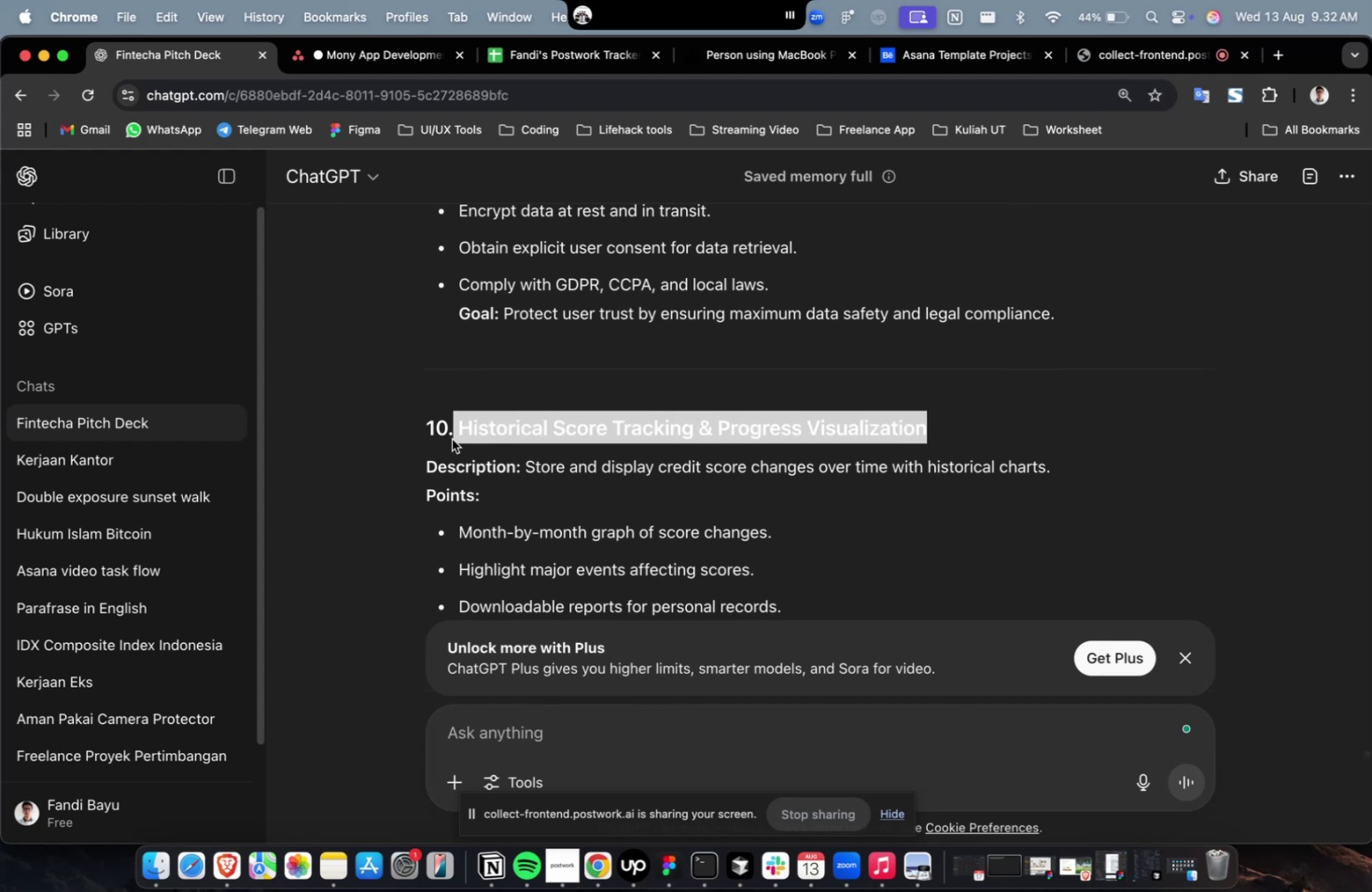 
key(Meta+C)
 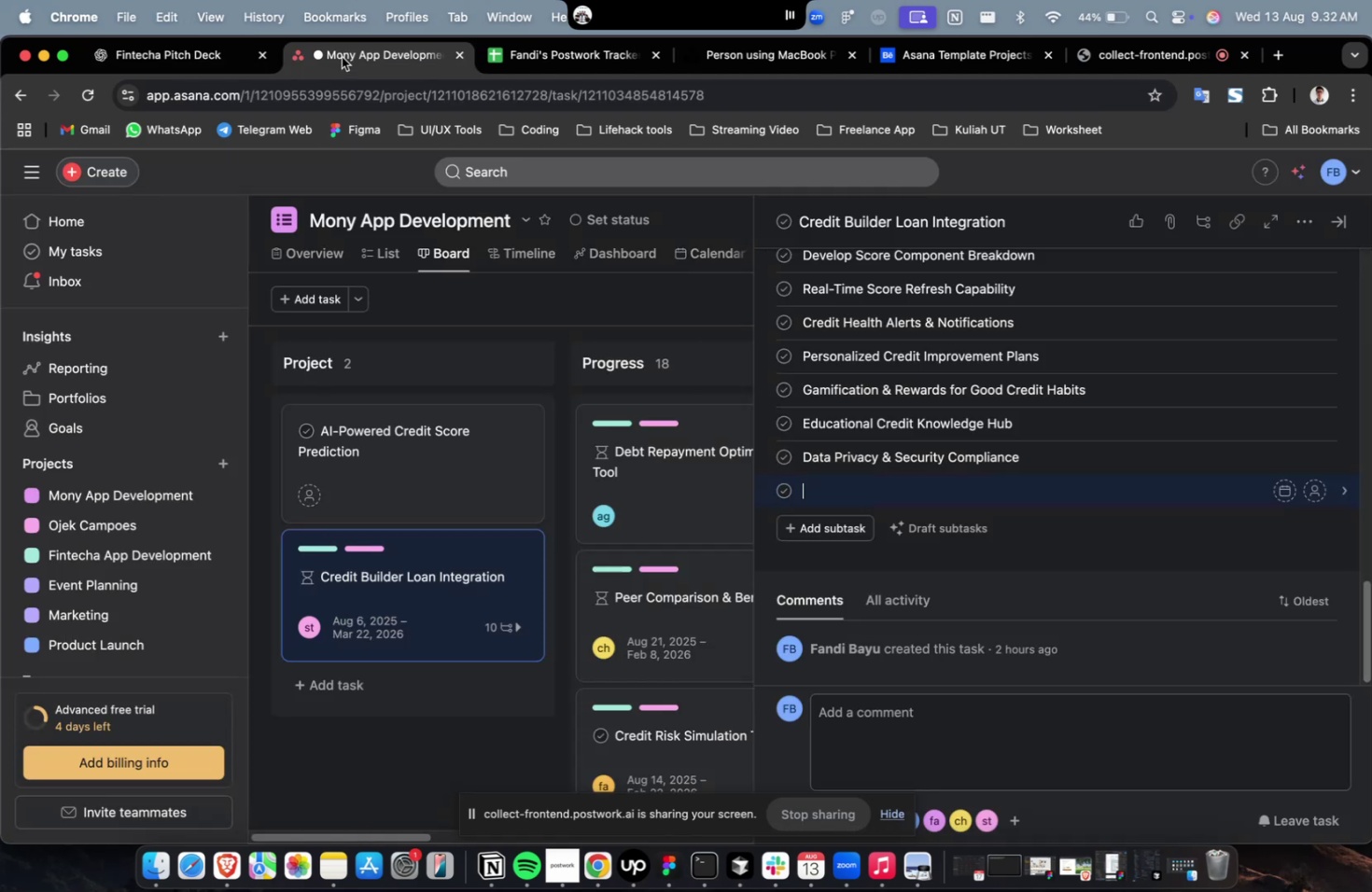 
left_click([342, 57])
 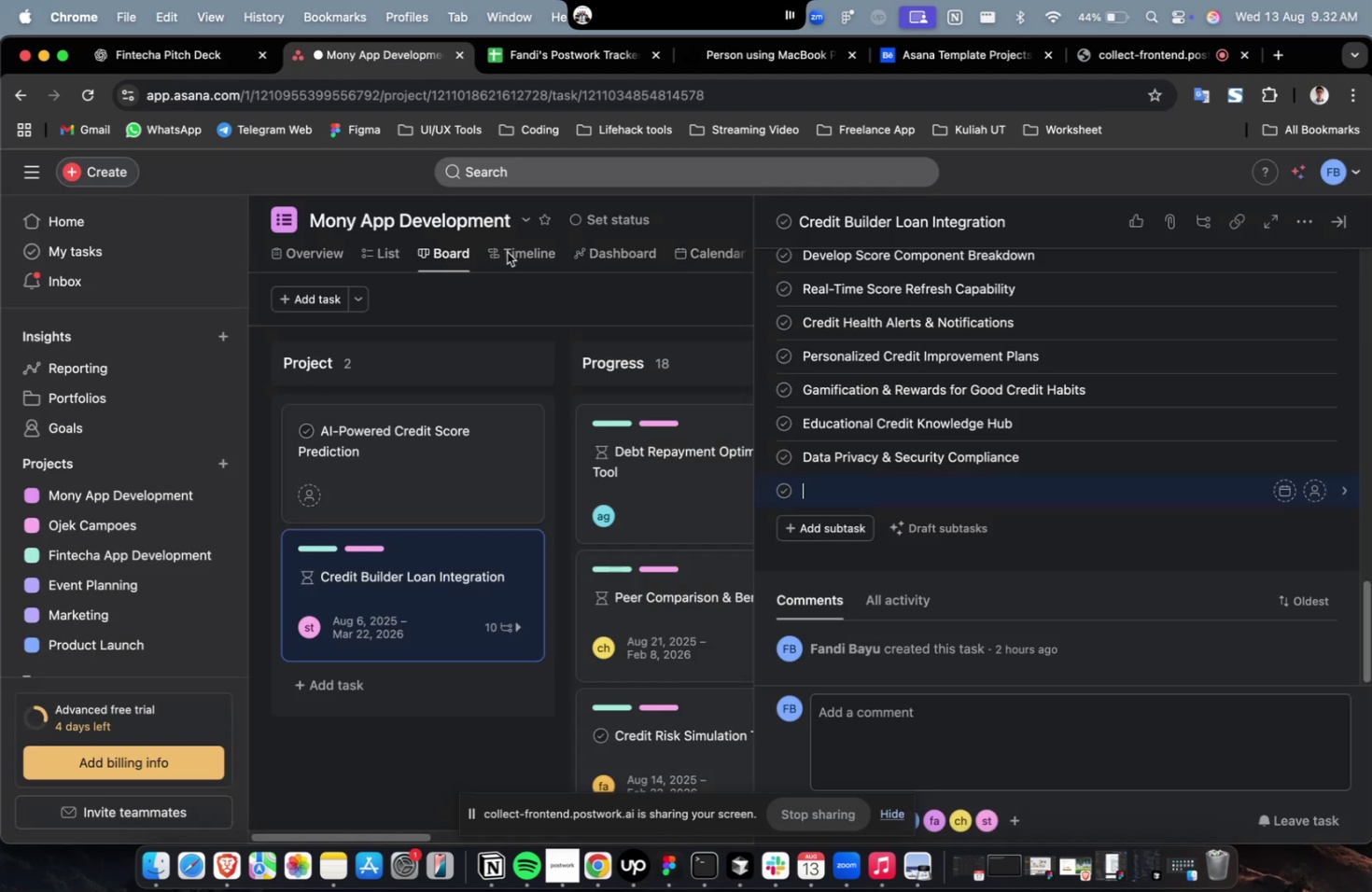 
key(Meta+V)
 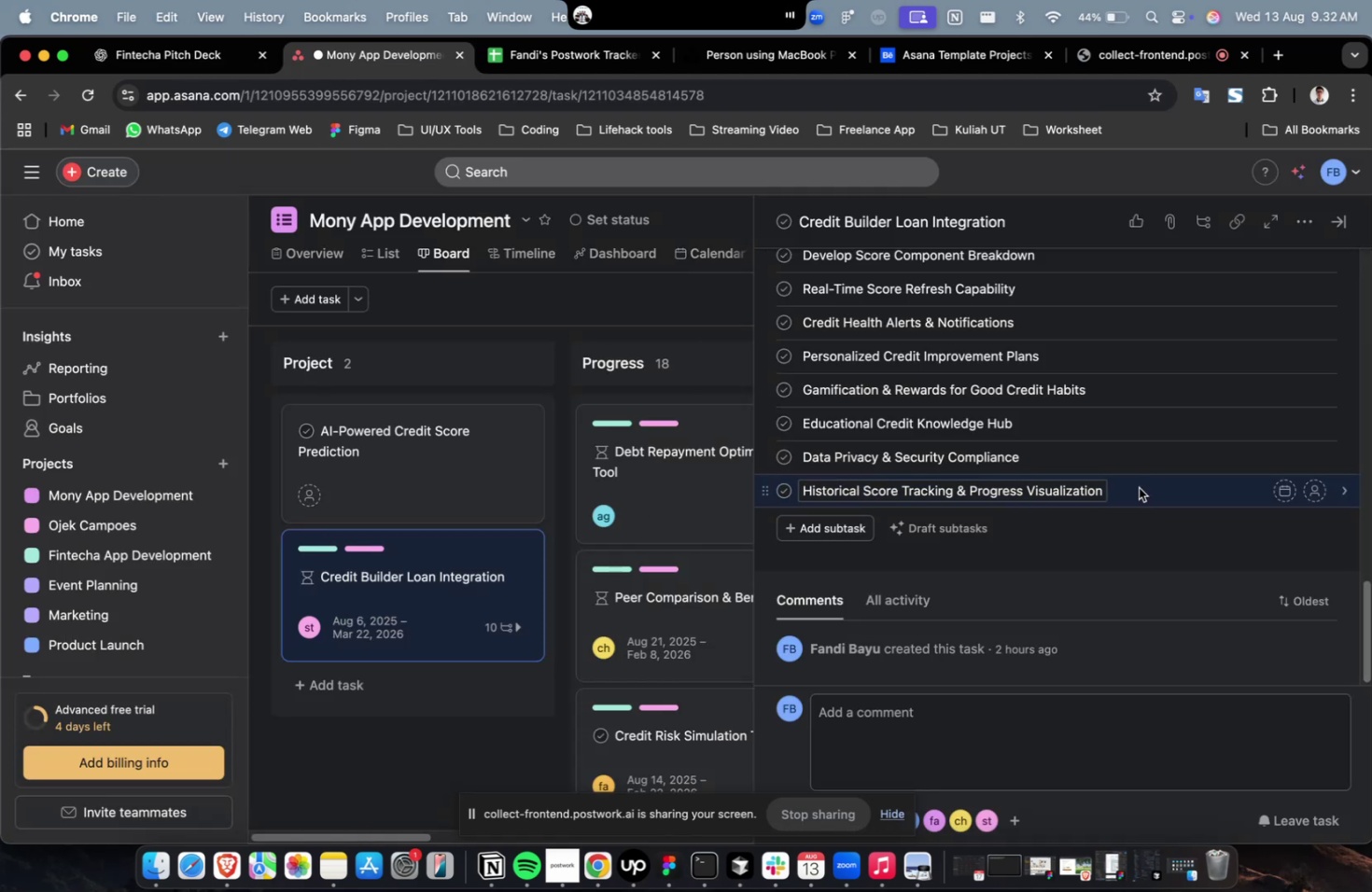 
left_click([1138, 487])
 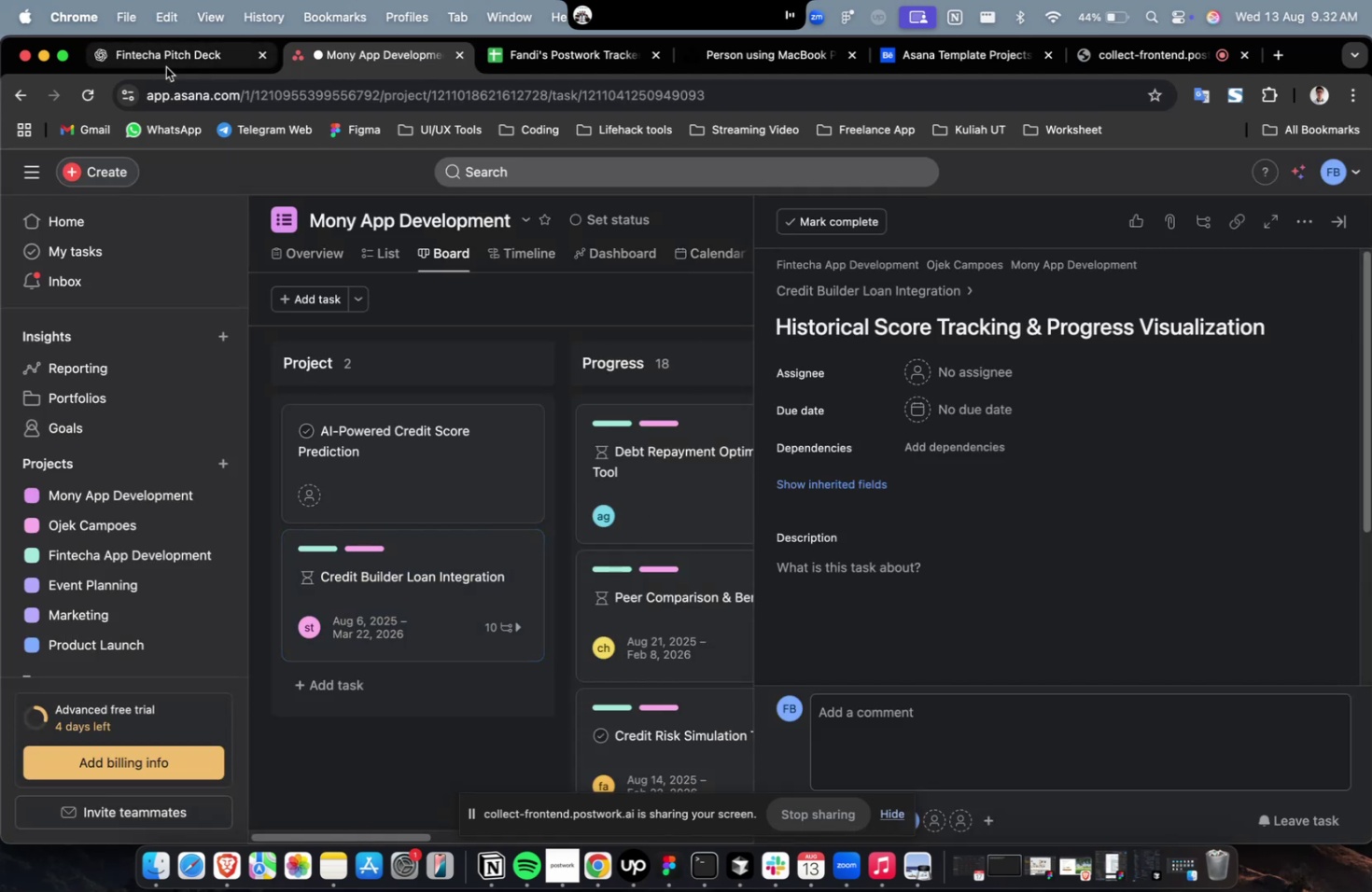 
left_click([168, 67])
 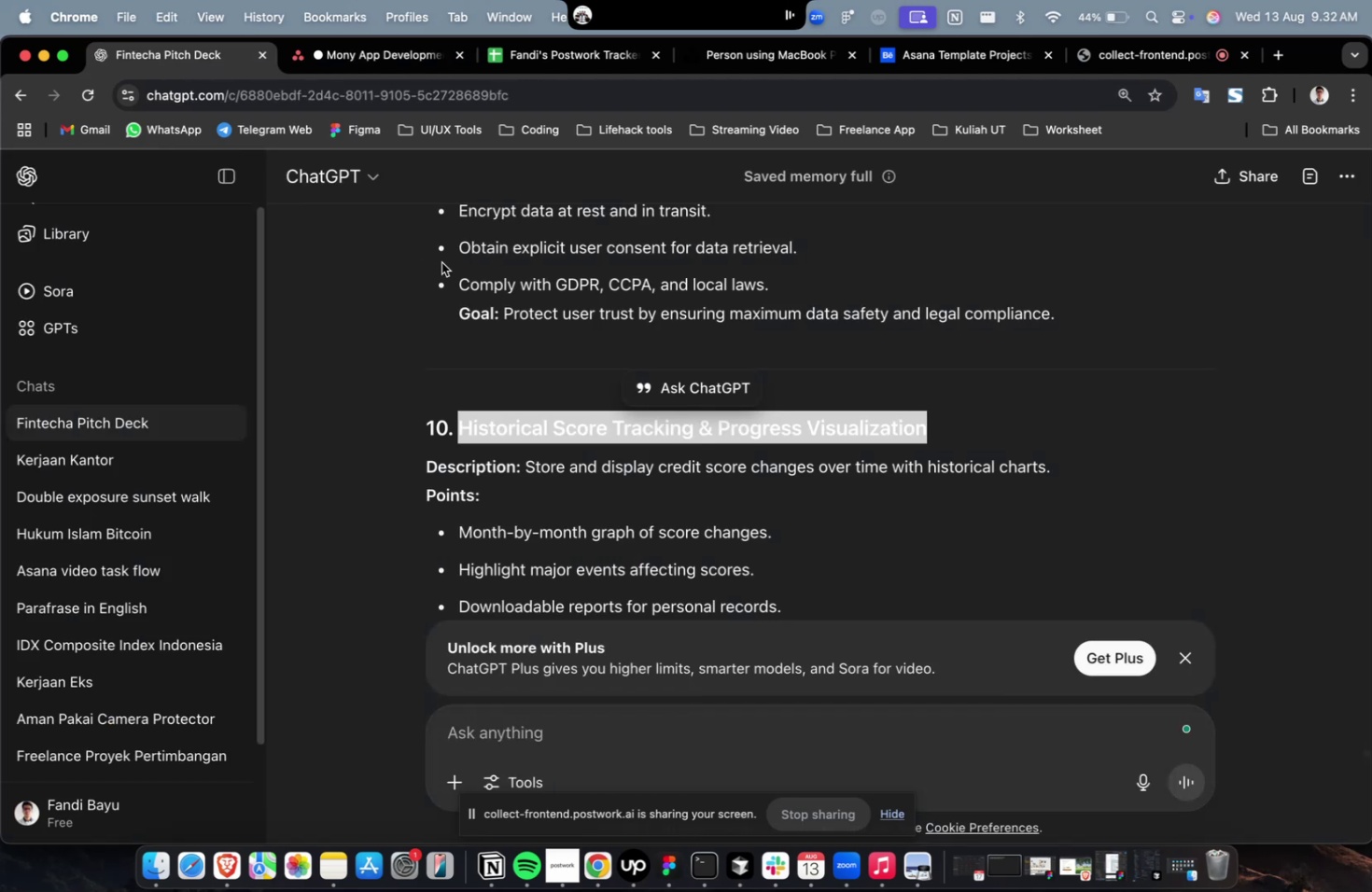 
scroll: coordinate [441, 262], scroll_direction: down, amount: 5.0
 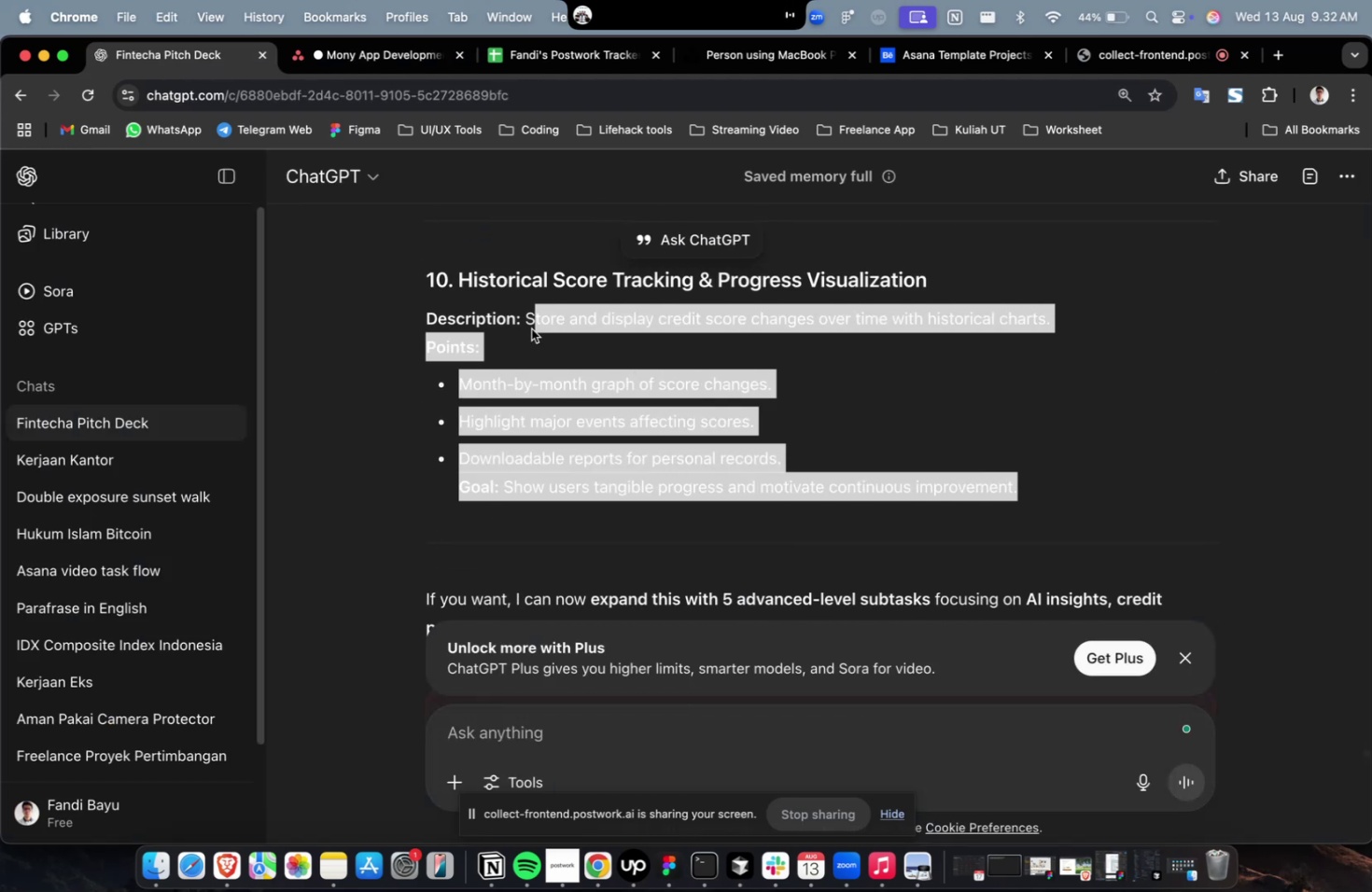 
key(Meta+C)
 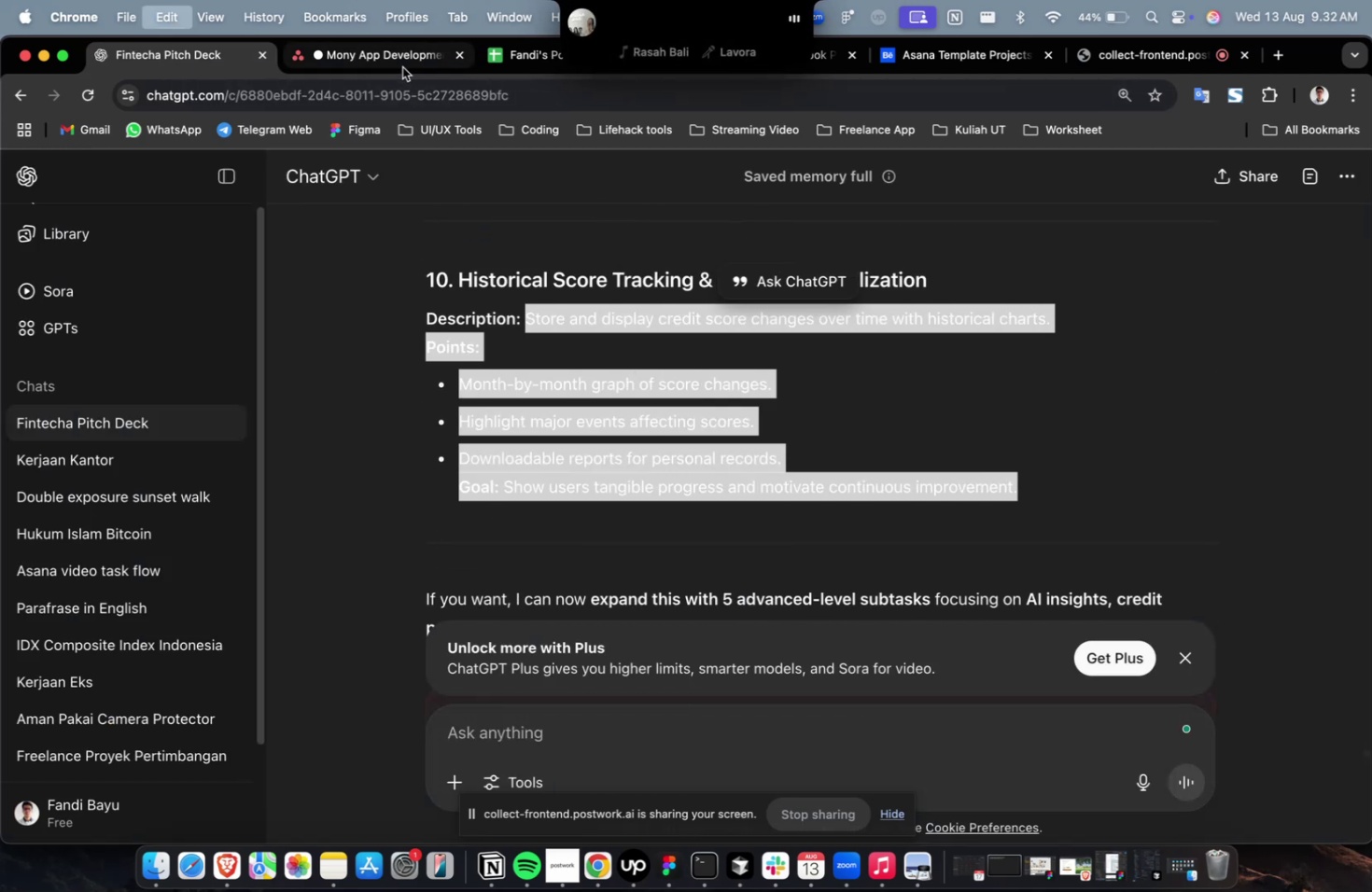 
key(Meta+C)
 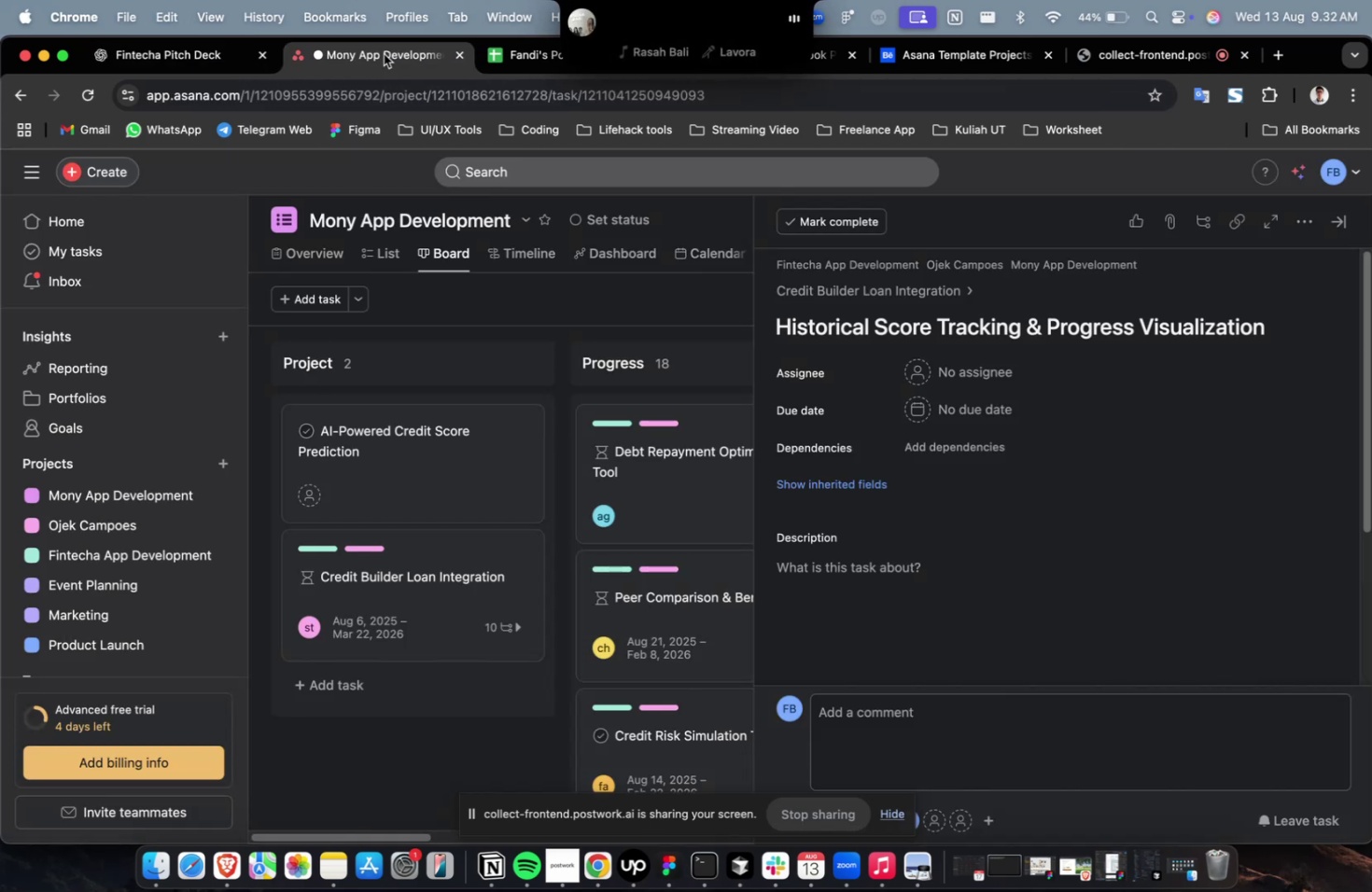 
left_click([384, 54])
 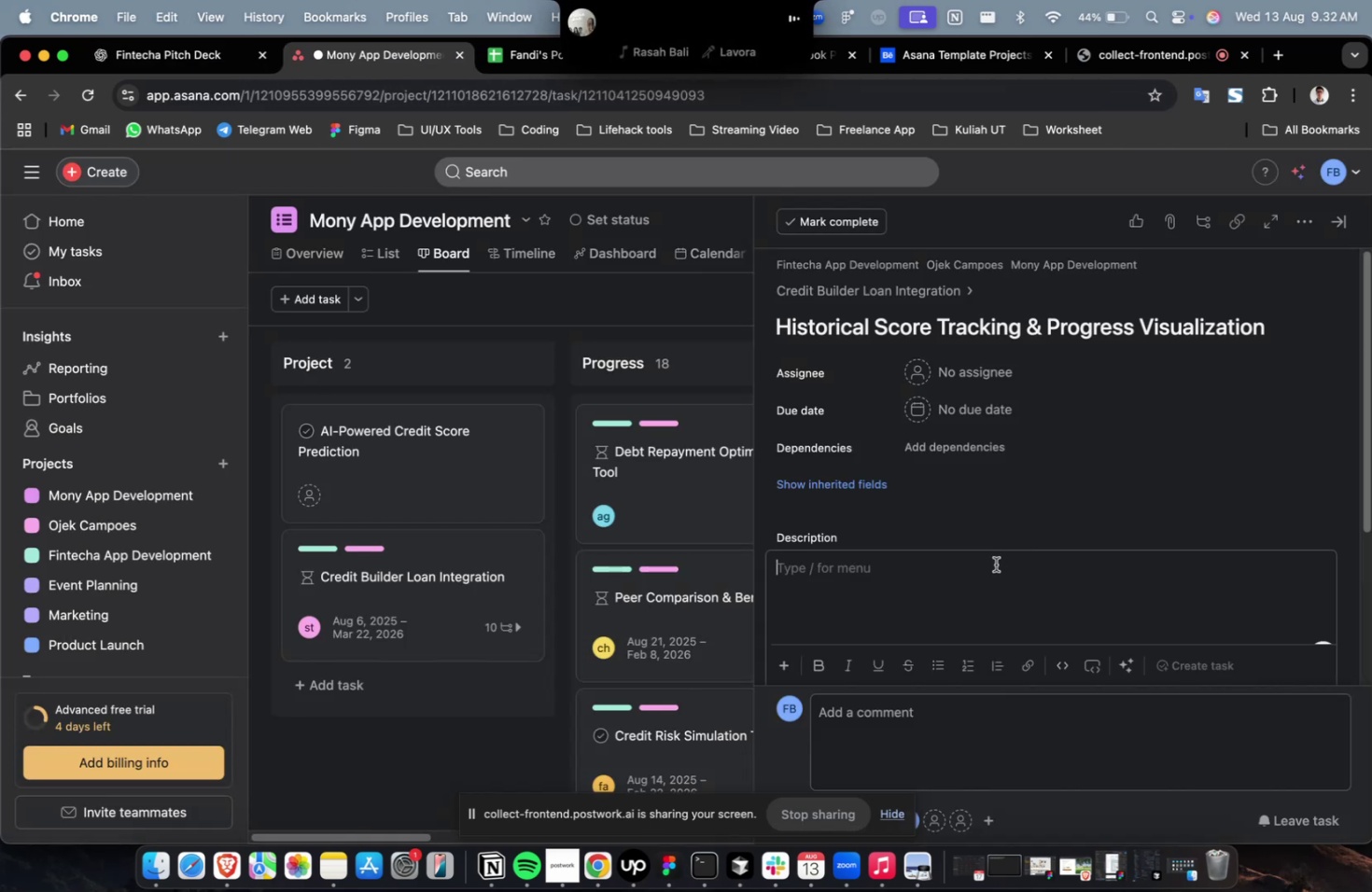 
key(Meta+CommandLeft)
 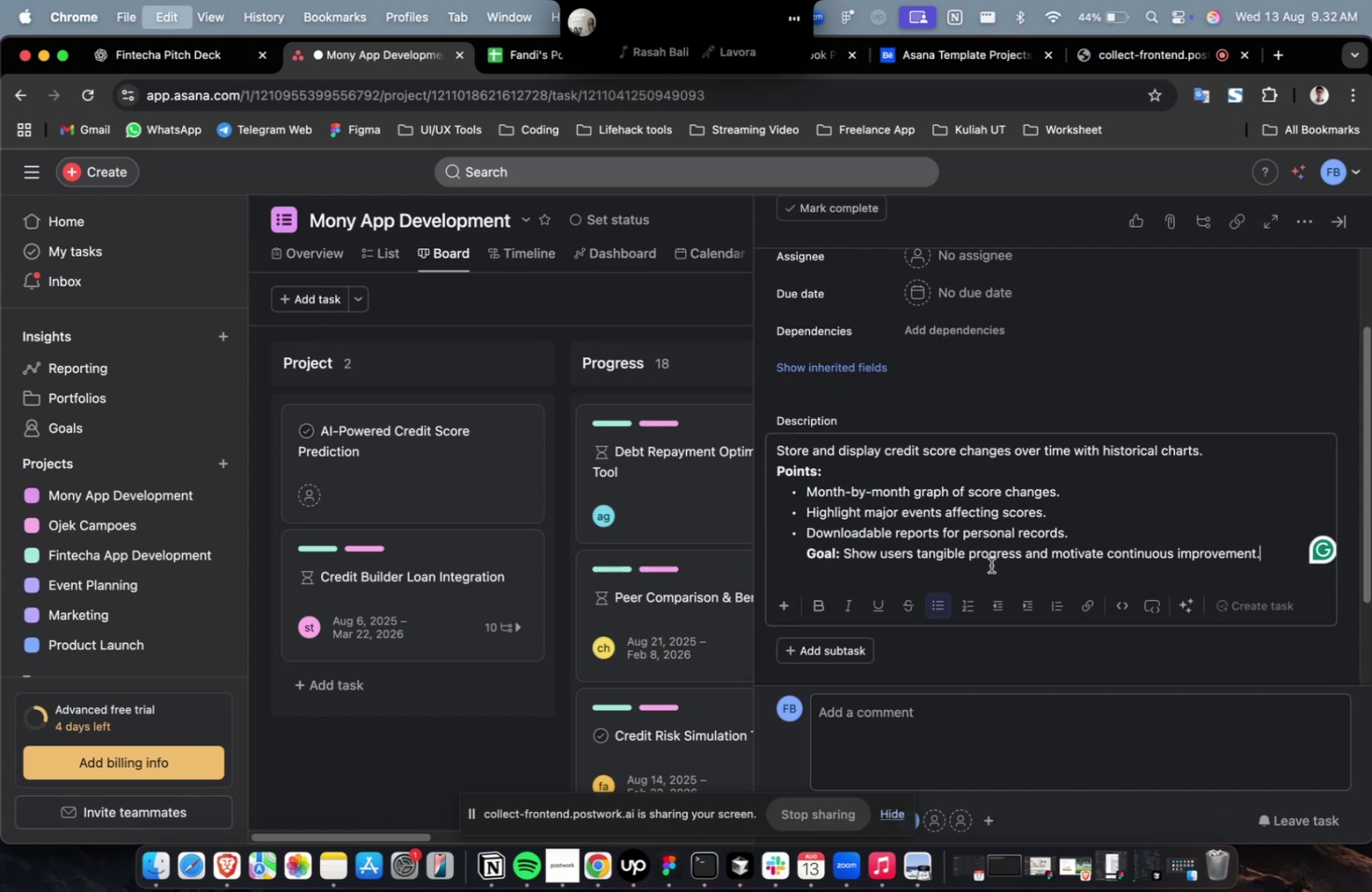 
key(Meta+V)
 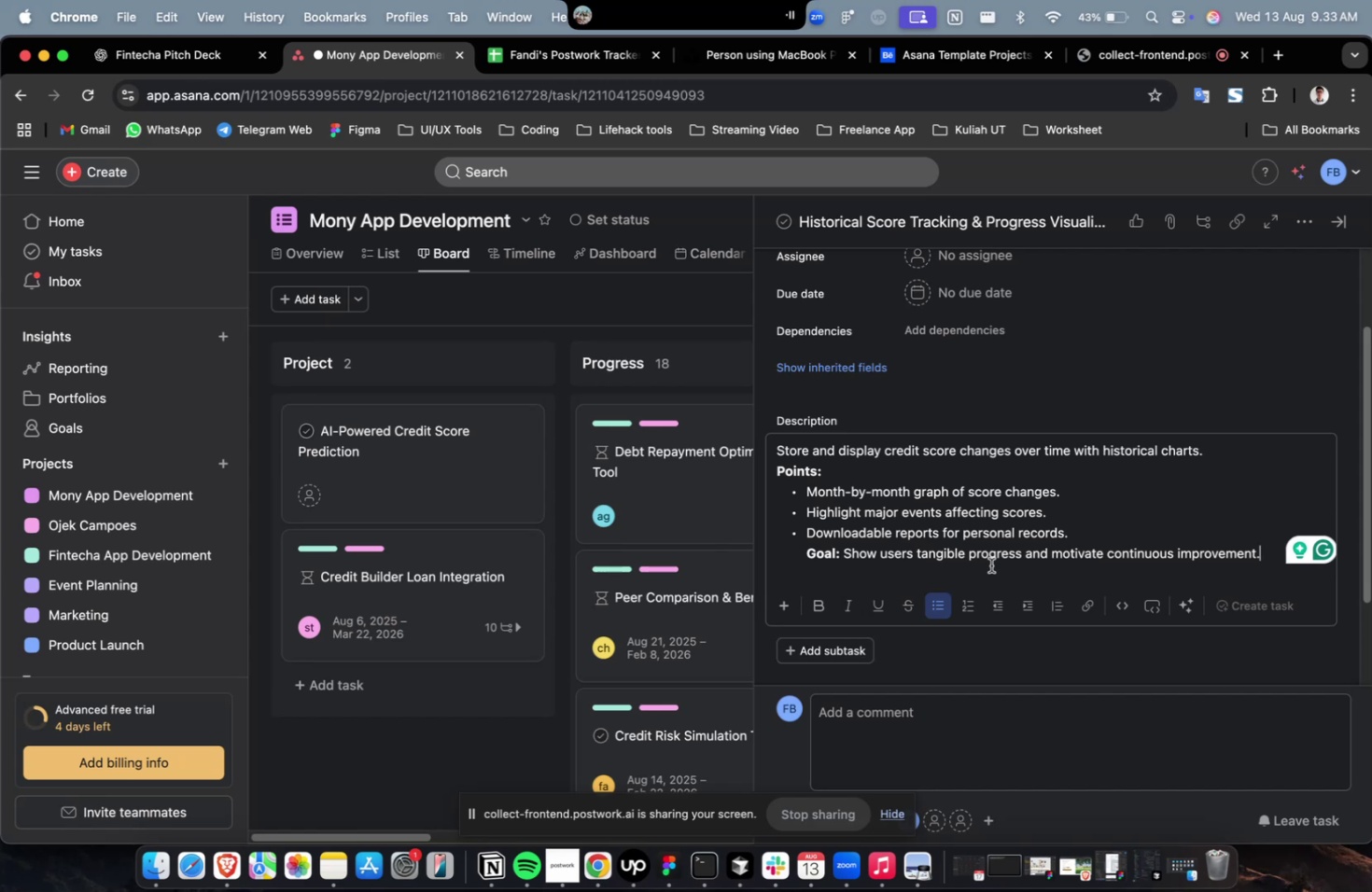 
wait(74.93)
 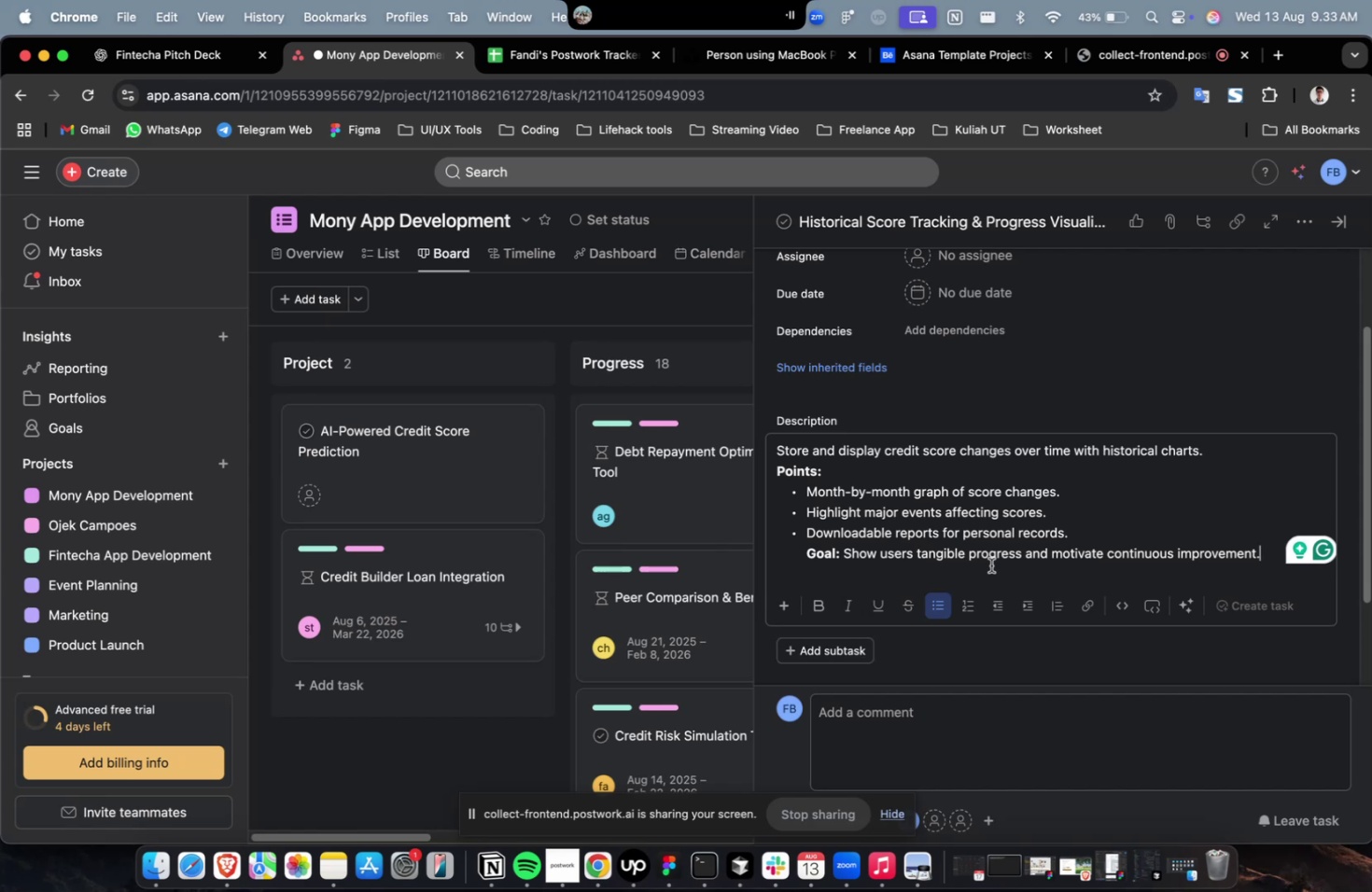 
scroll: coordinate [940, 305], scroll_direction: up, amount: 4.0
 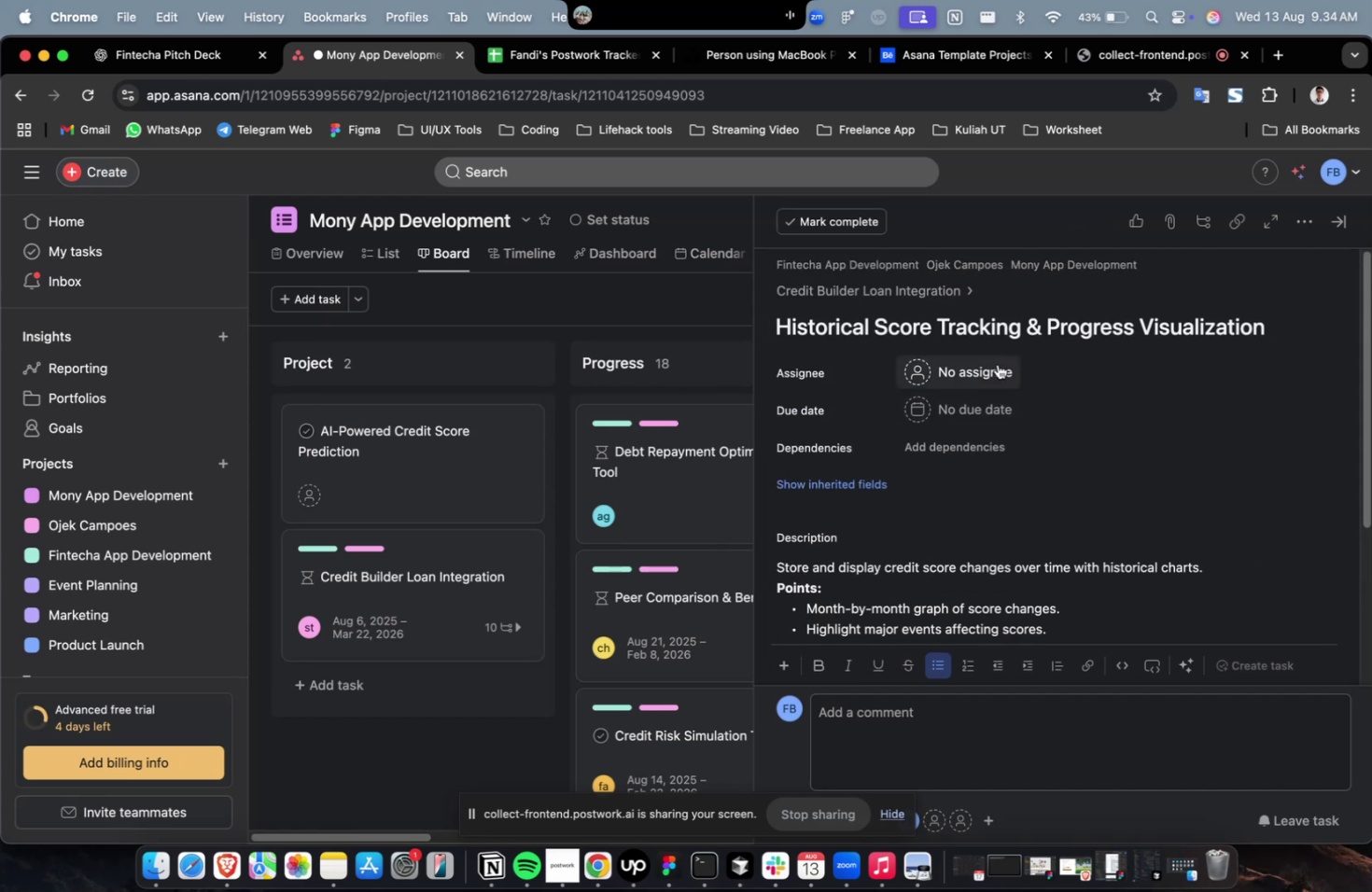 
left_click([997, 364])
 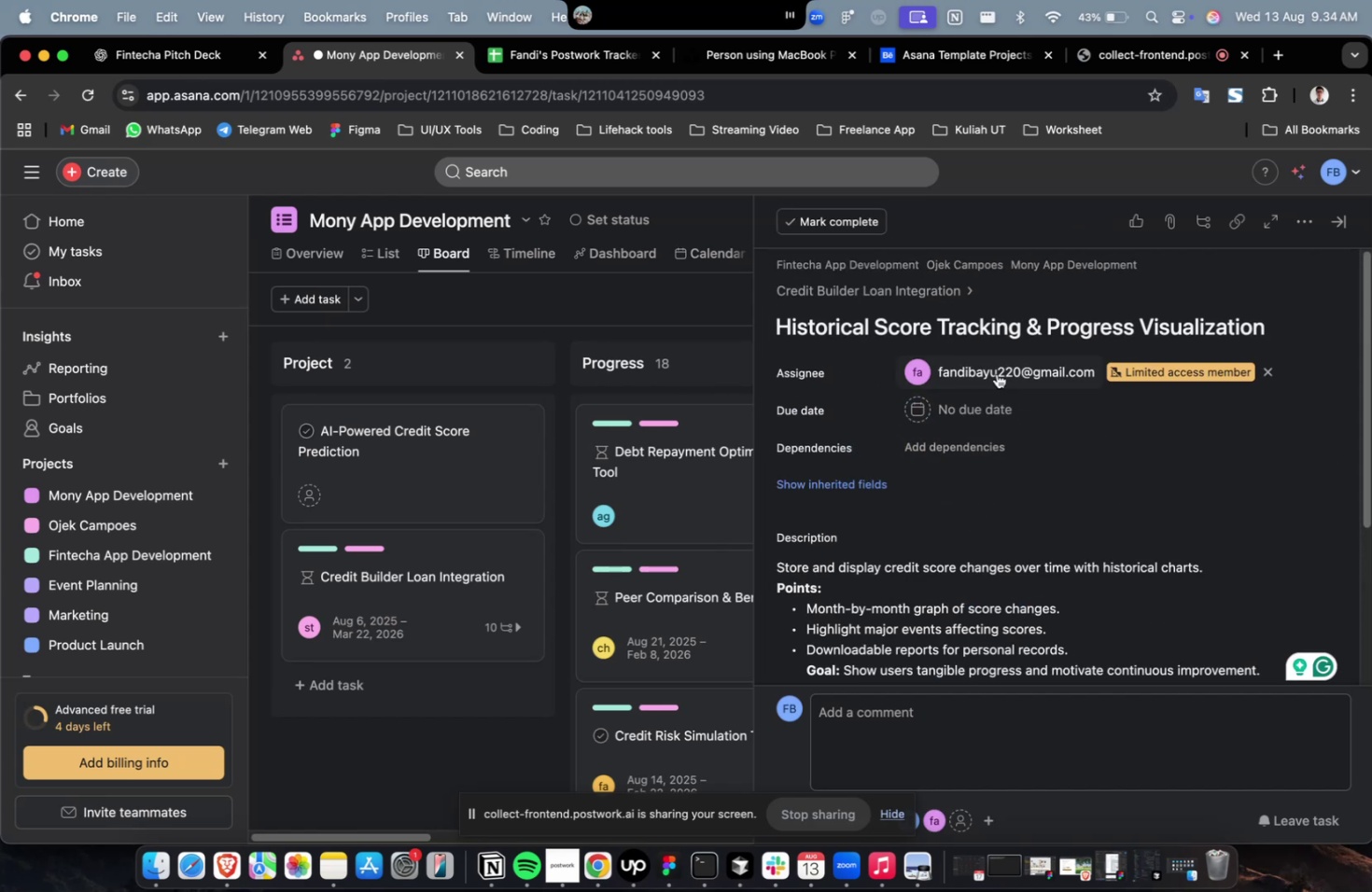 
double_click([996, 372])
 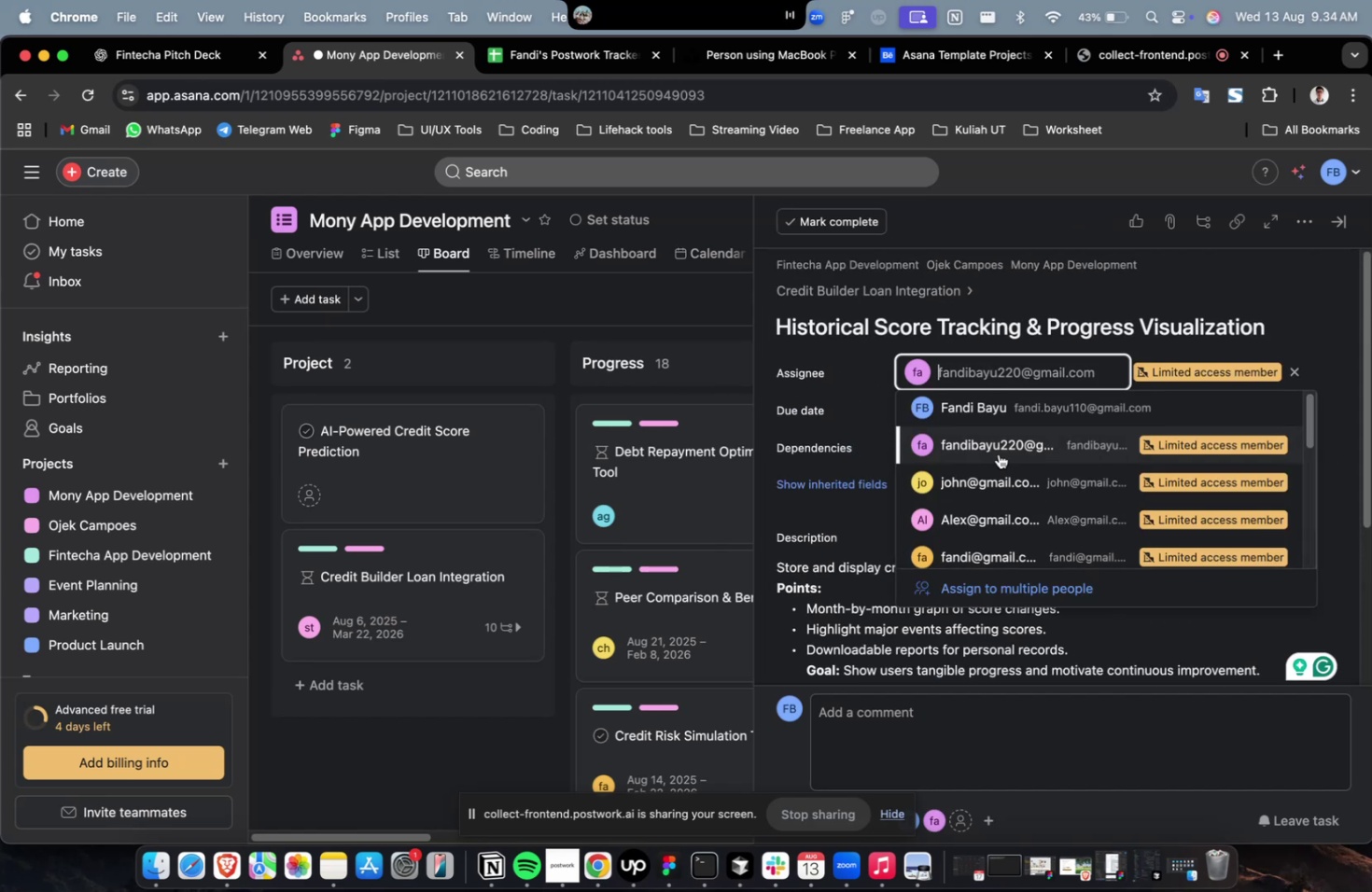 
scroll: coordinate [997, 451], scroll_direction: down, amount: 4.0
 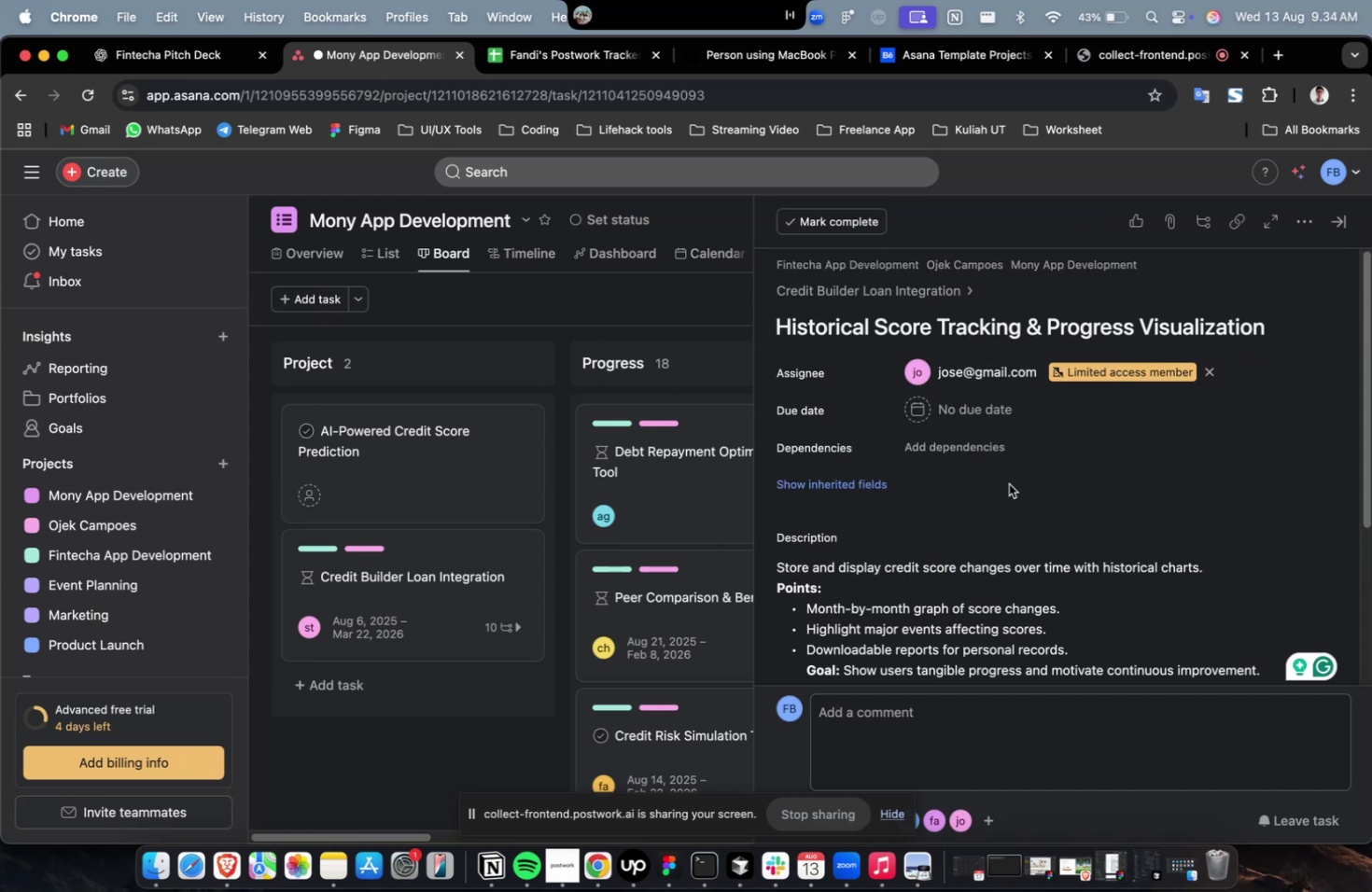 
left_click([1008, 483])
 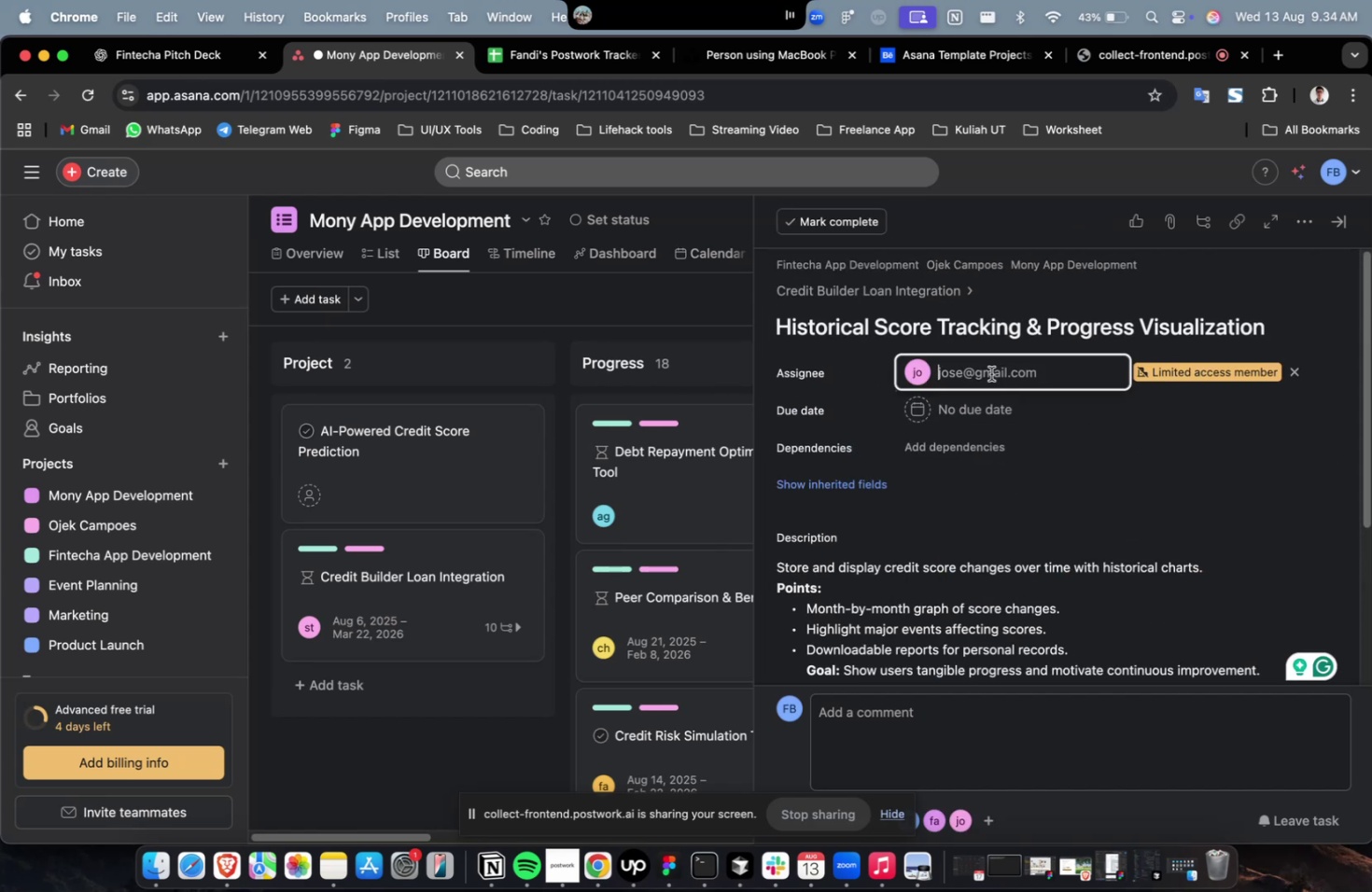 
double_click([990, 373])
 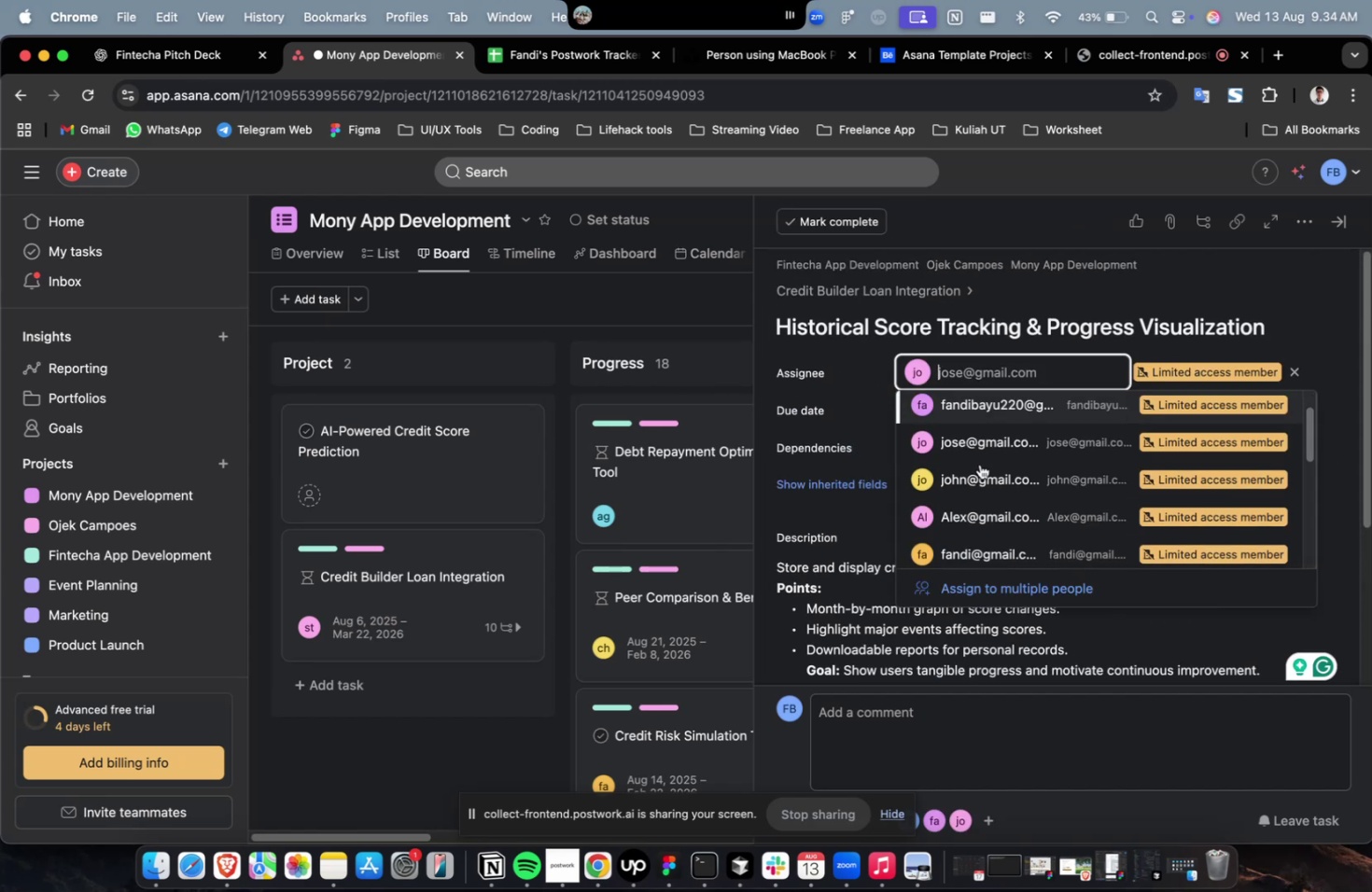 
scroll: coordinate [979, 452], scroll_direction: down, amount: 5.0
 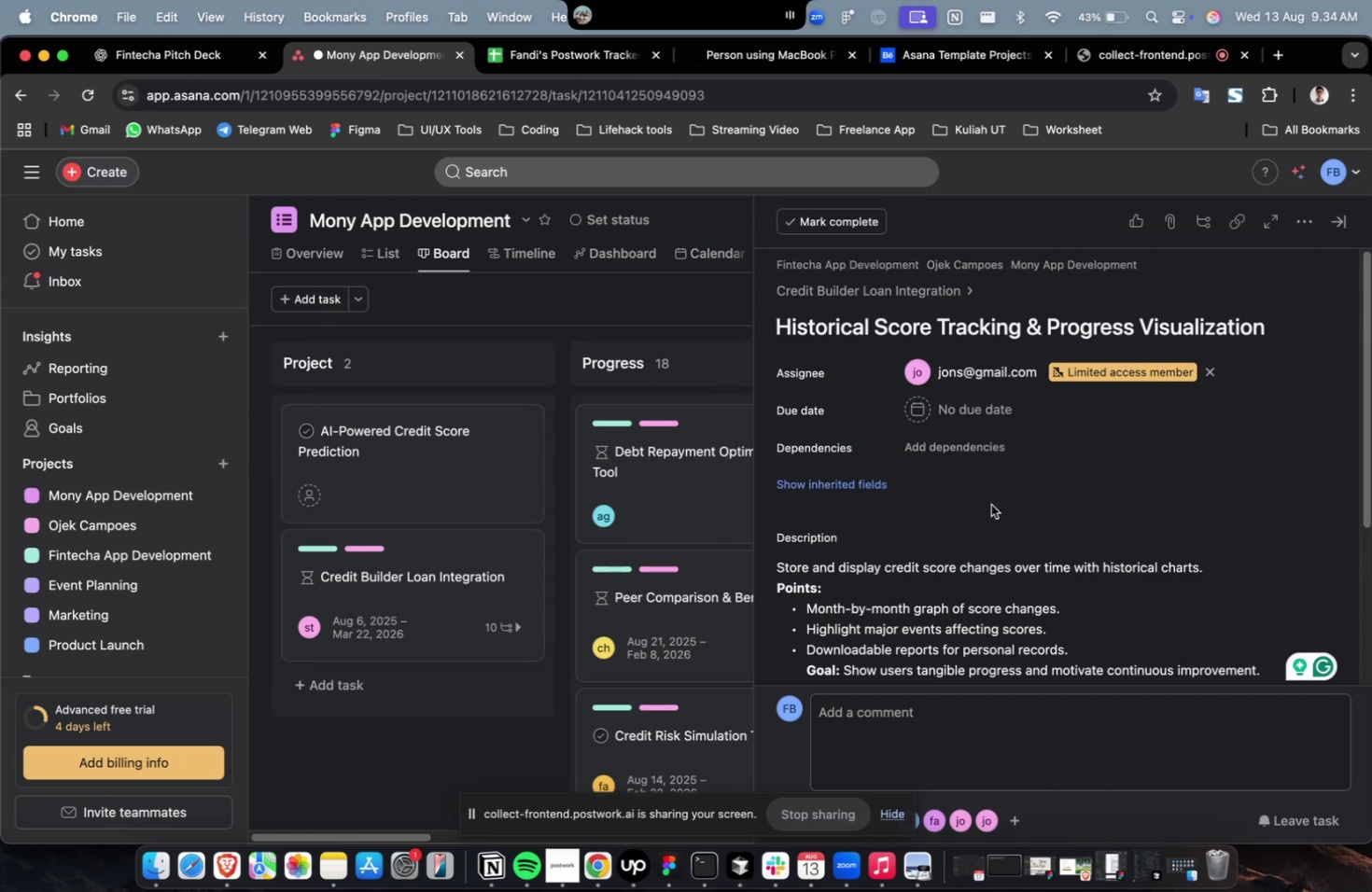 
left_click([990, 504])
 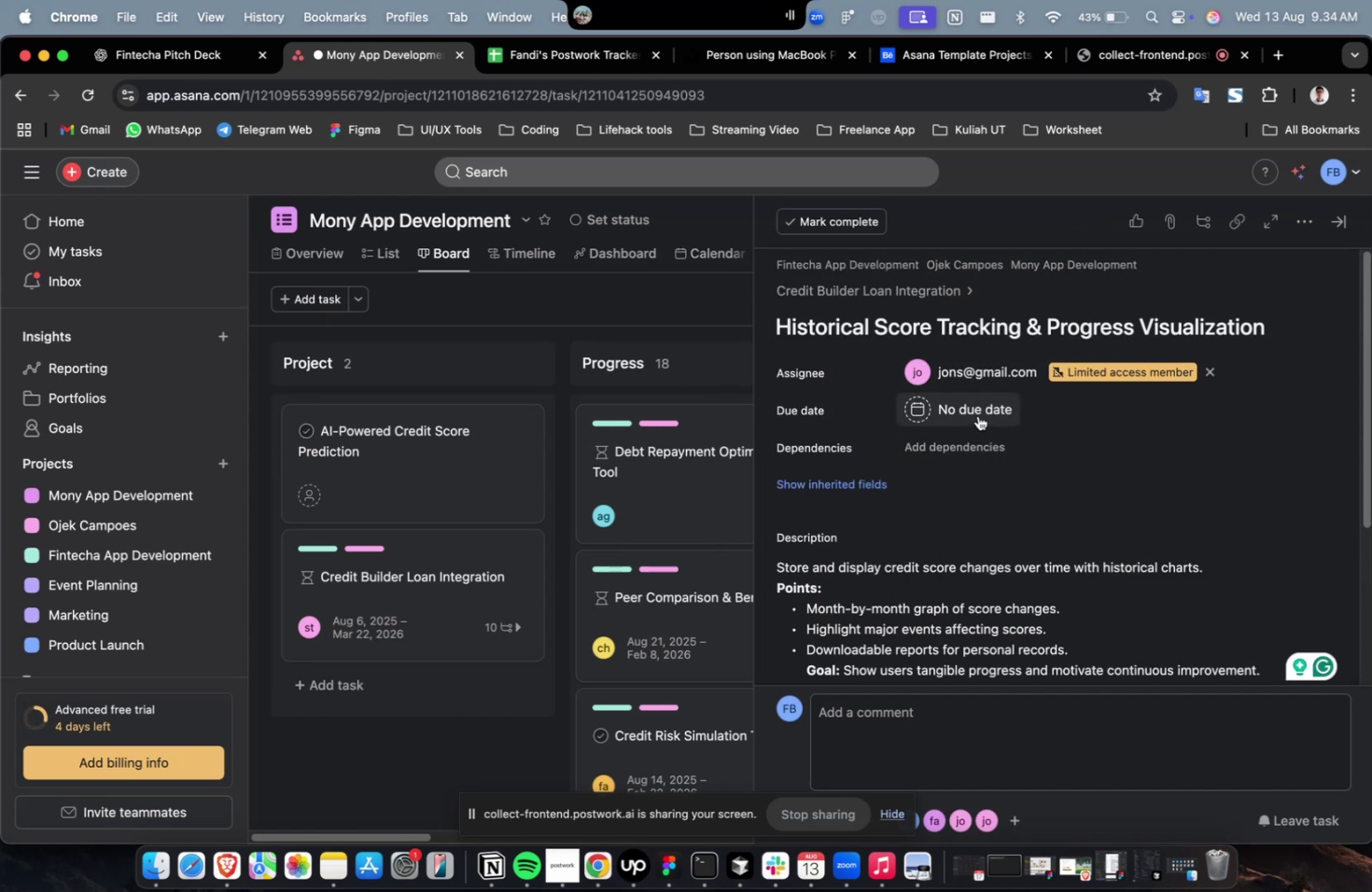 
double_click([977, 415])
 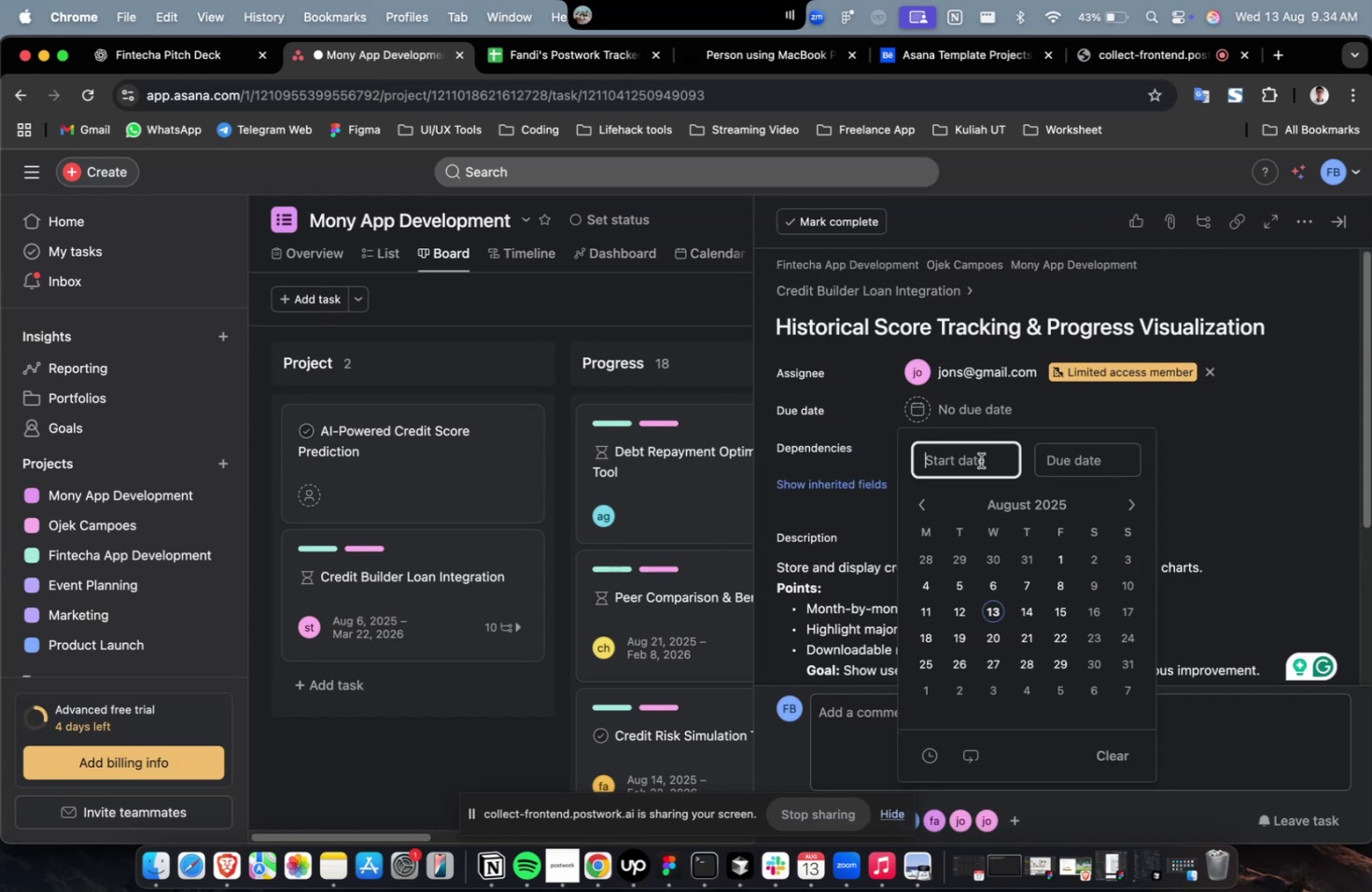 
triple_click([980, 454])
 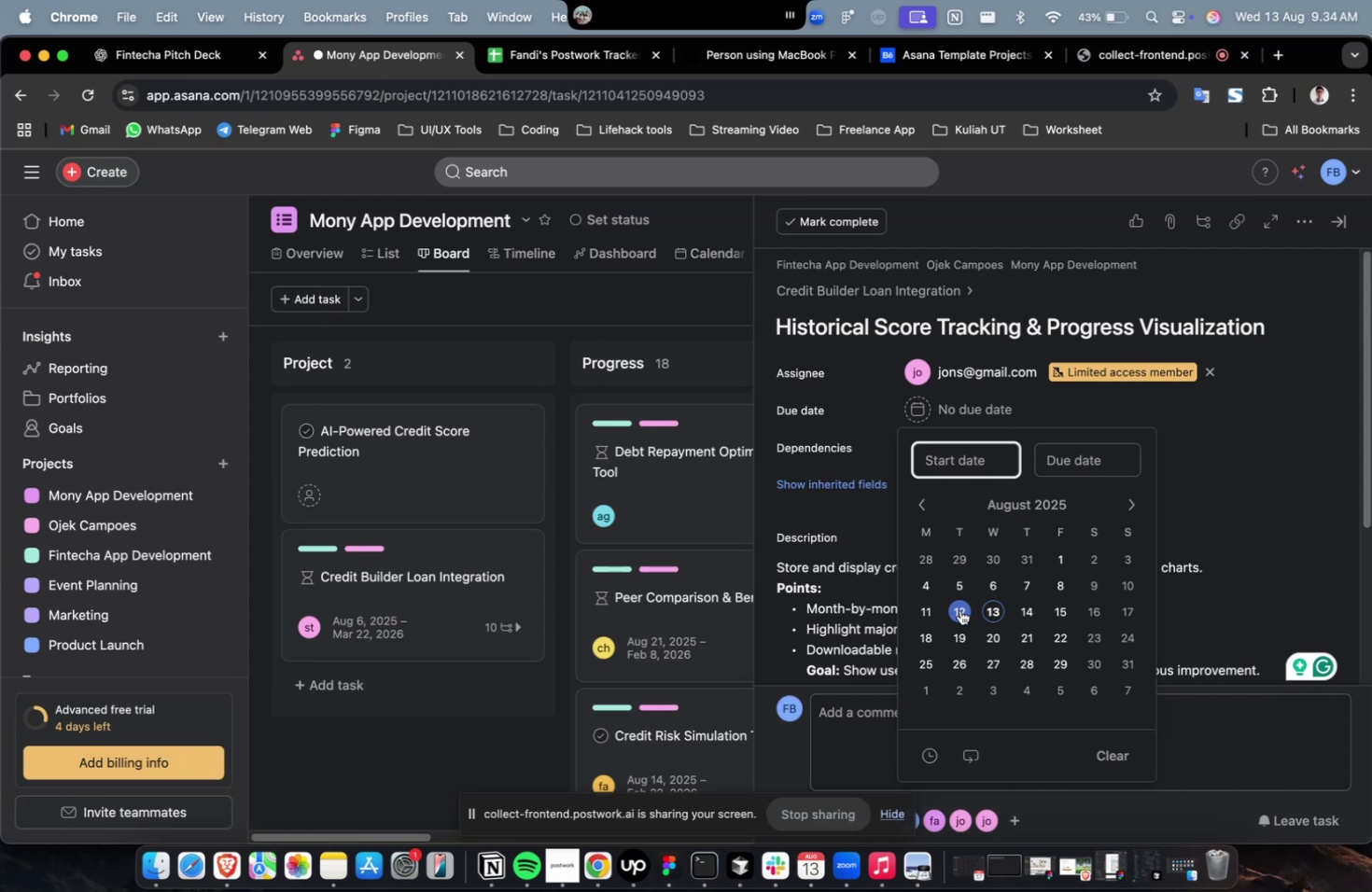 
left_click([959, 609])
 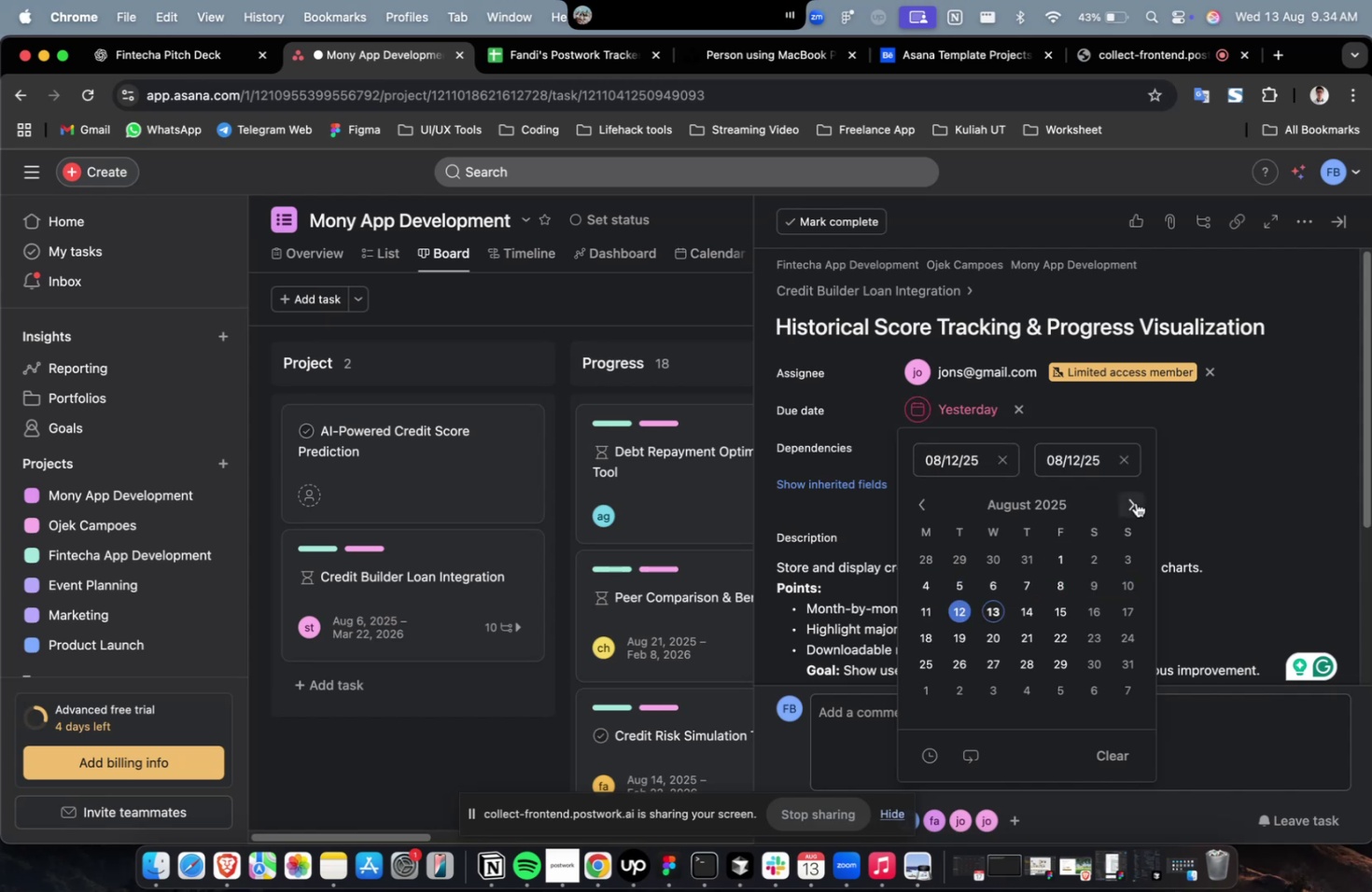 
double_click([1135, 502])
 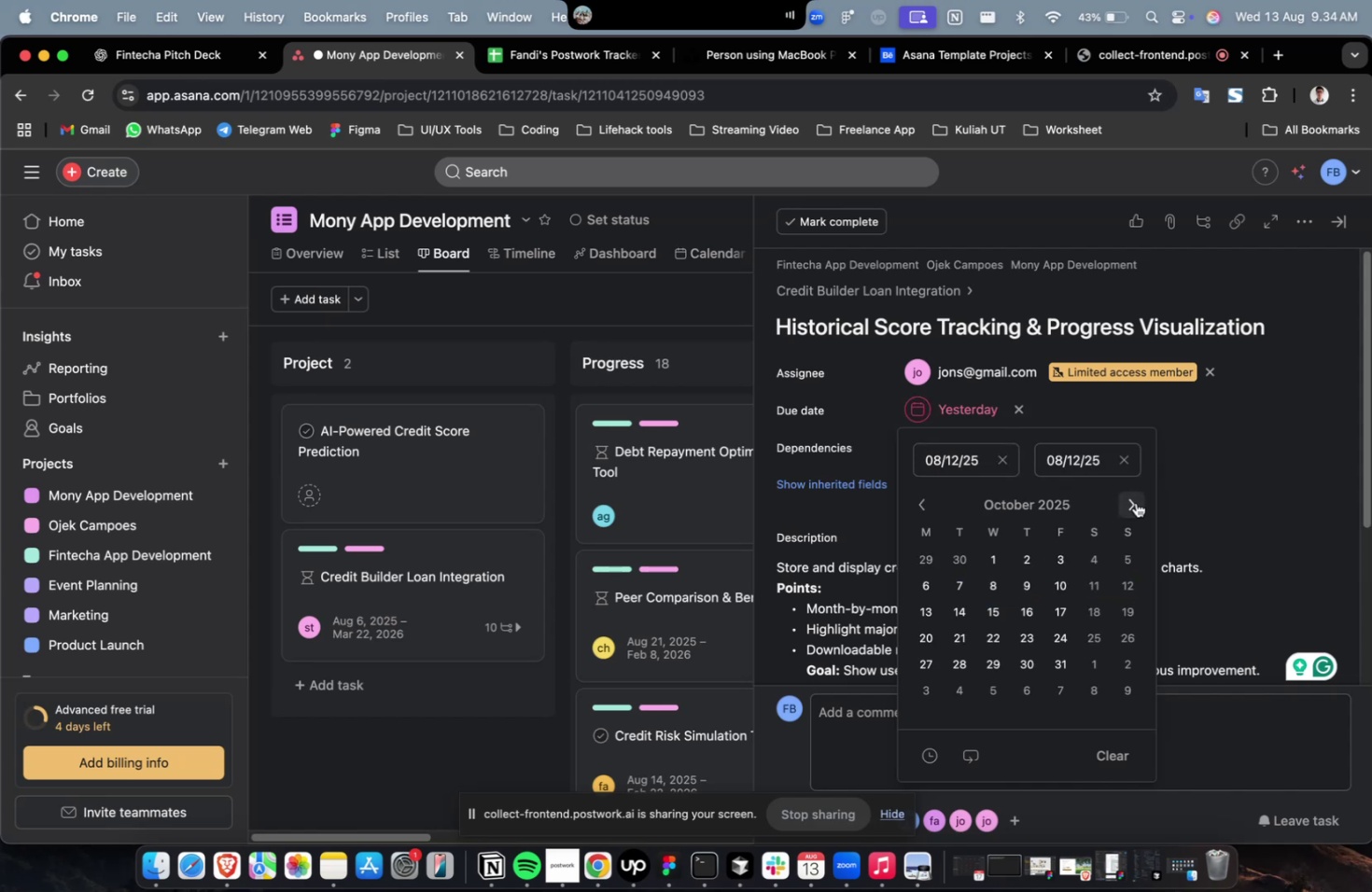 
triple_click([1135, 502])
 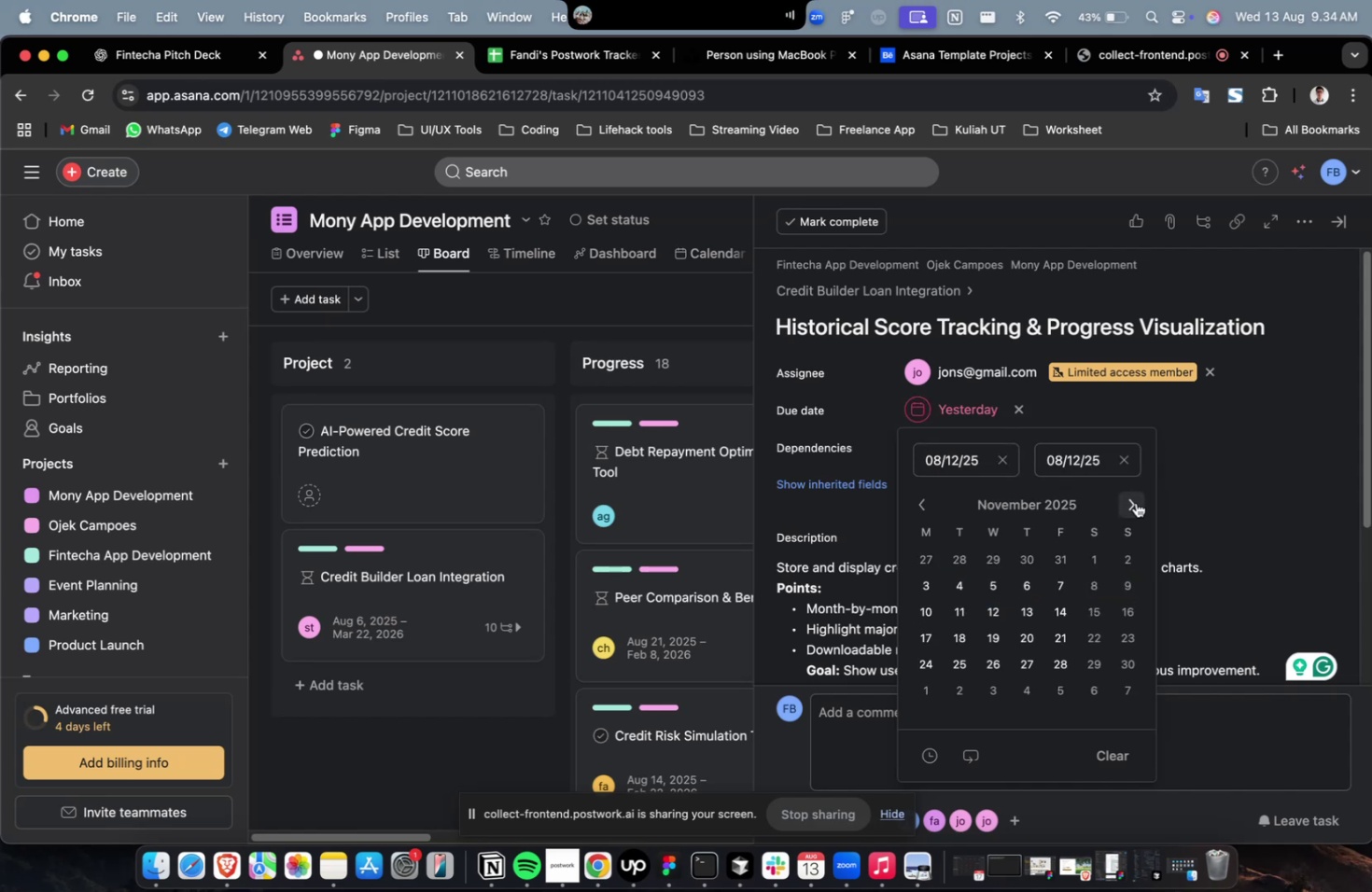 
triple_click([1135, 502])
 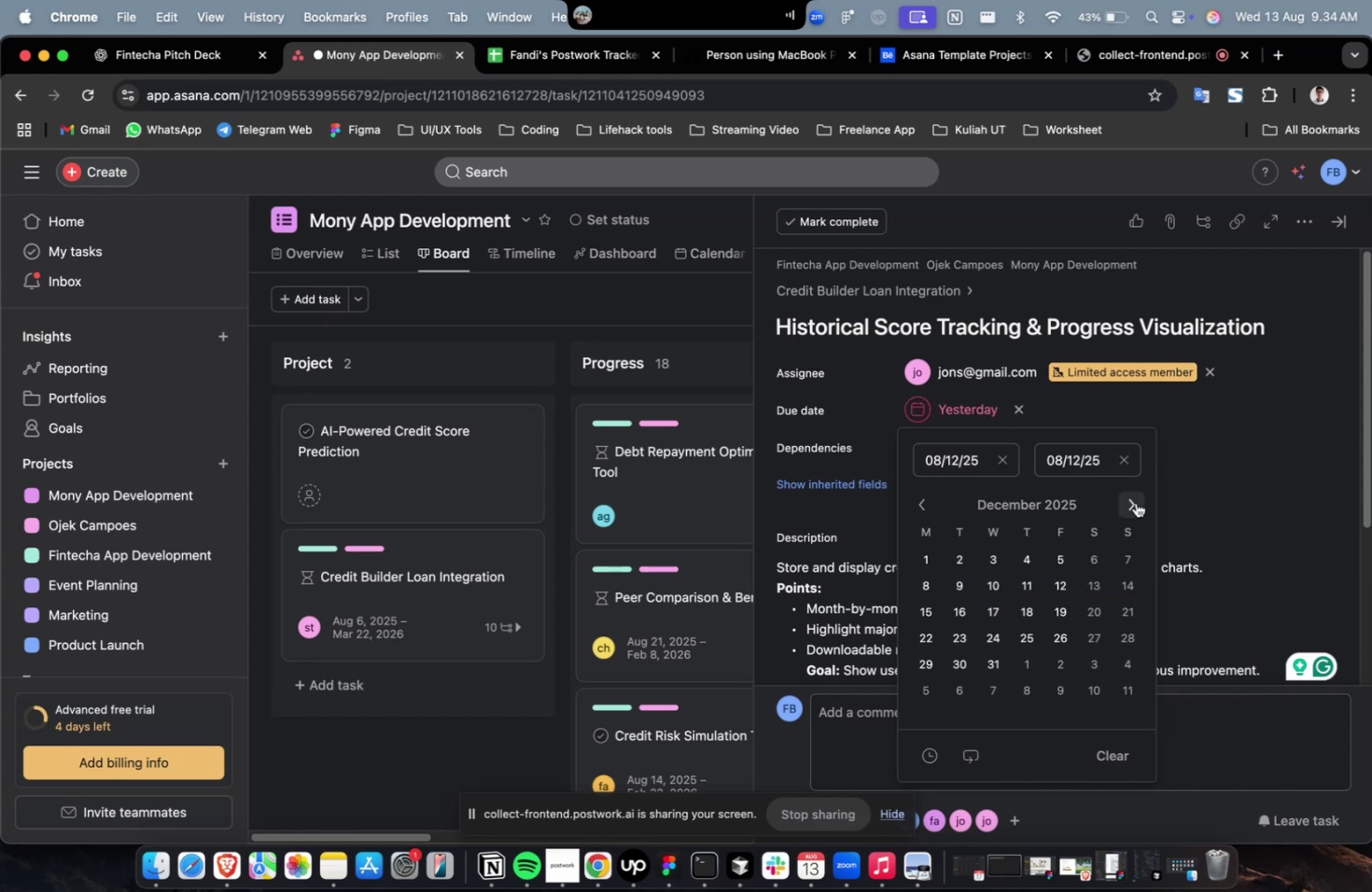 
triple_click([1135, 502])
 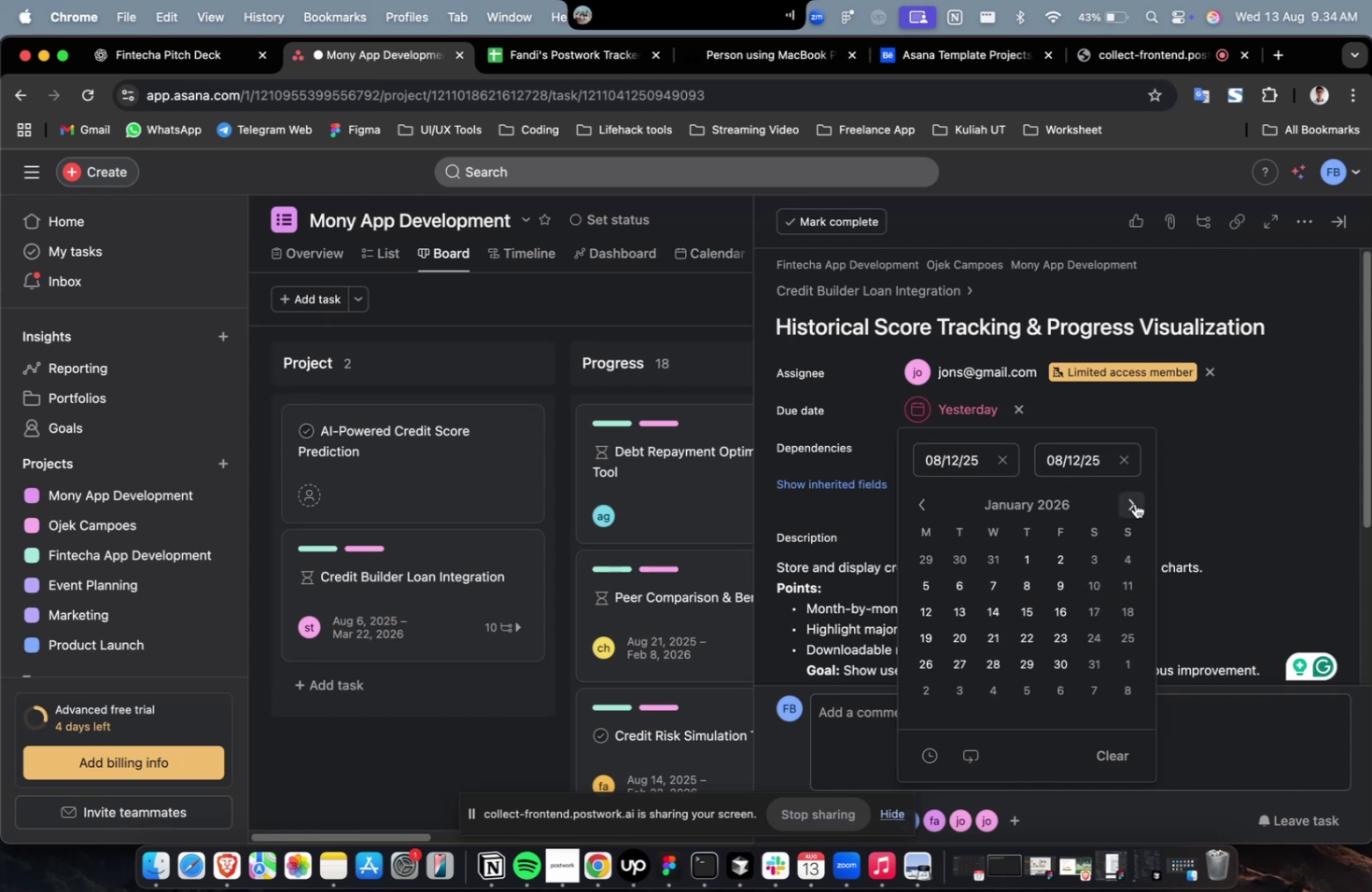 
triple_click([1135, 502])
 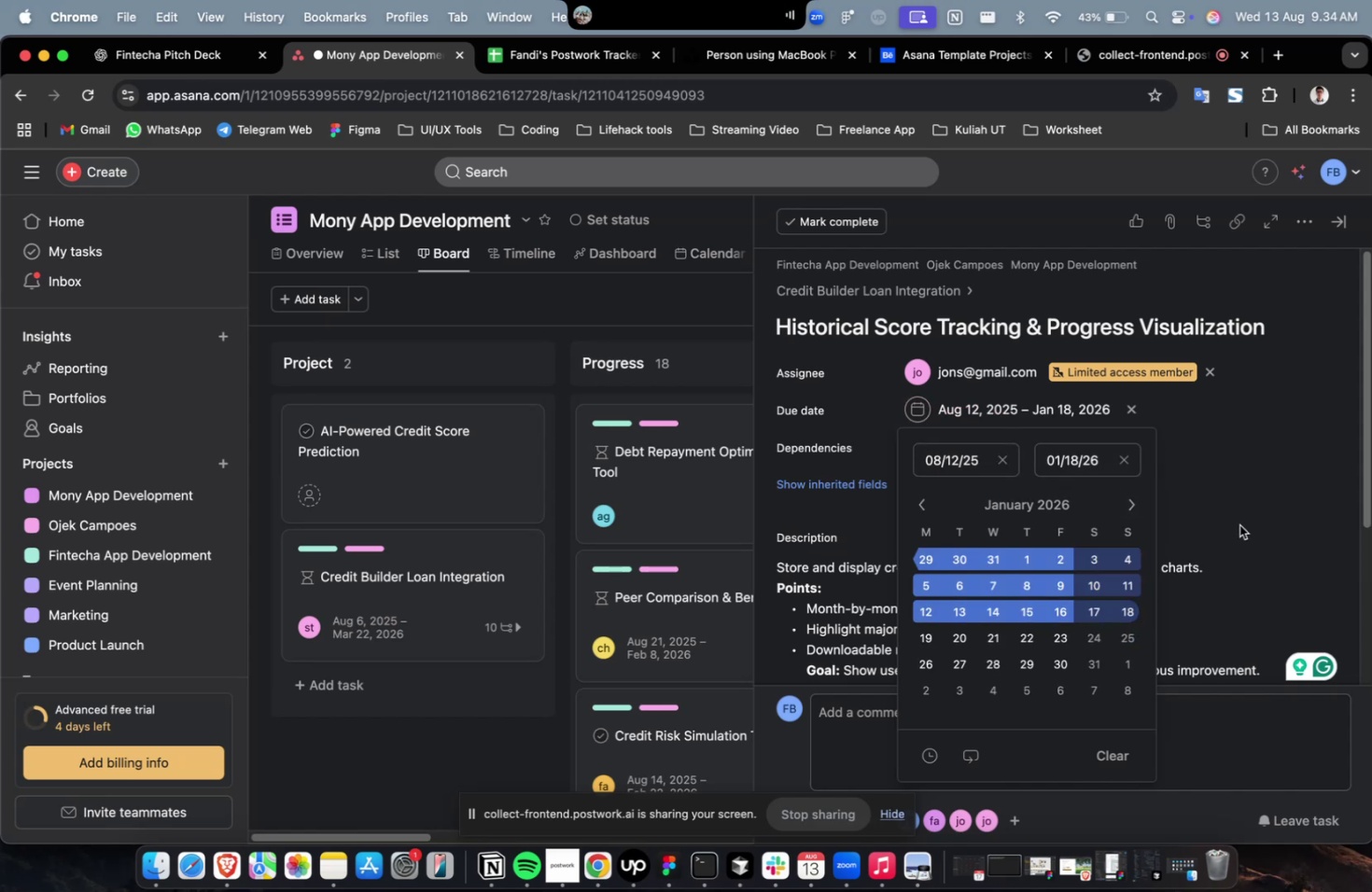 
double_click([961, 454])
 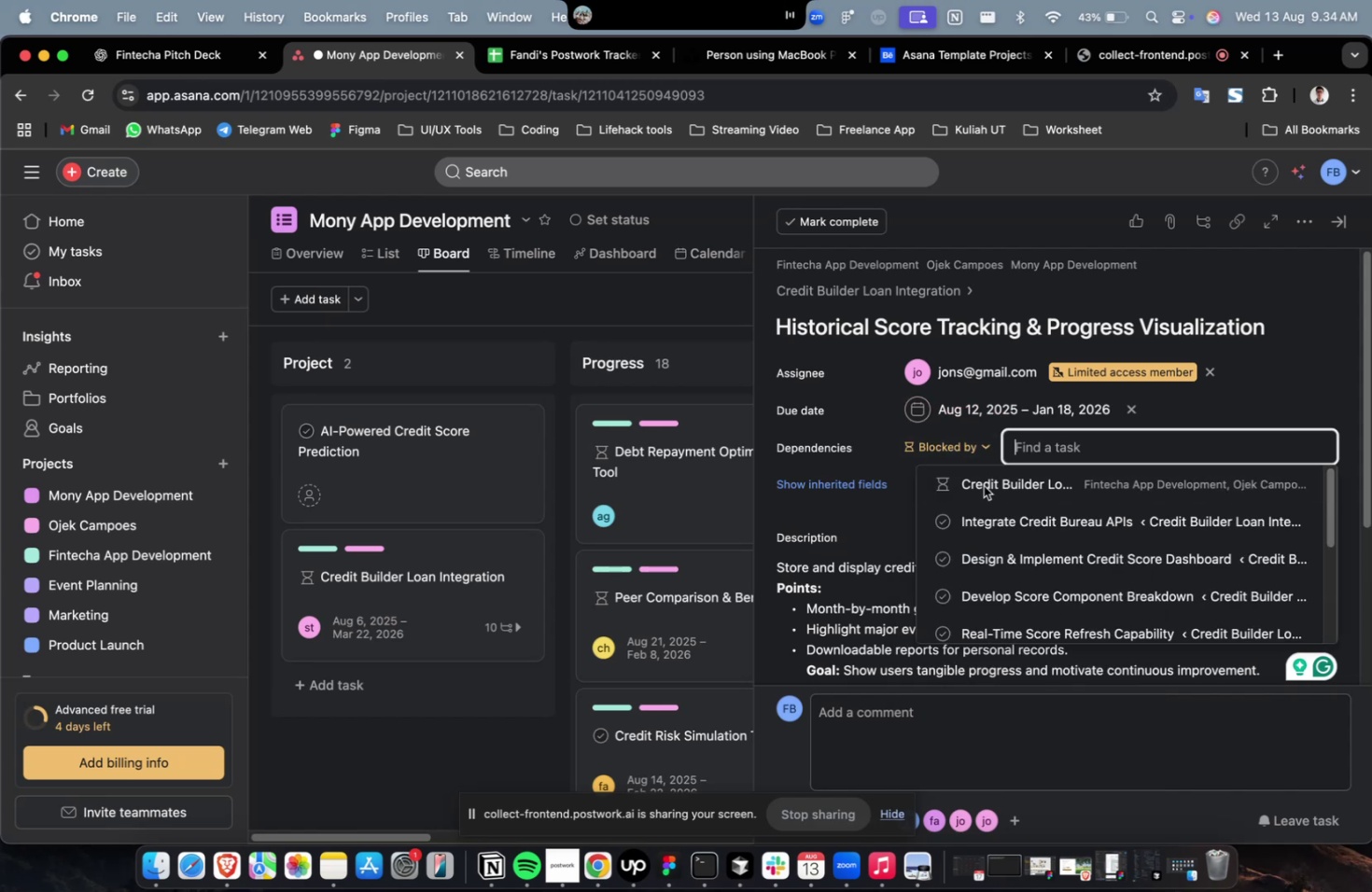 
triple_click([983, 485])
 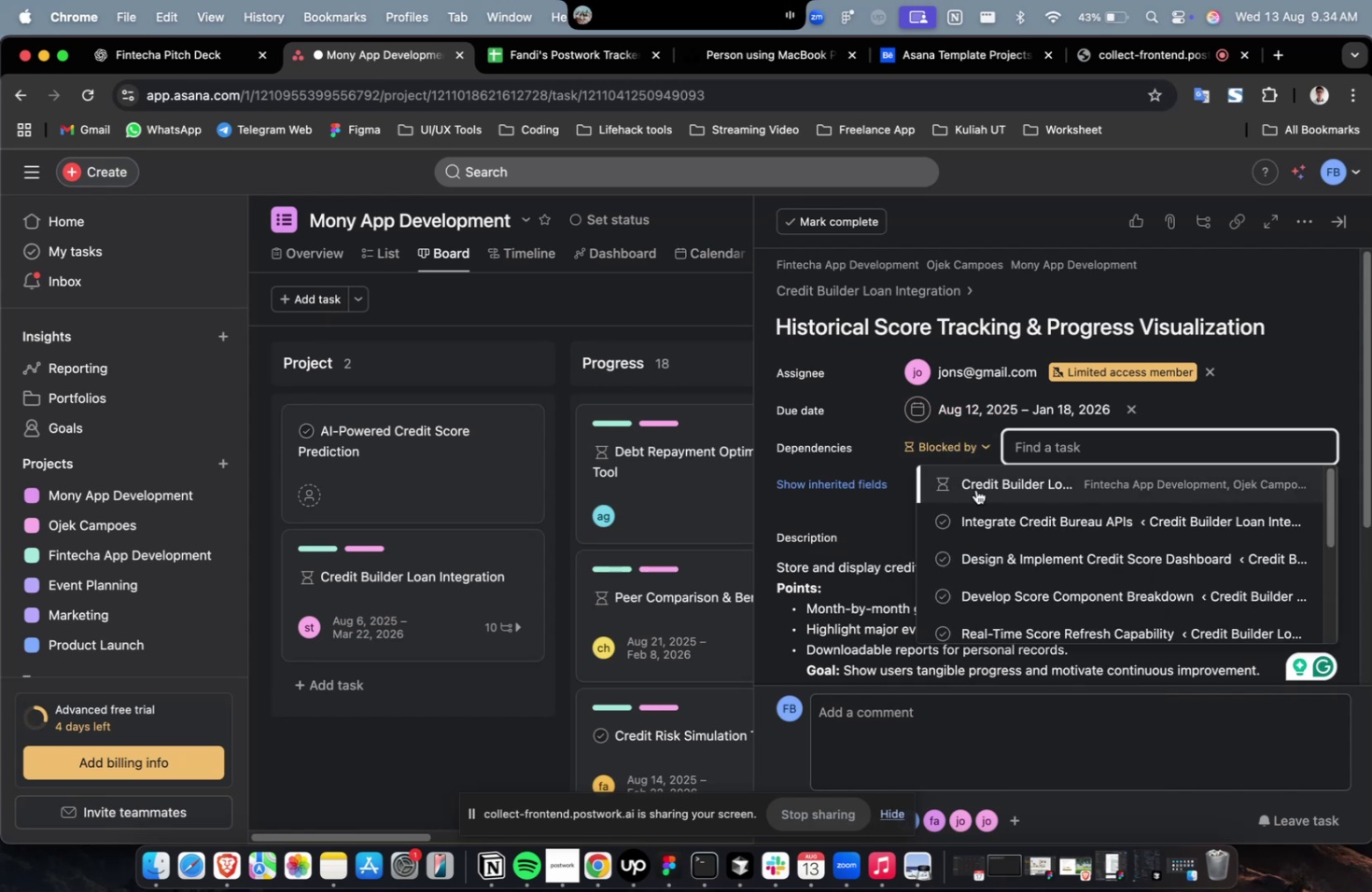 
triple_click([975, 489])
 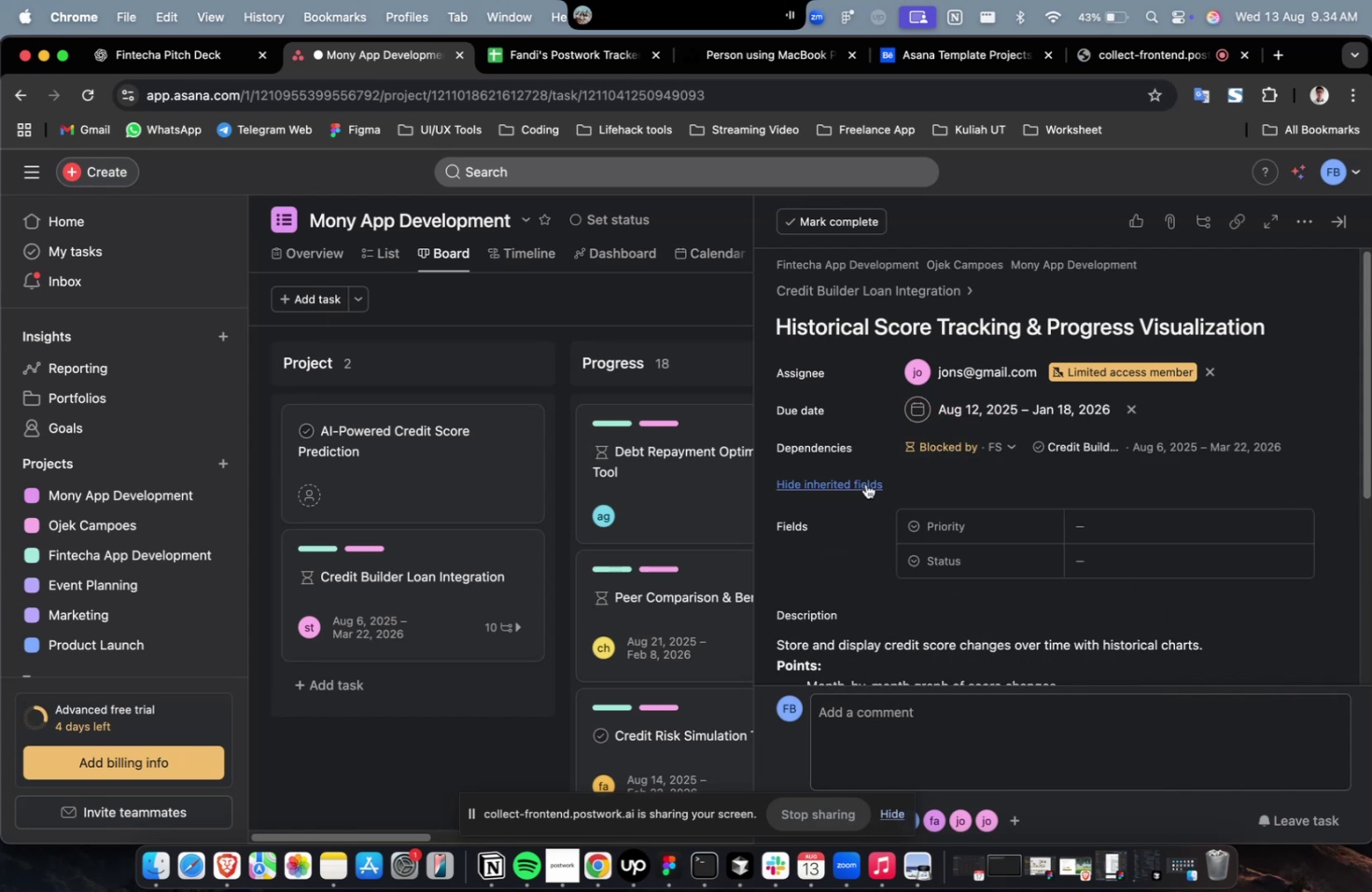 
triple_click([865, 483])
 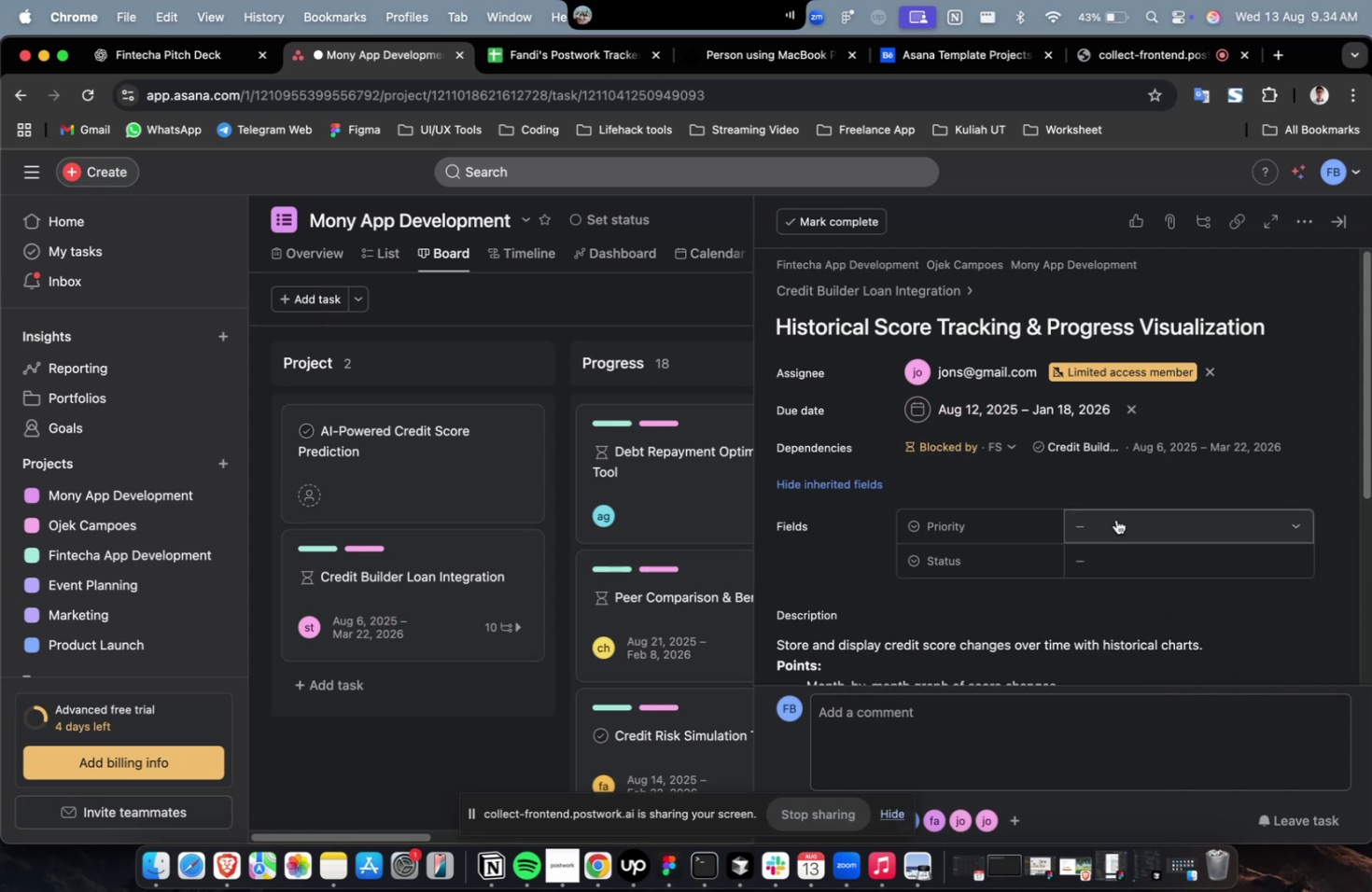 
triple_click([1115, 519])
 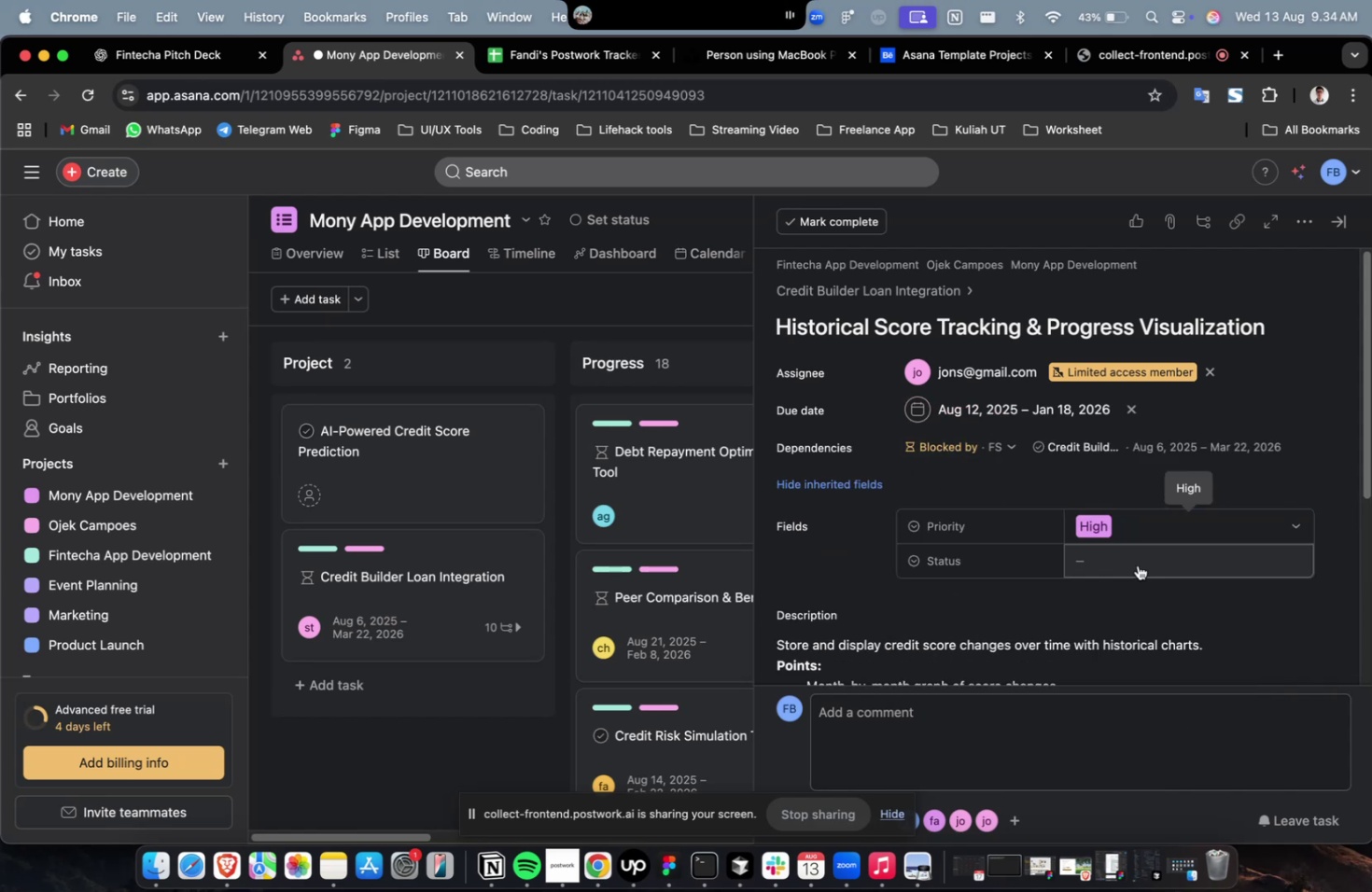 
triple_click([1137, 564])
 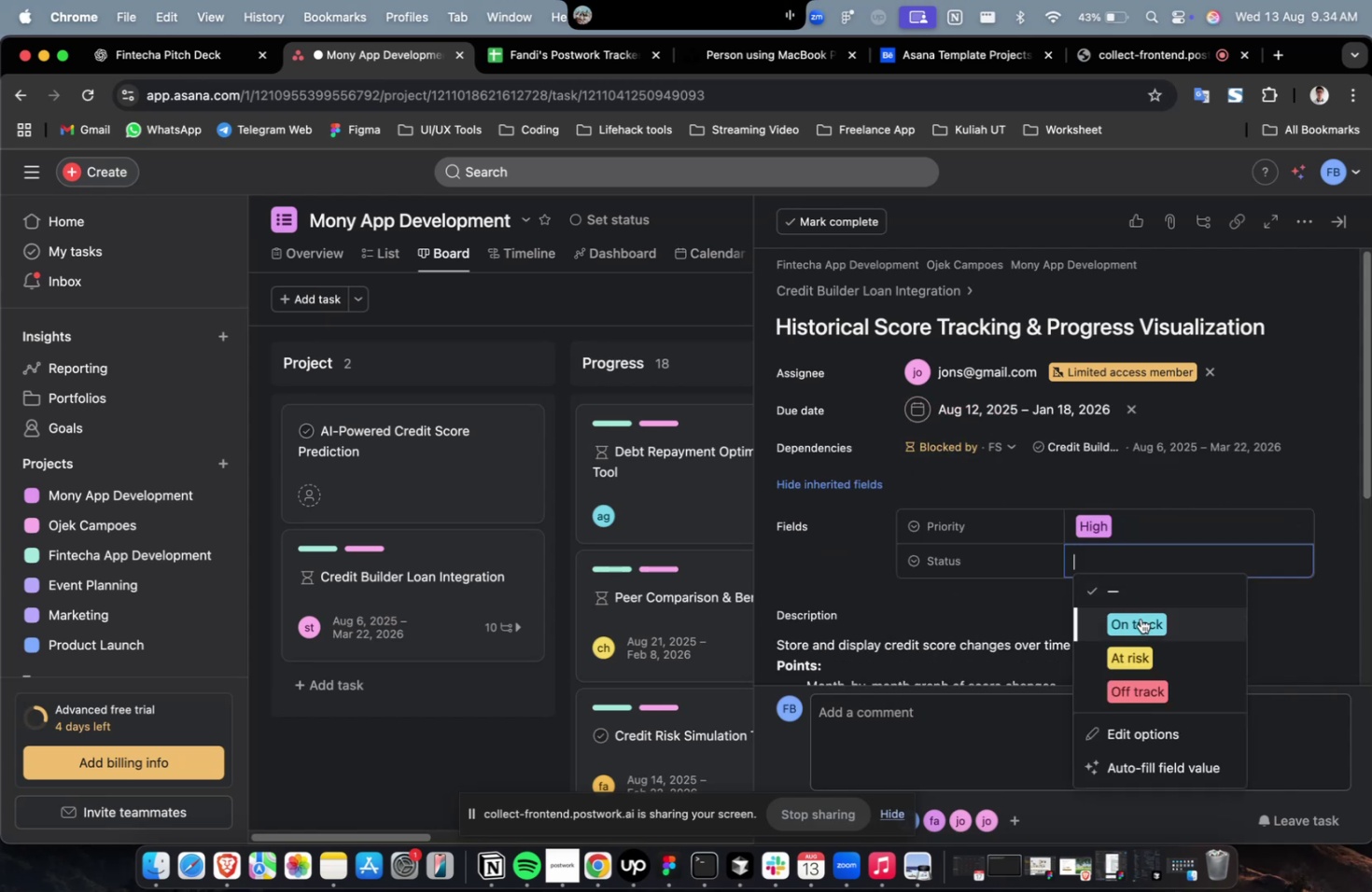 
triple_click([1140, 618])
 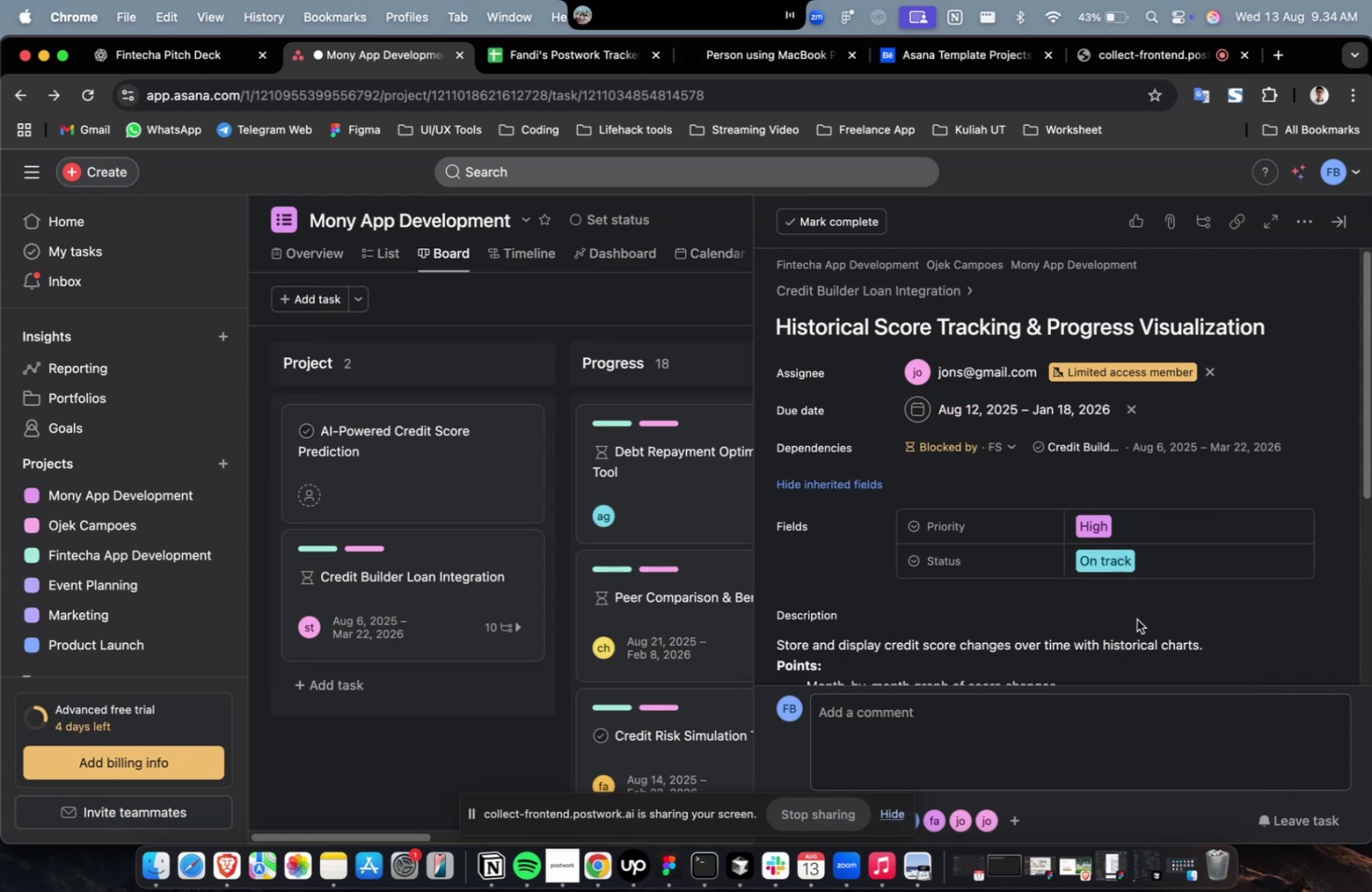 
scroll: coordinate [1136, 619], scroll_direction: down, amount: 31.0
 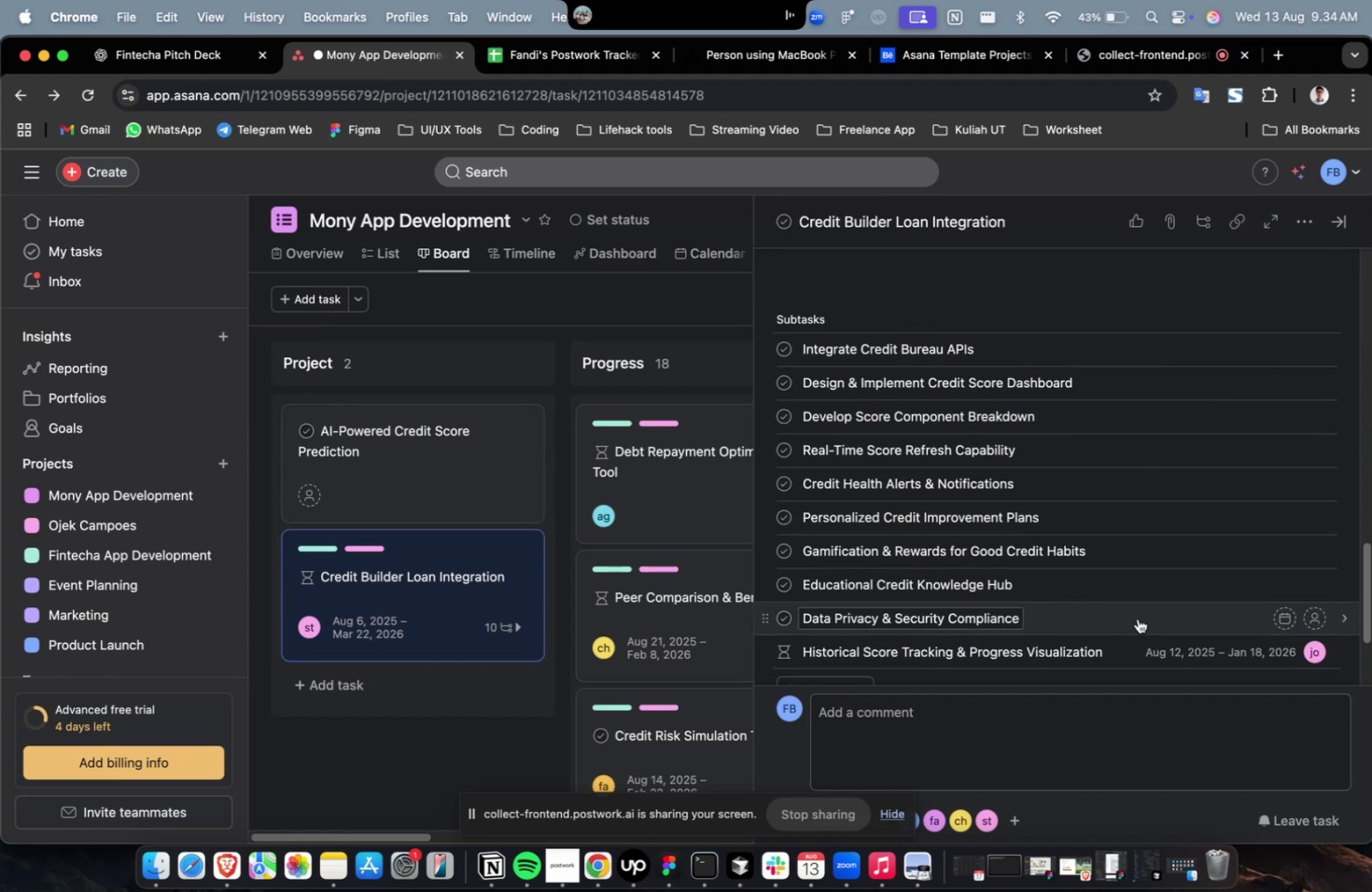 
left_click([1137, 618])
 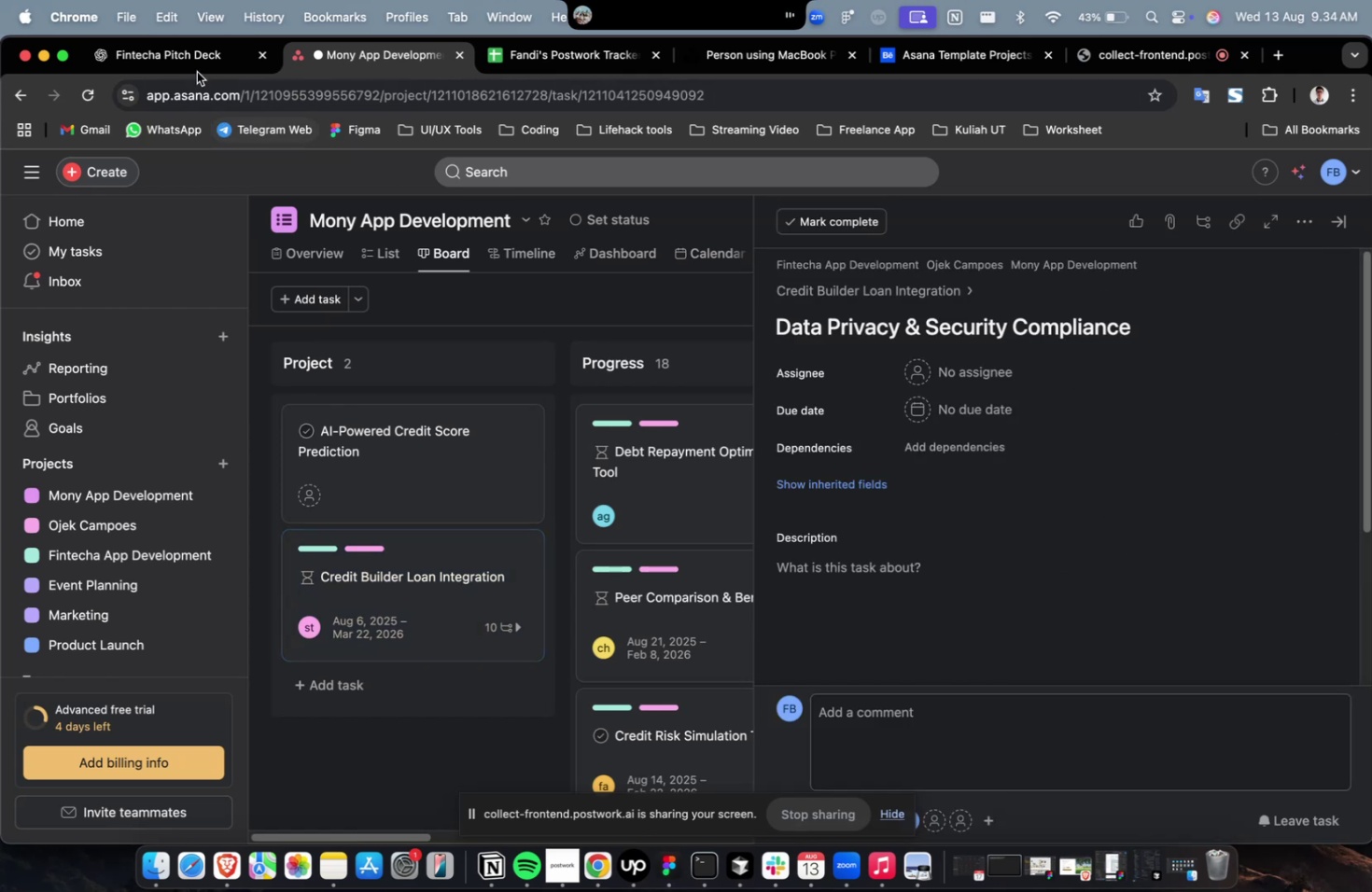 
left_click([197, 72])
 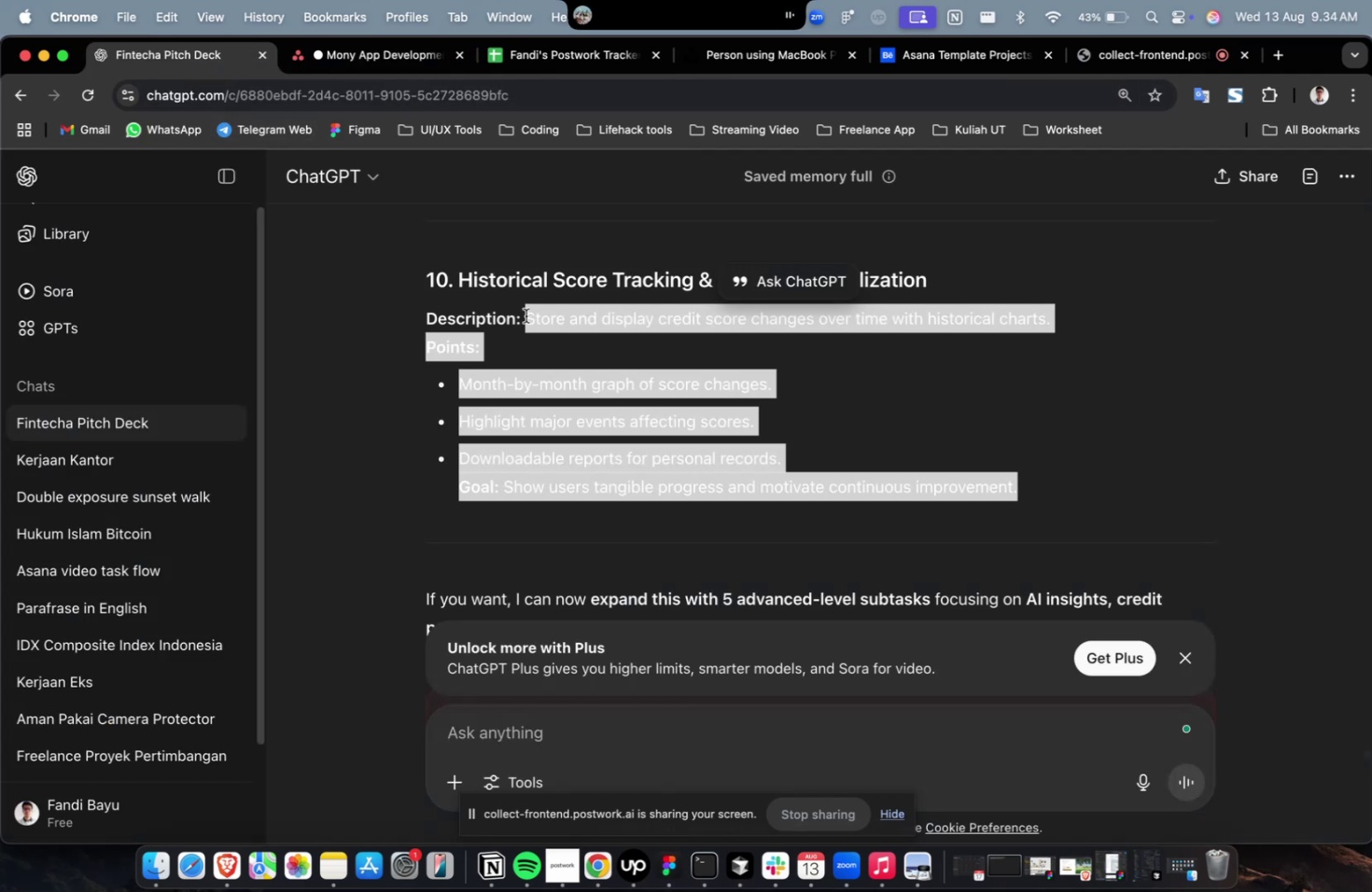 
scroll: coordinate [533, 326], scroll_direction: up, amount: 10.0
 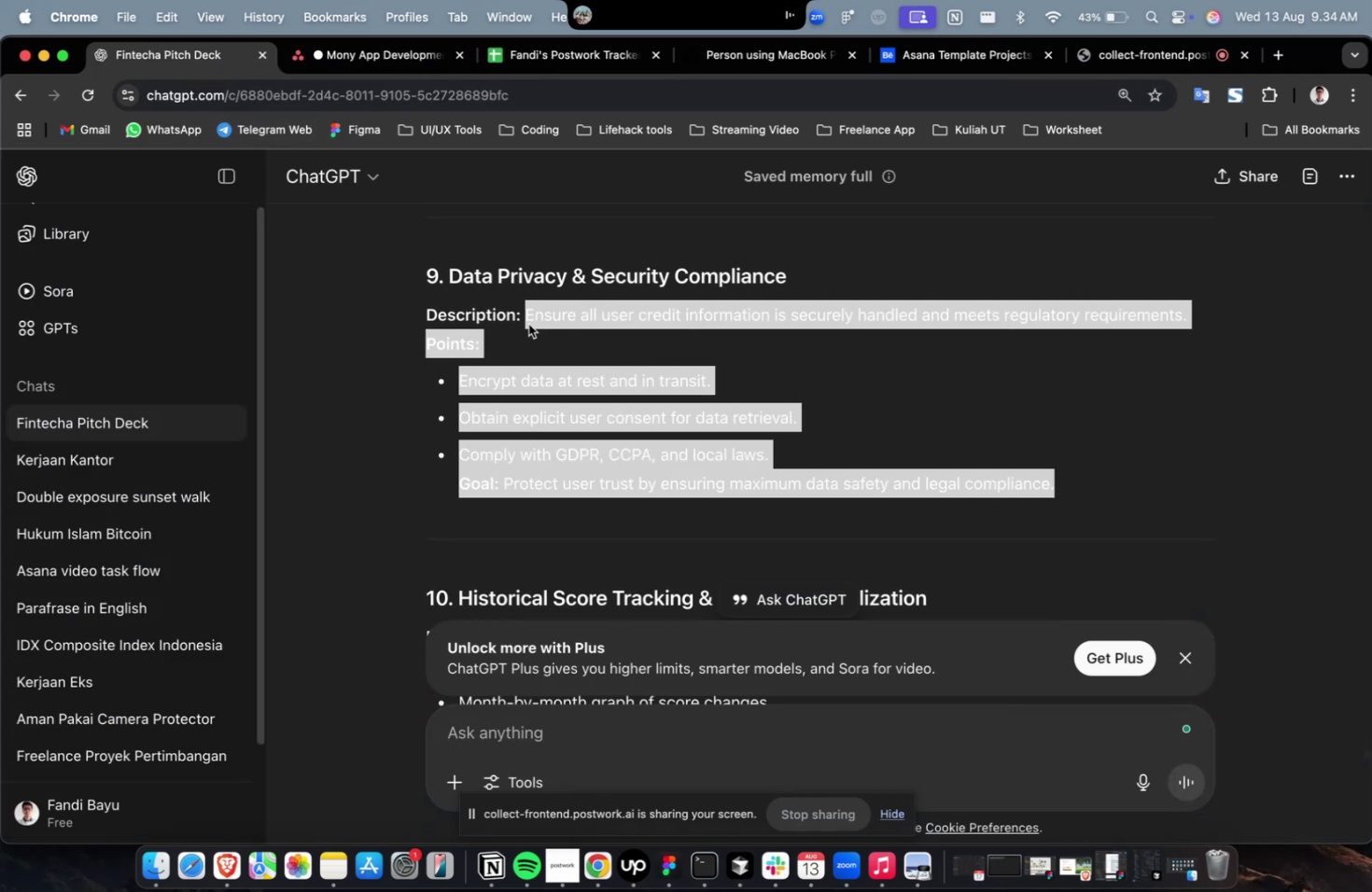 
key(Meta+C)
 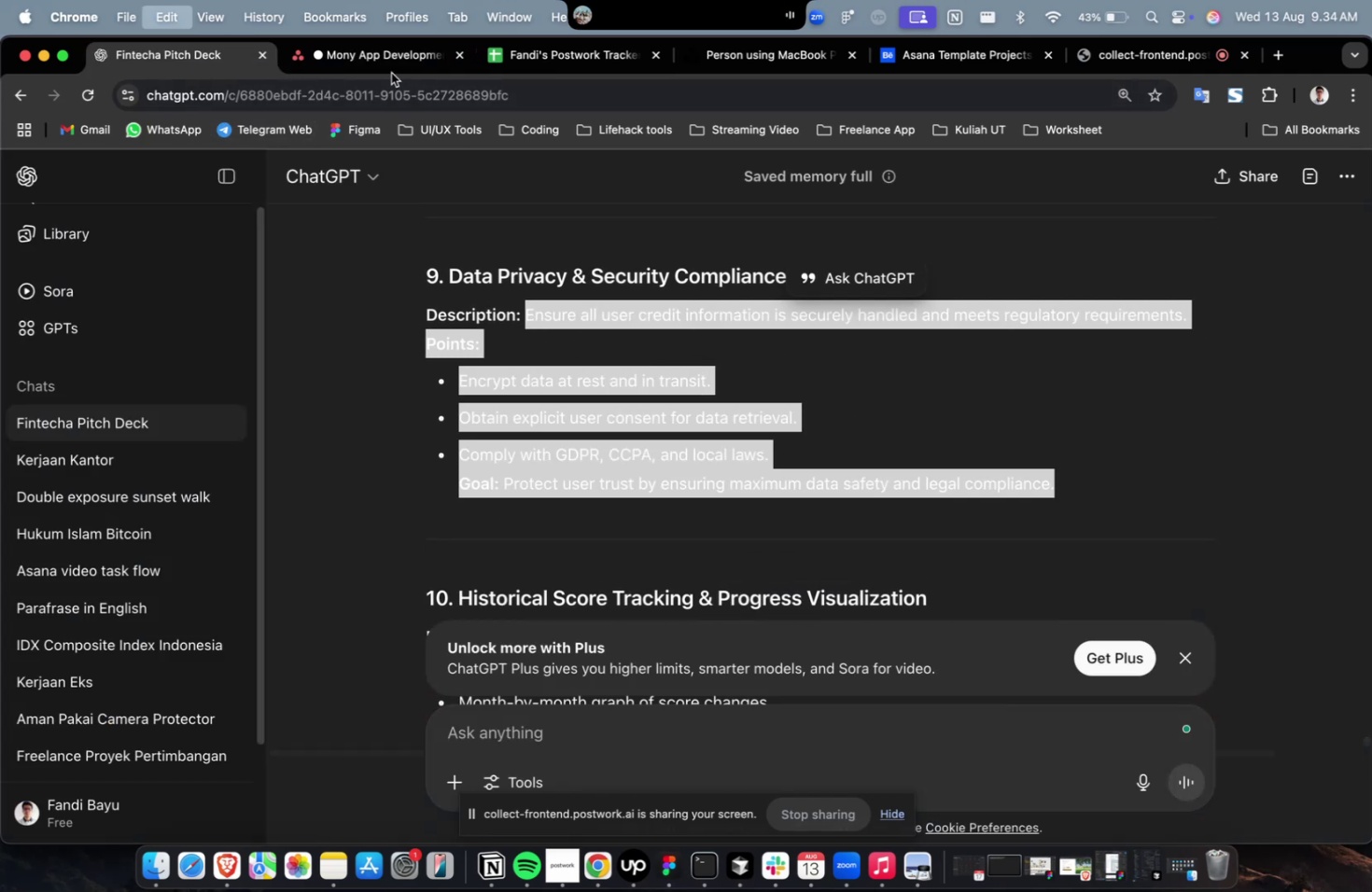 
key(Meta+C)
 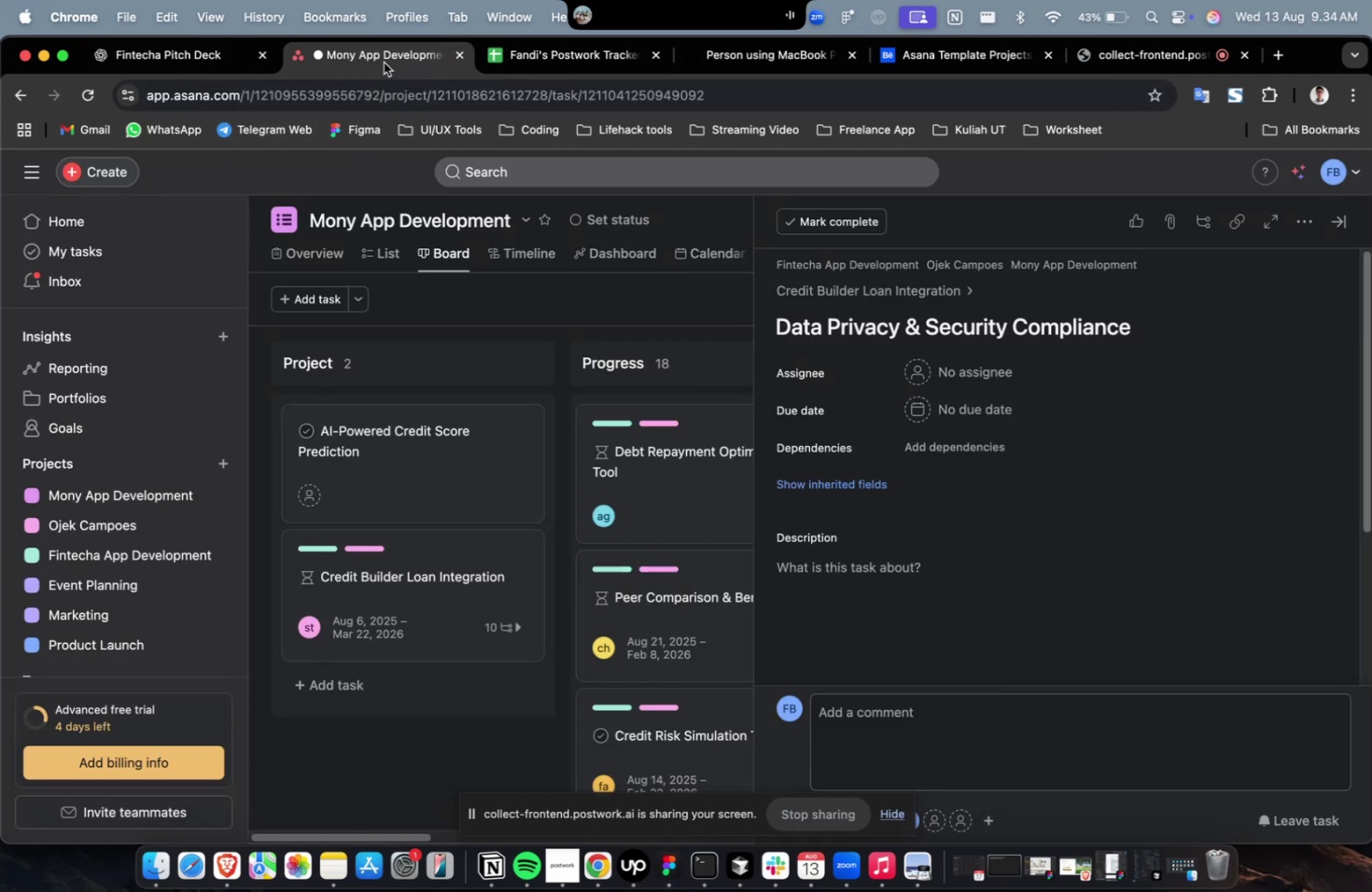 
left_click([384, 63])
 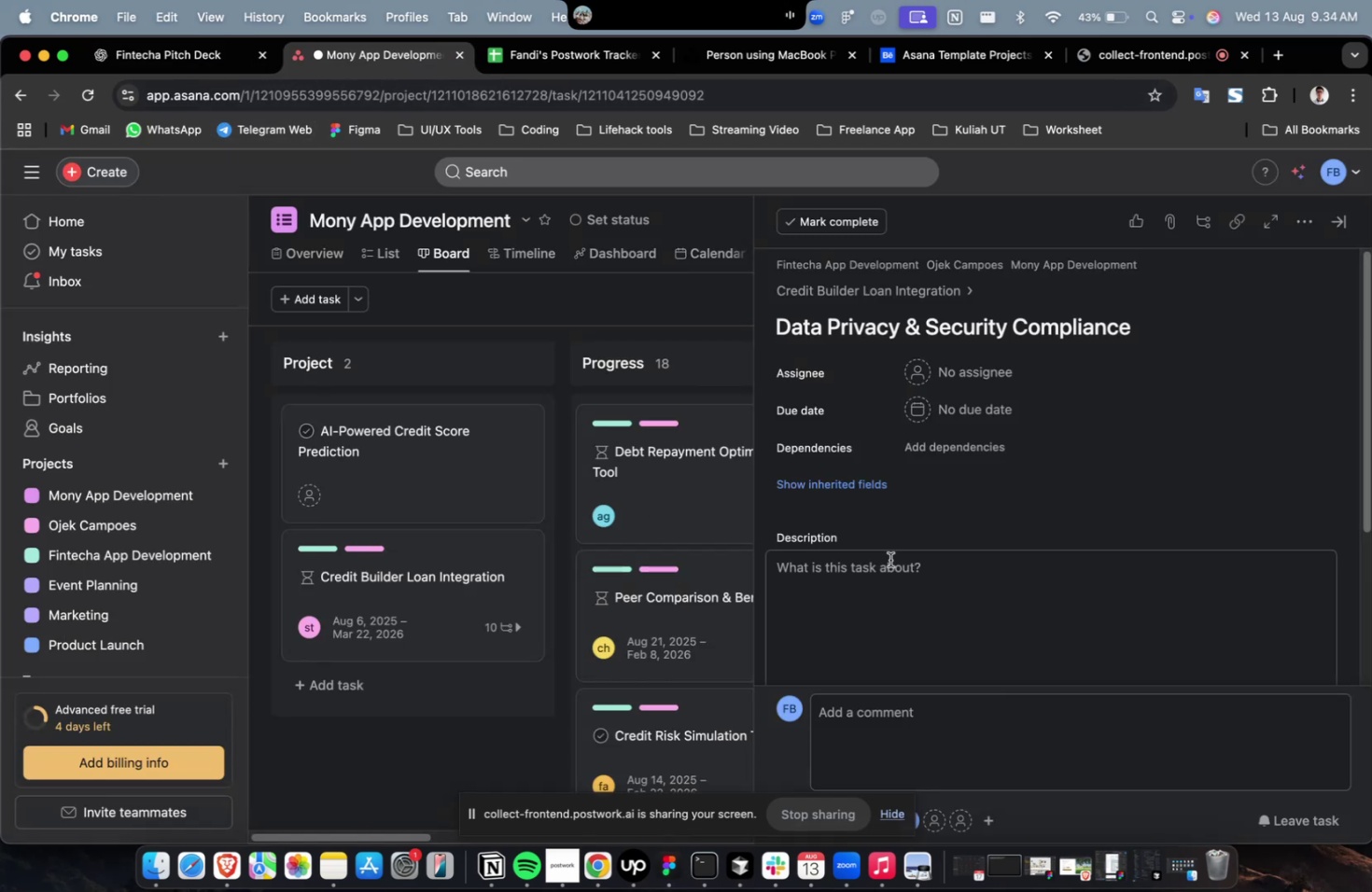 
double_click([889, 559])
 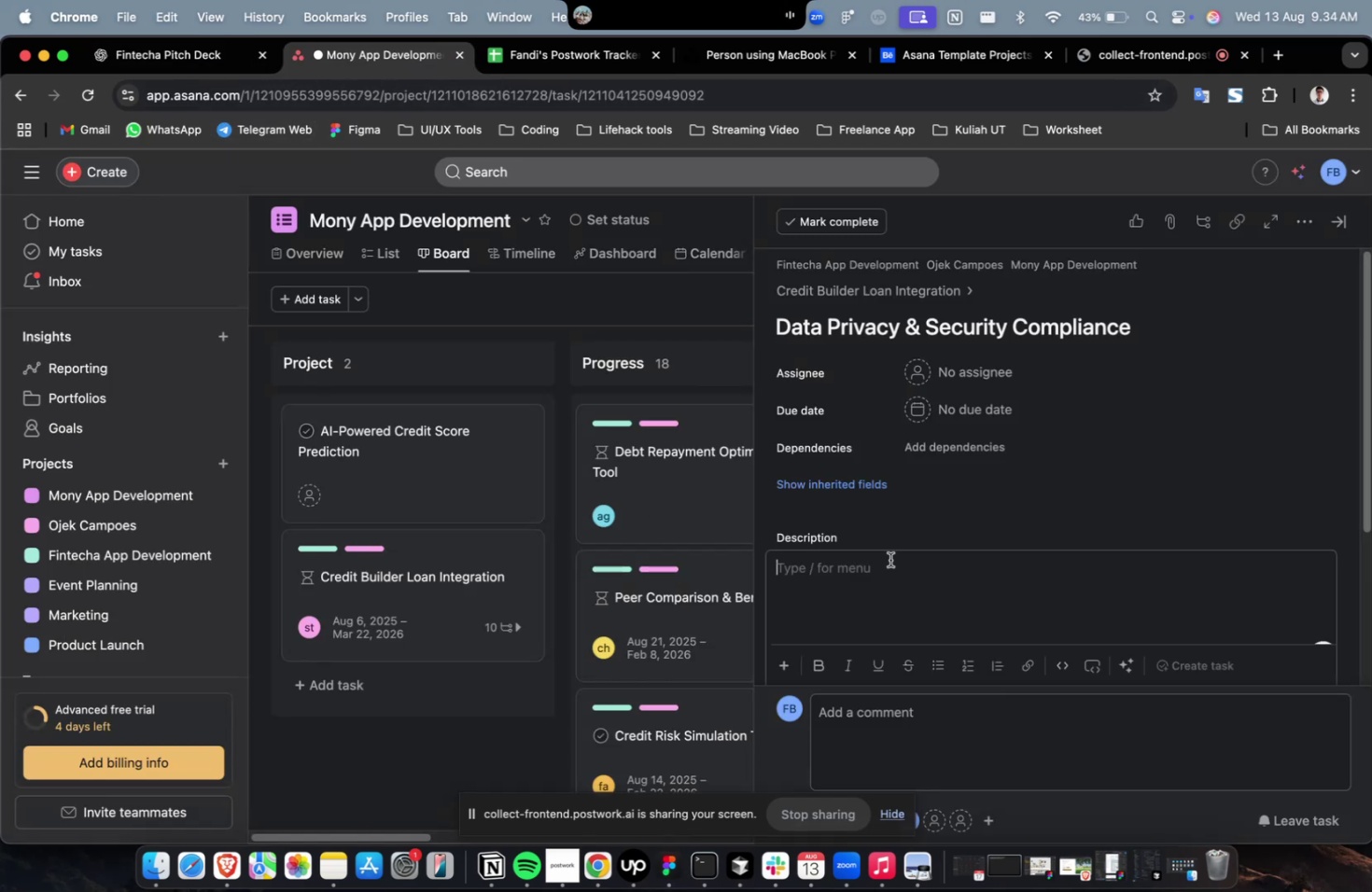 
key(Meta+V)
 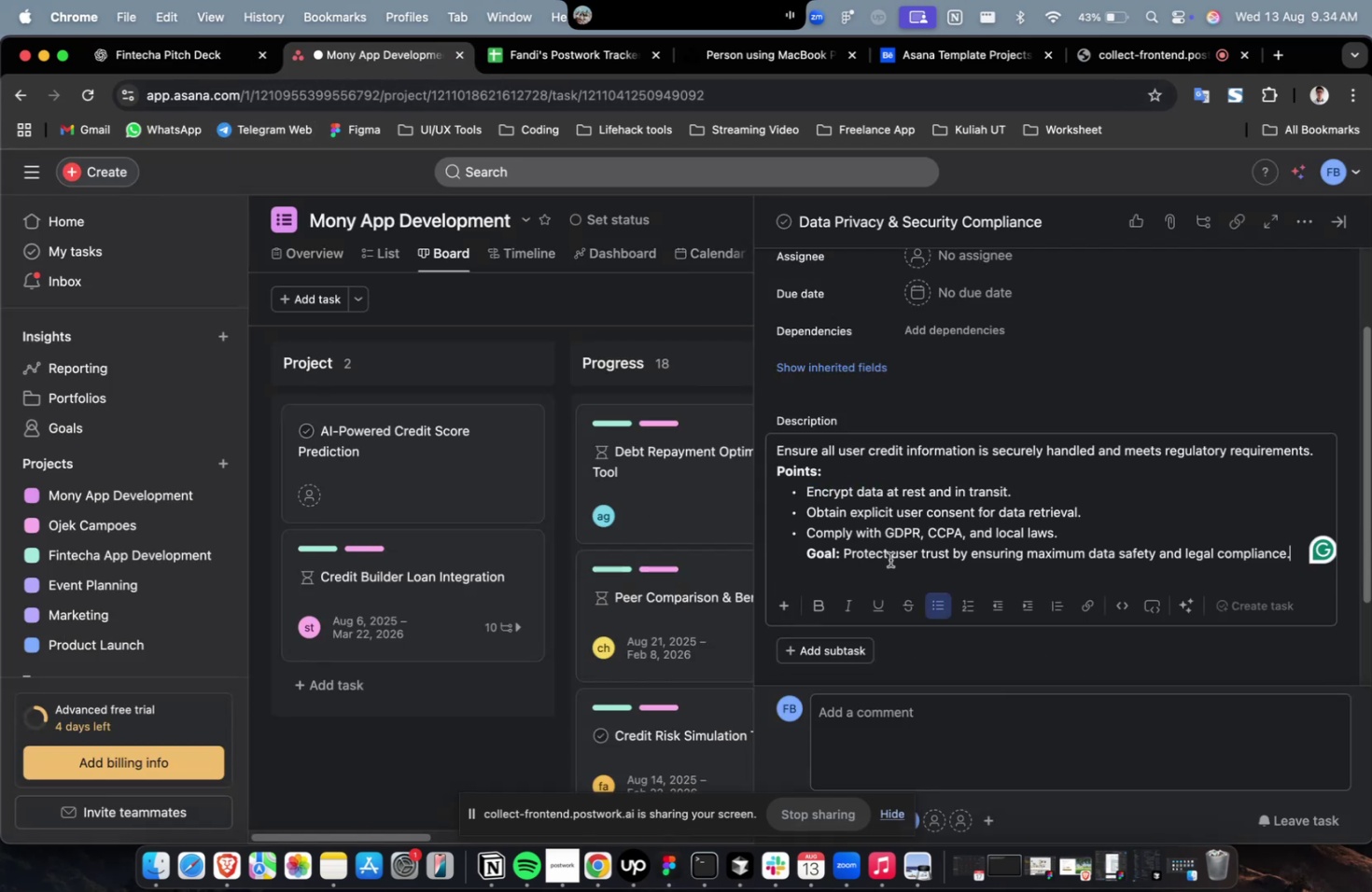 
scroll: coordinate [889, 559], scroll_direction: up, amount: 4.0
 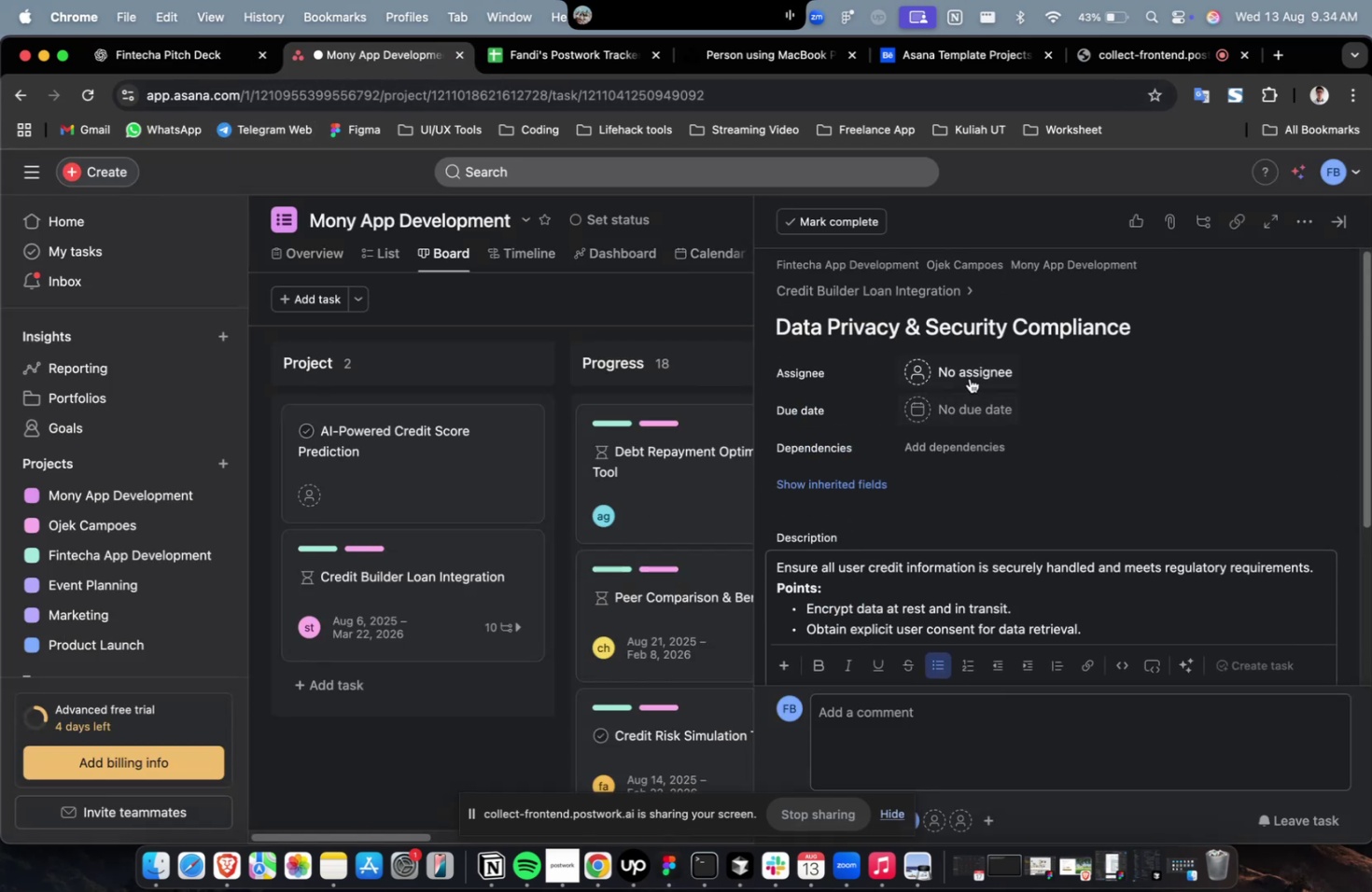 
left_click([969, 378])
 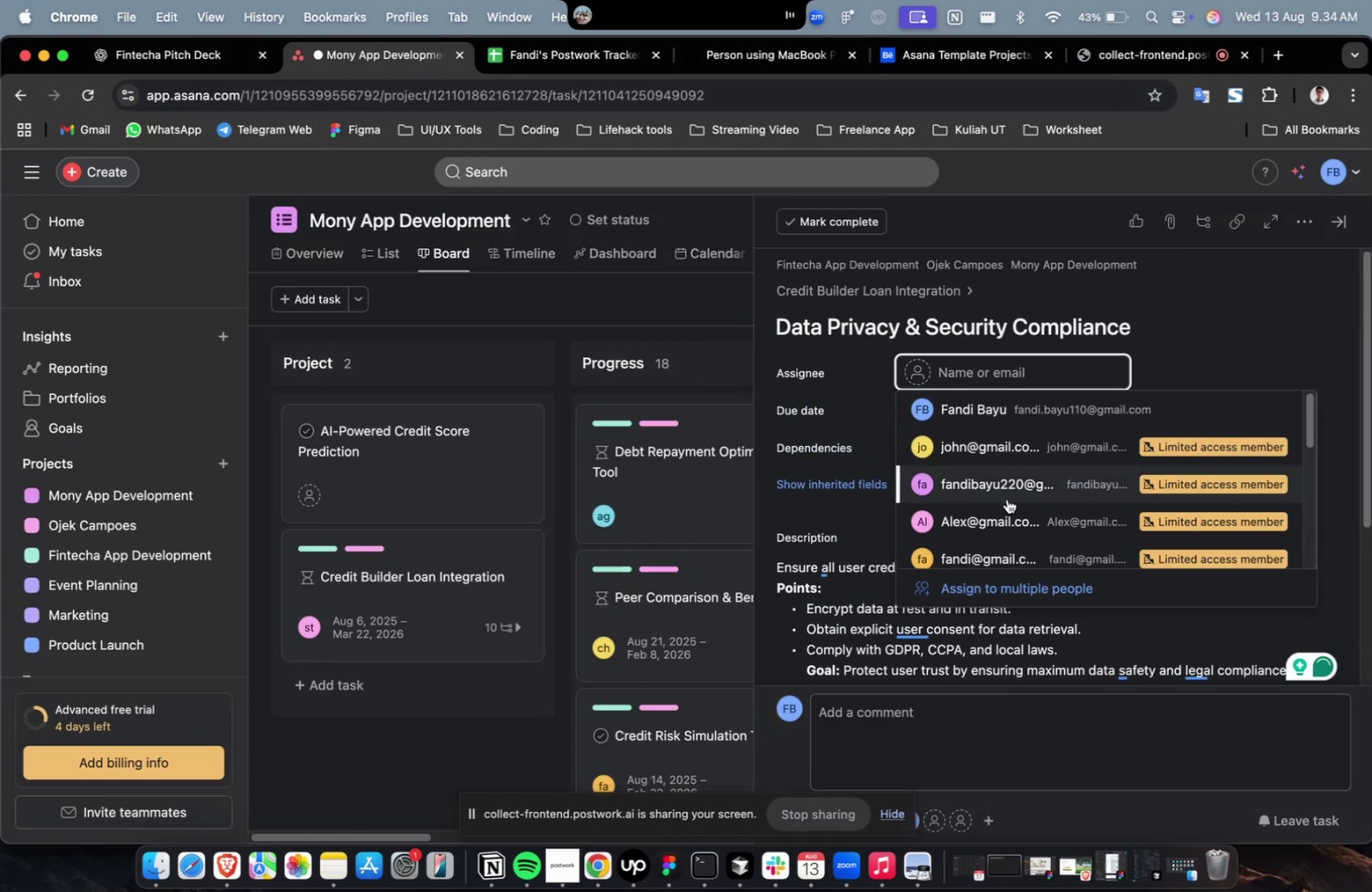 
double_click([1006, 498])
 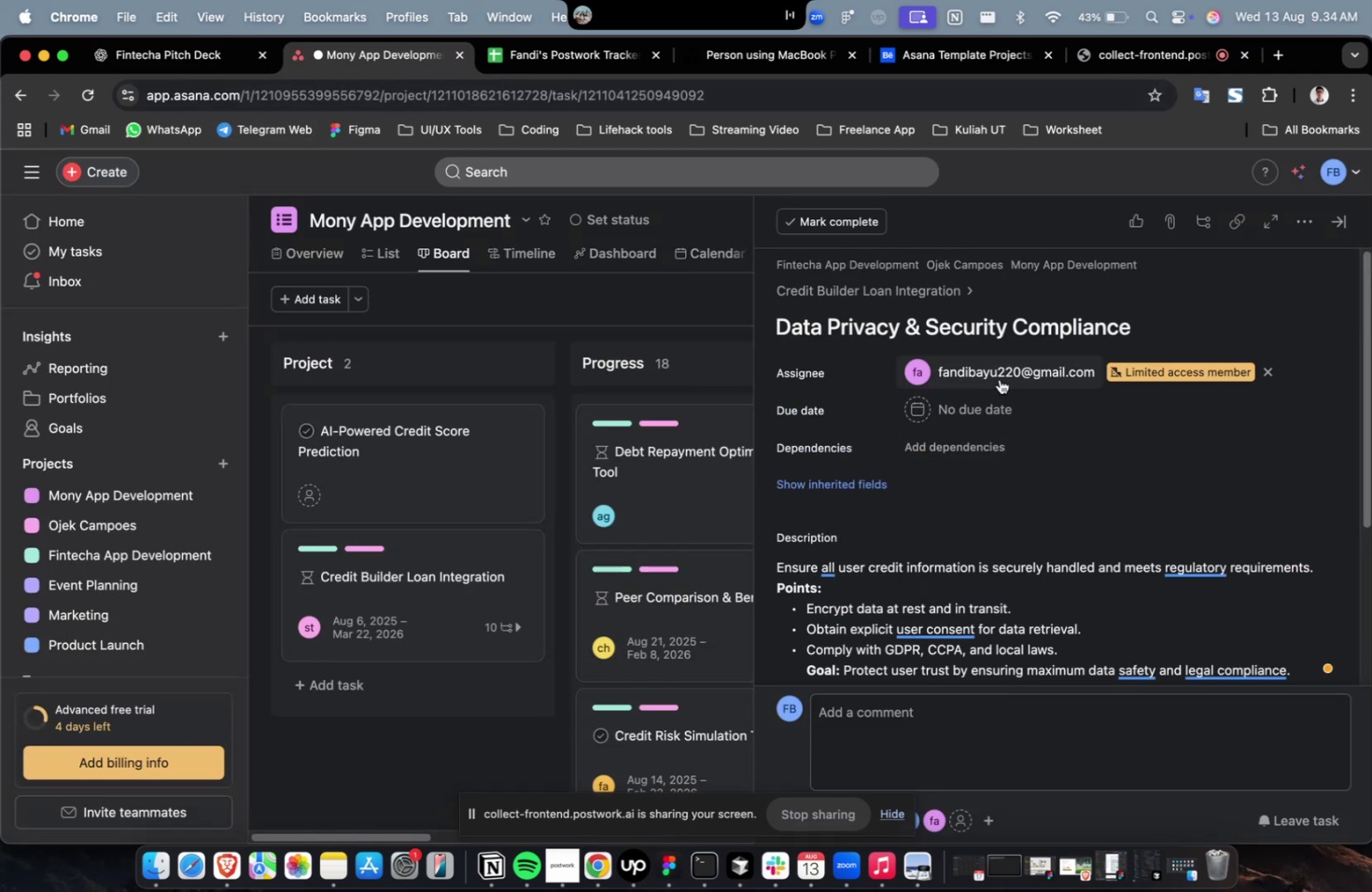 
triple_click([999, 379])
 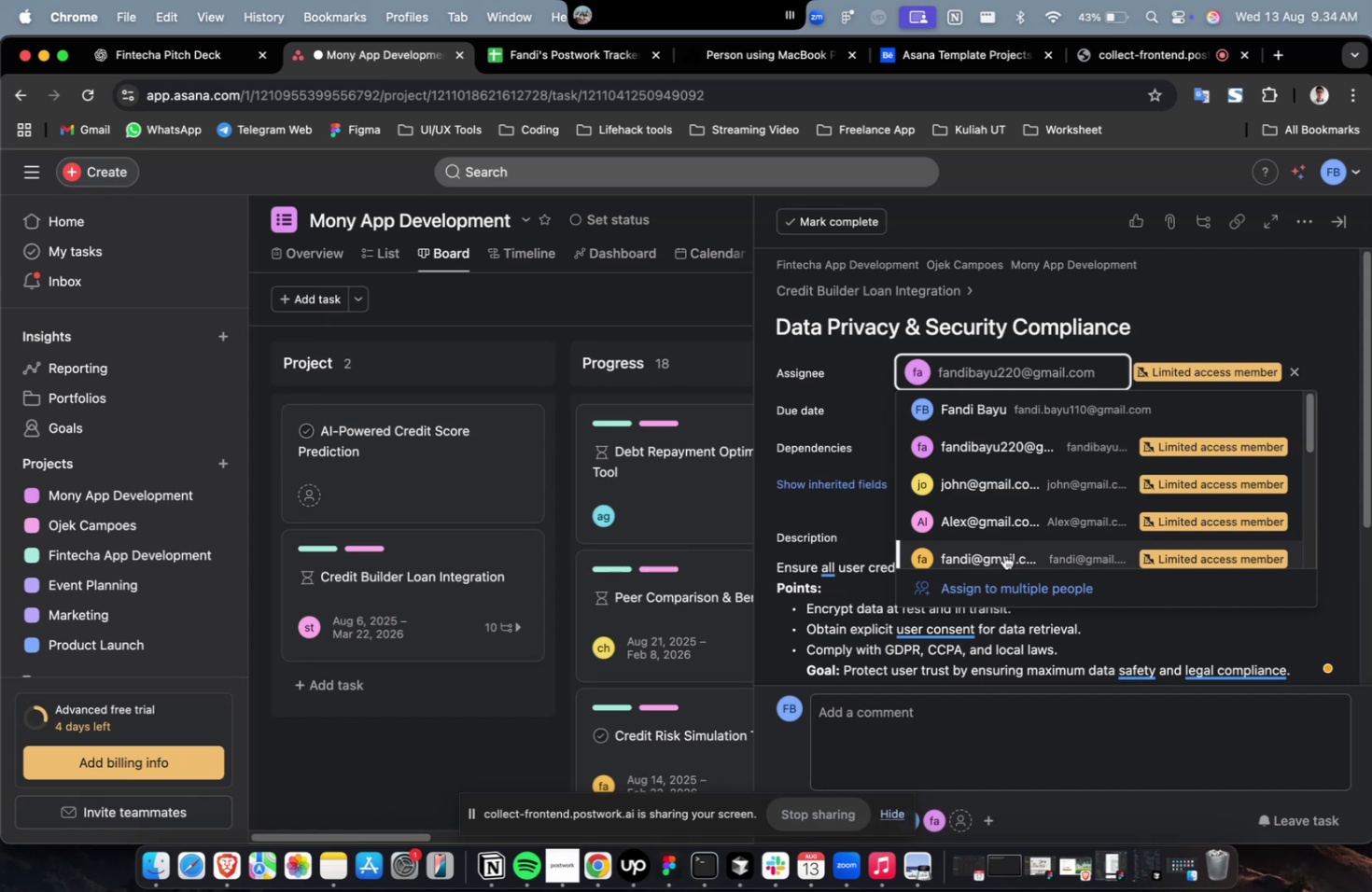 
triple_click([1003, 554])
 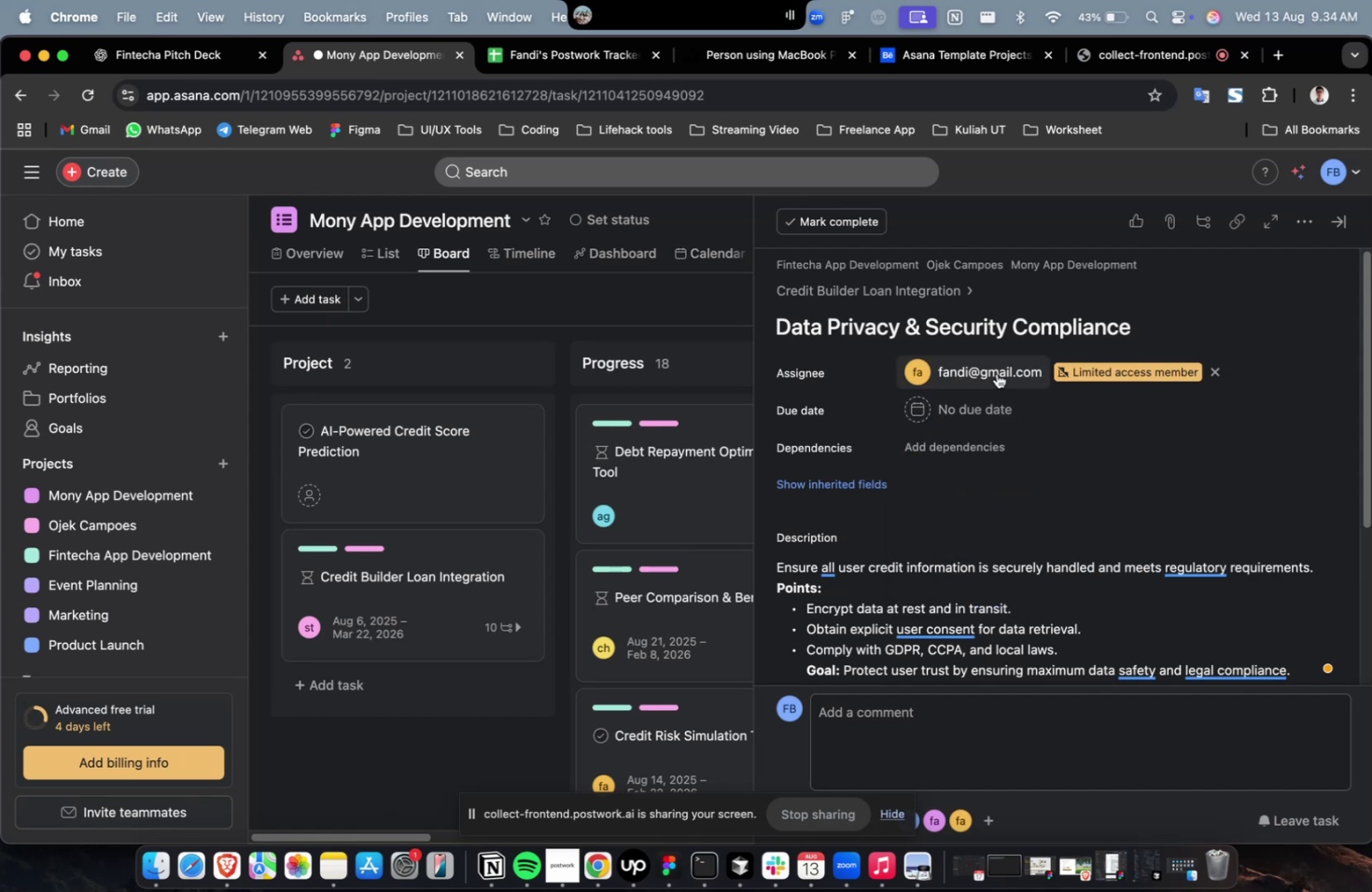 
triple_click([996, 373])
 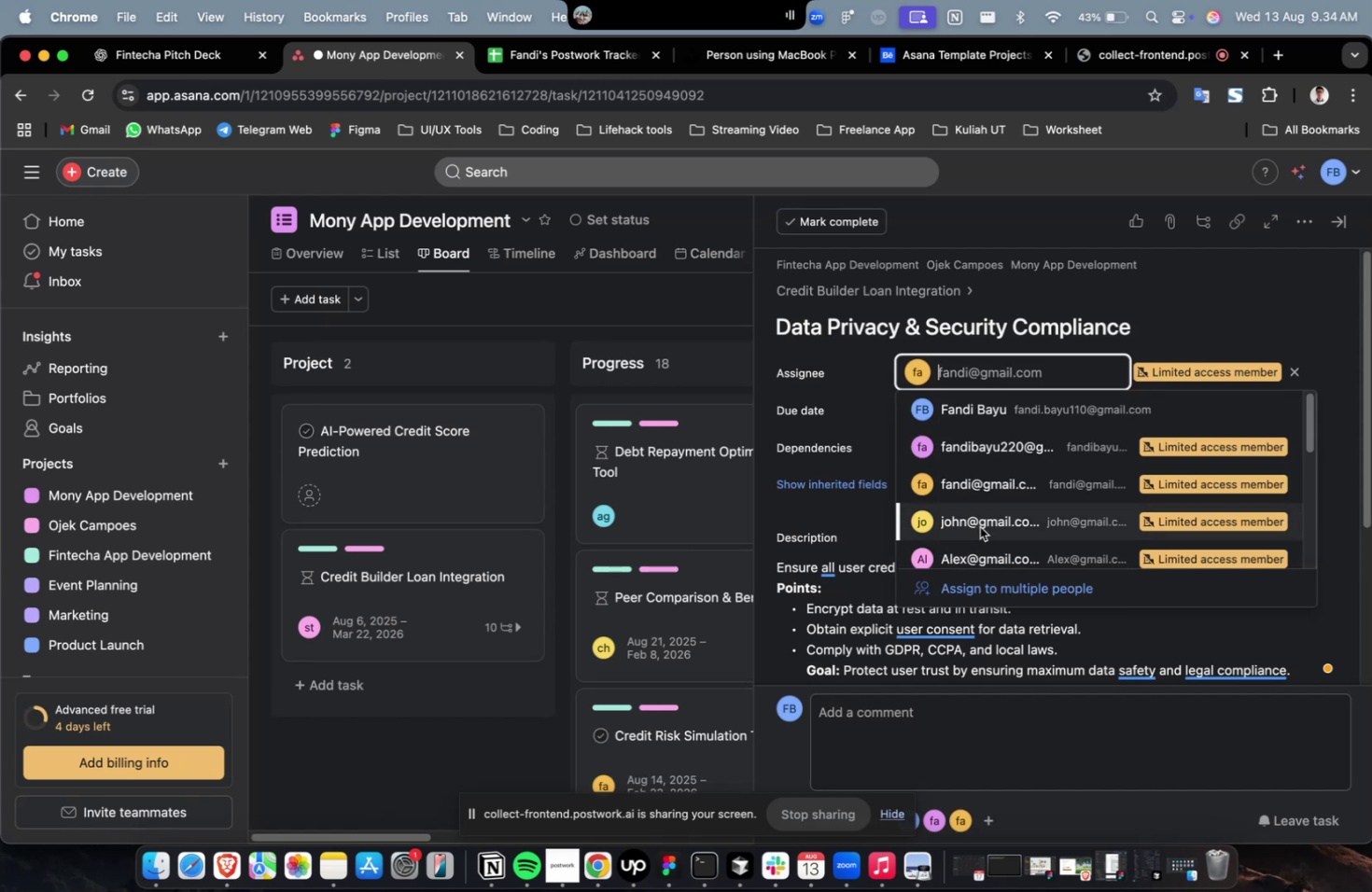 
scroll: coordinate [978, 527], scroll_direction: down, amount: 7.0
 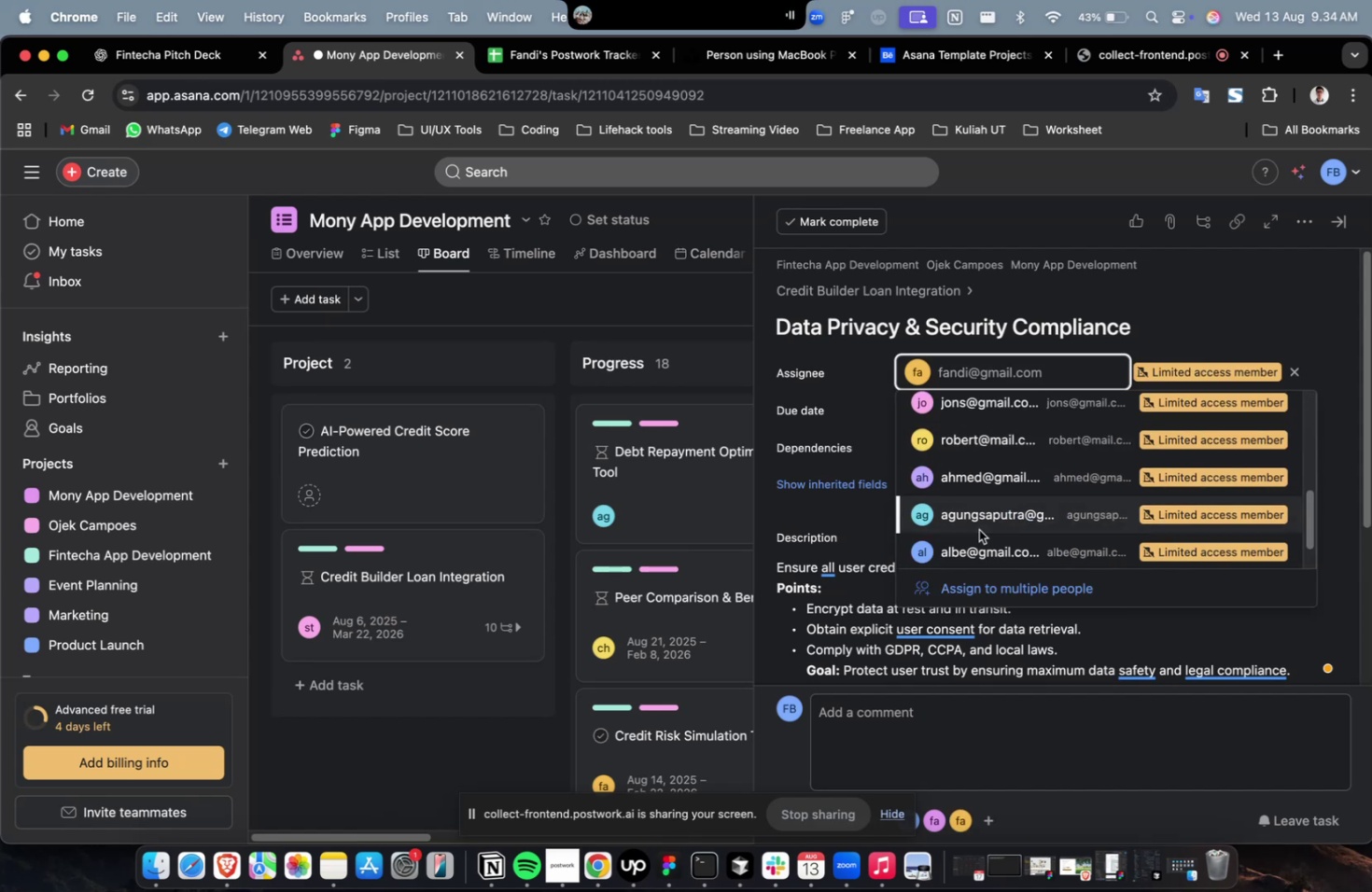 
left_click([978, 529])
 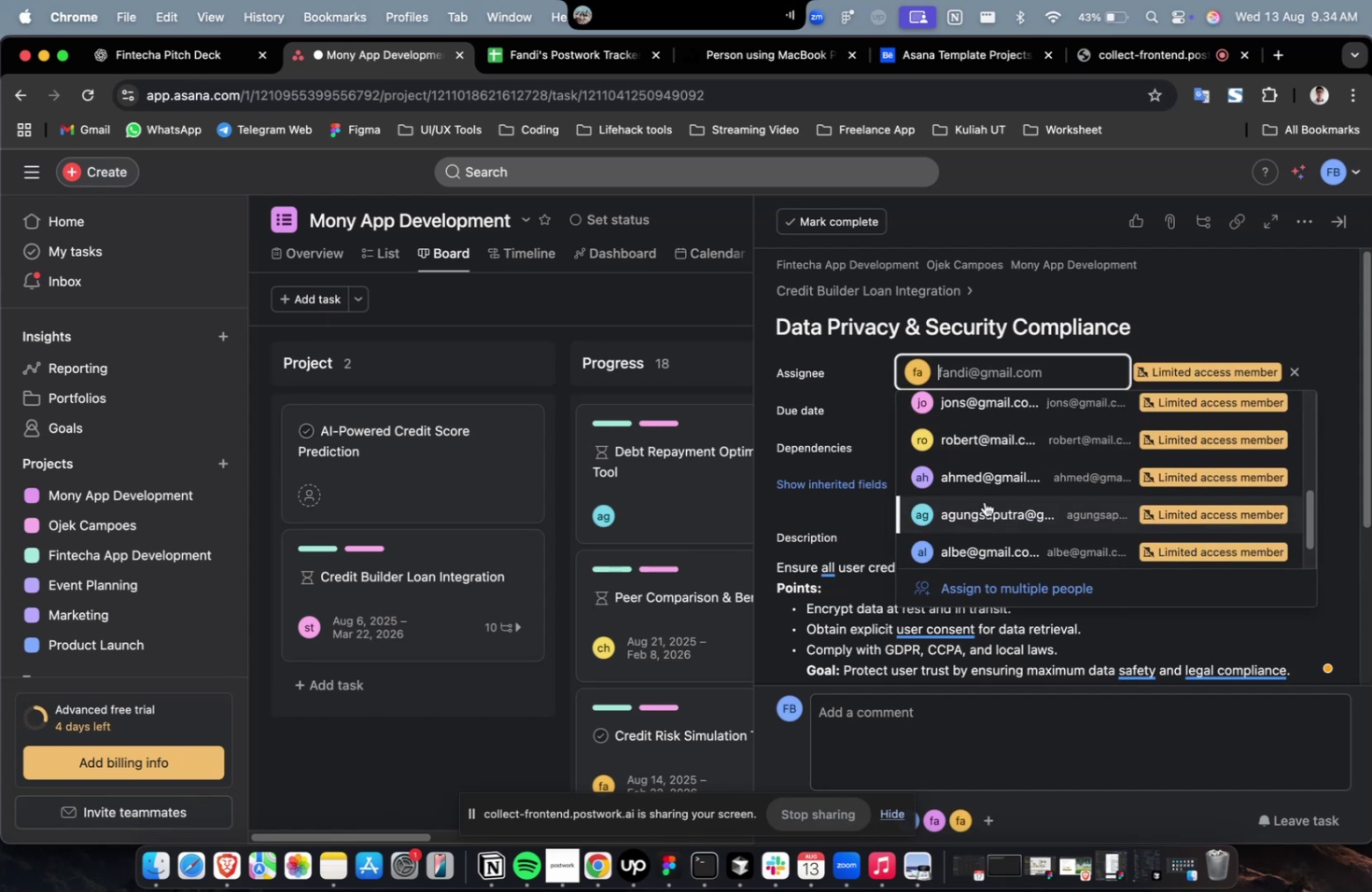 
double_click([984, 501])
 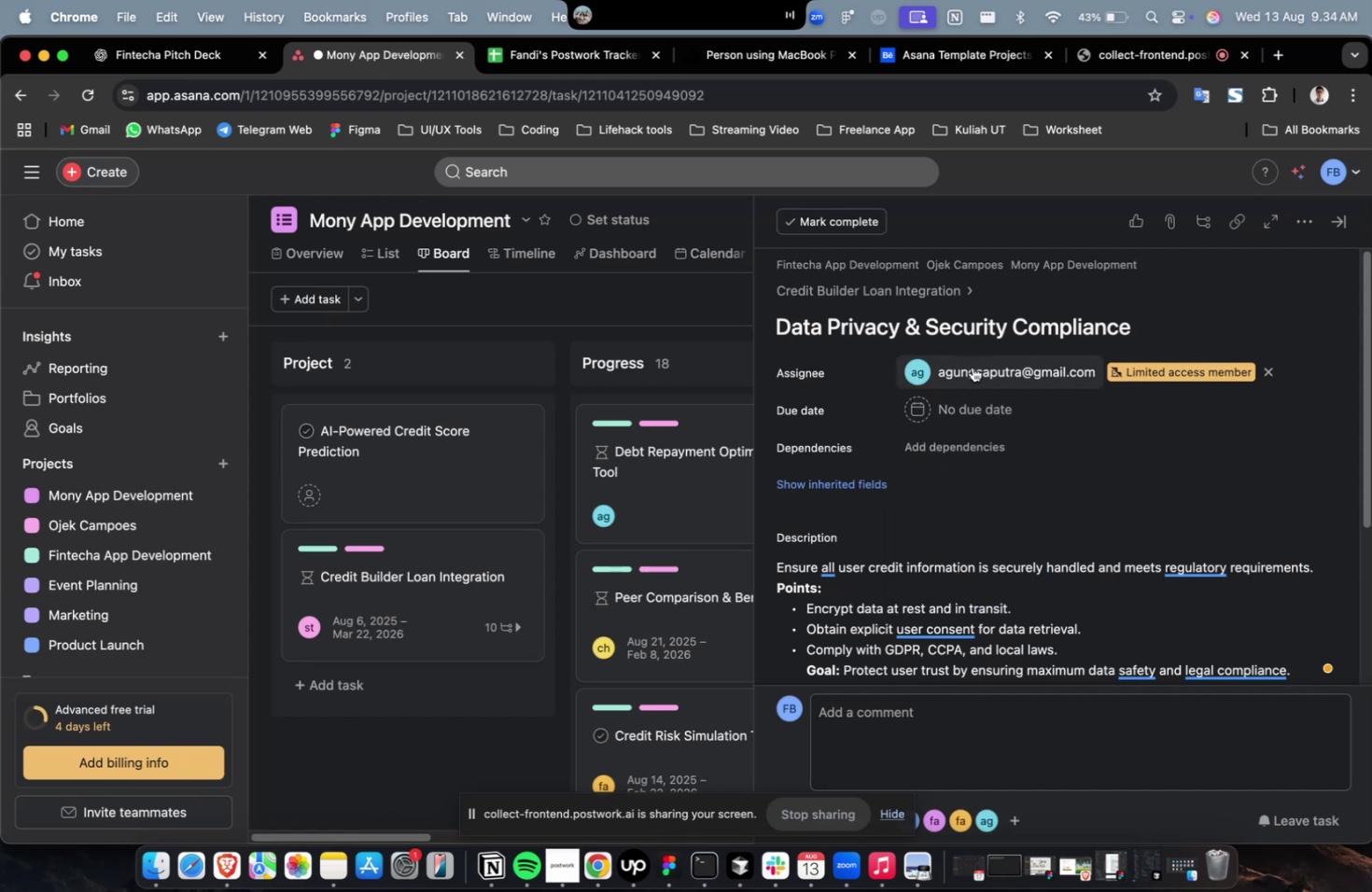 
triple_click([972, 367])
 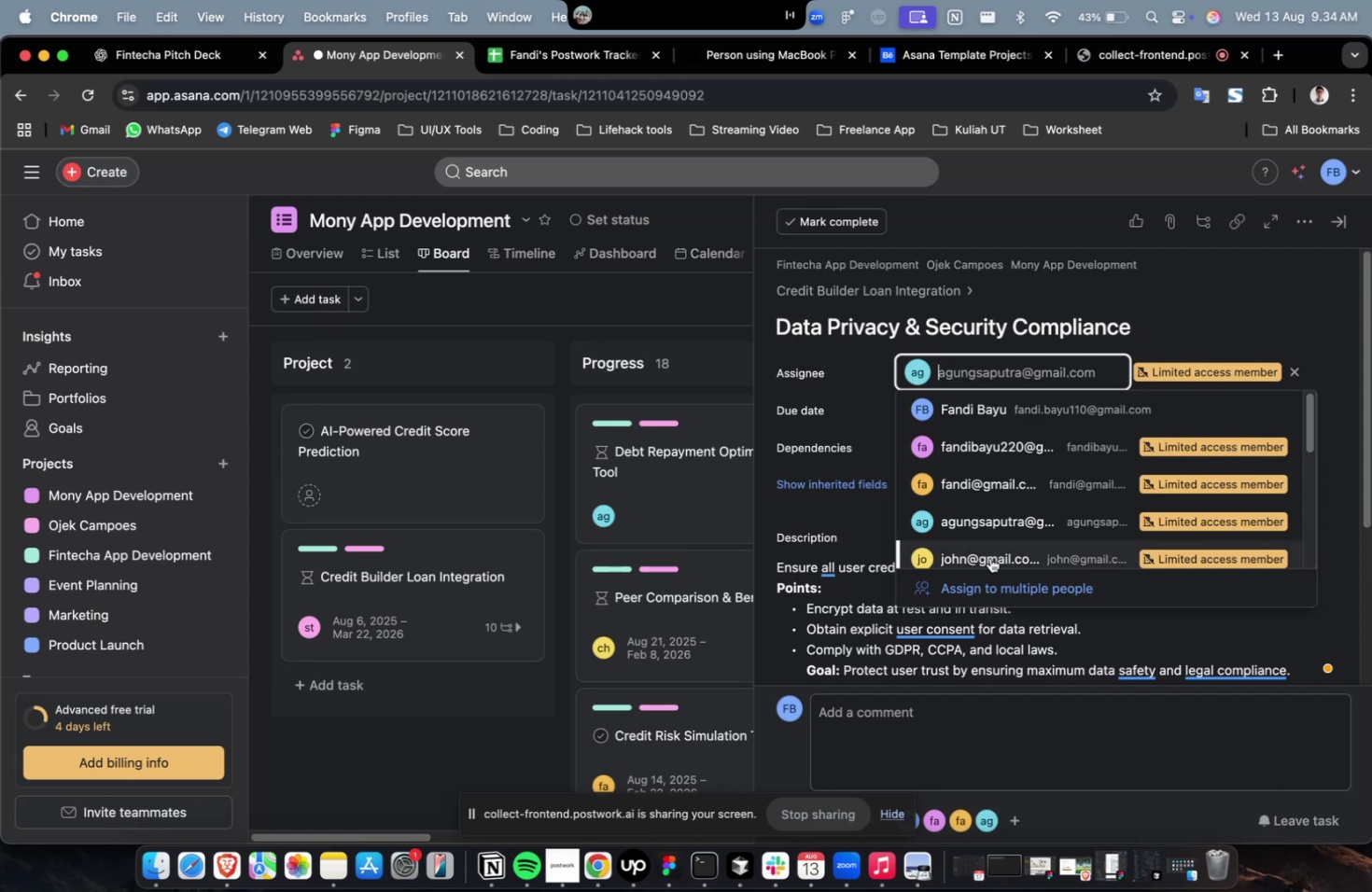 
scroll: coordinate [989, 557], scroll_direction: down, amount: 2.0
 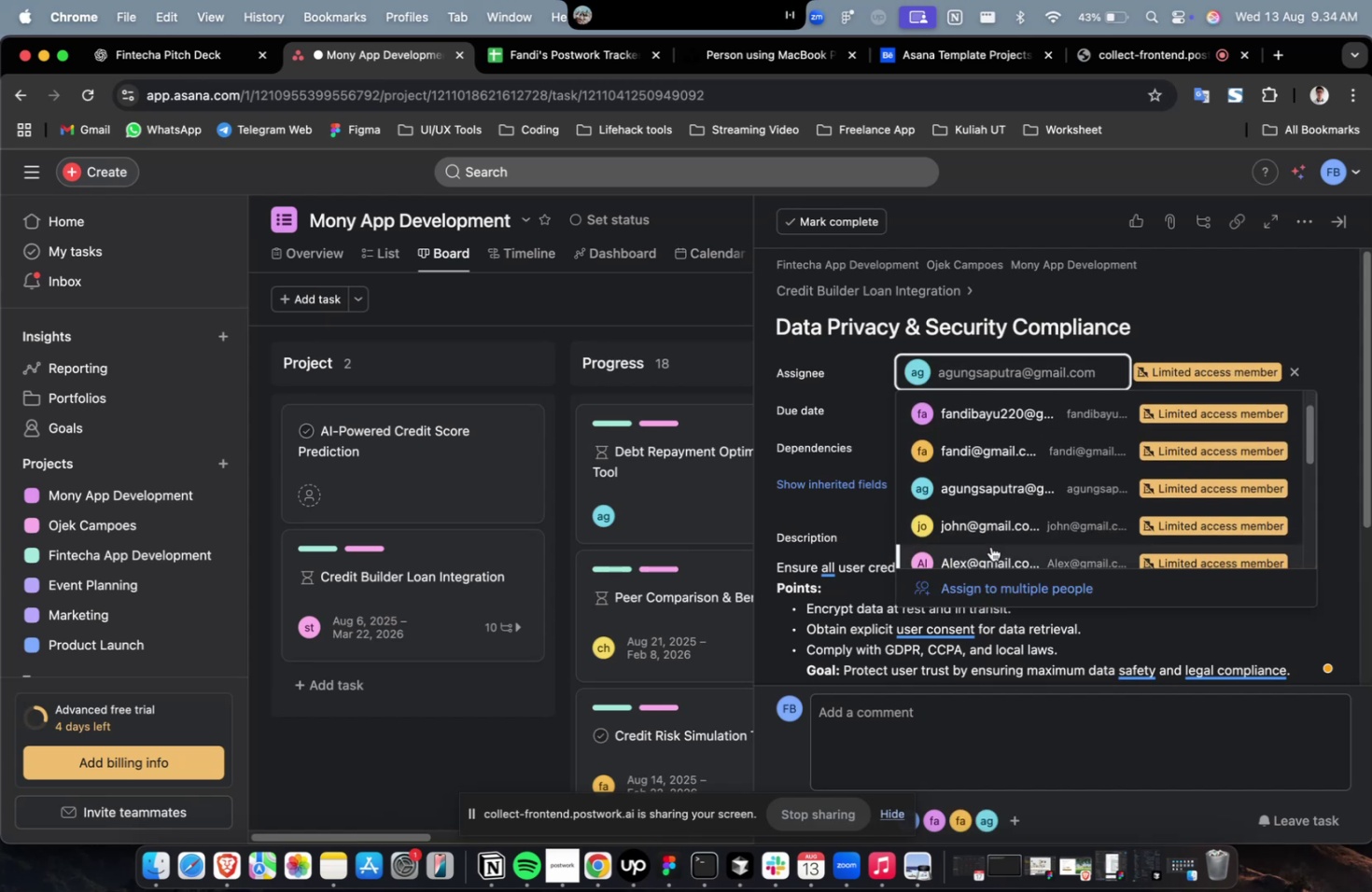 
left_click([990, 546])
 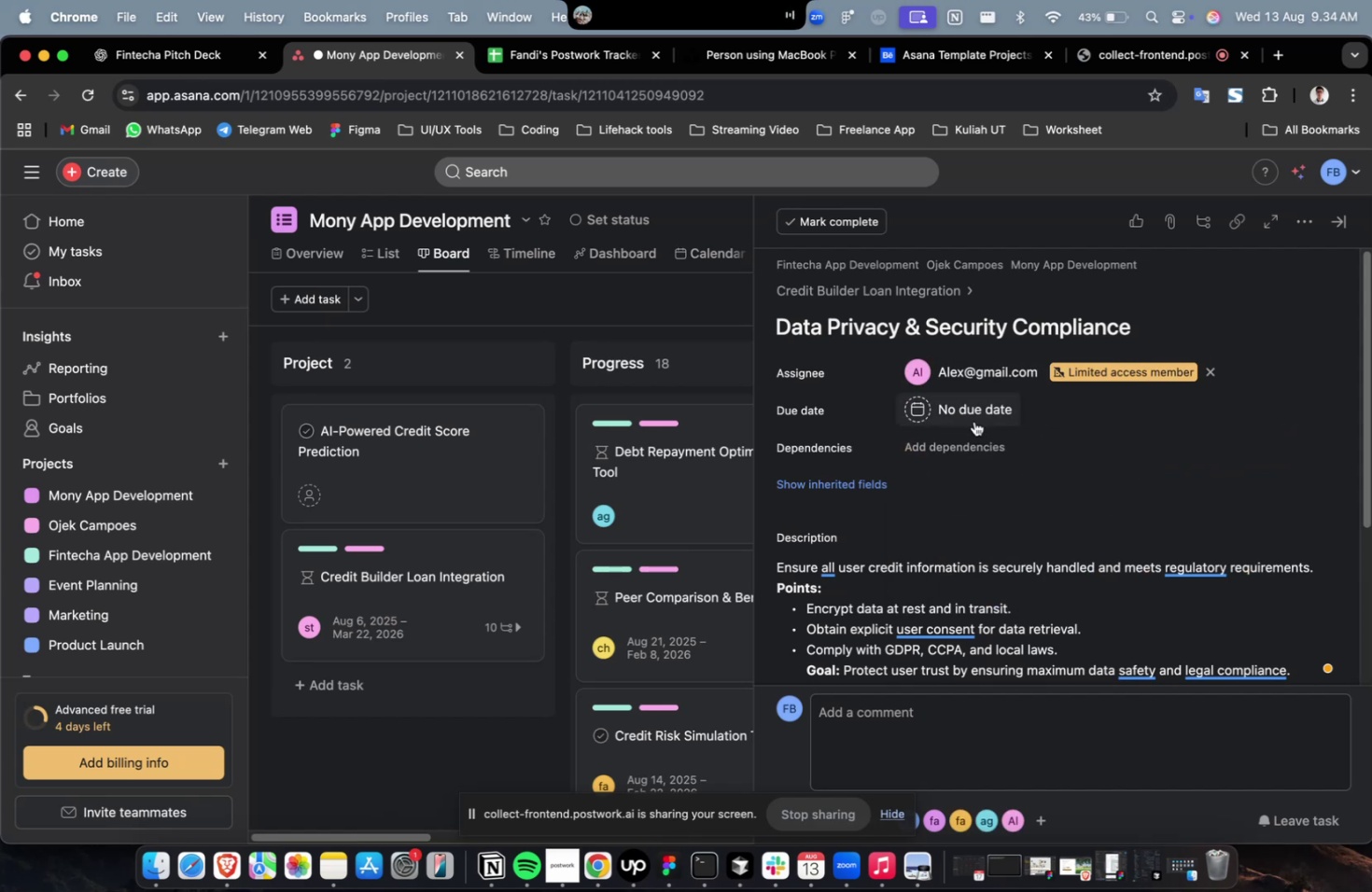 
double_click([973, 421])
 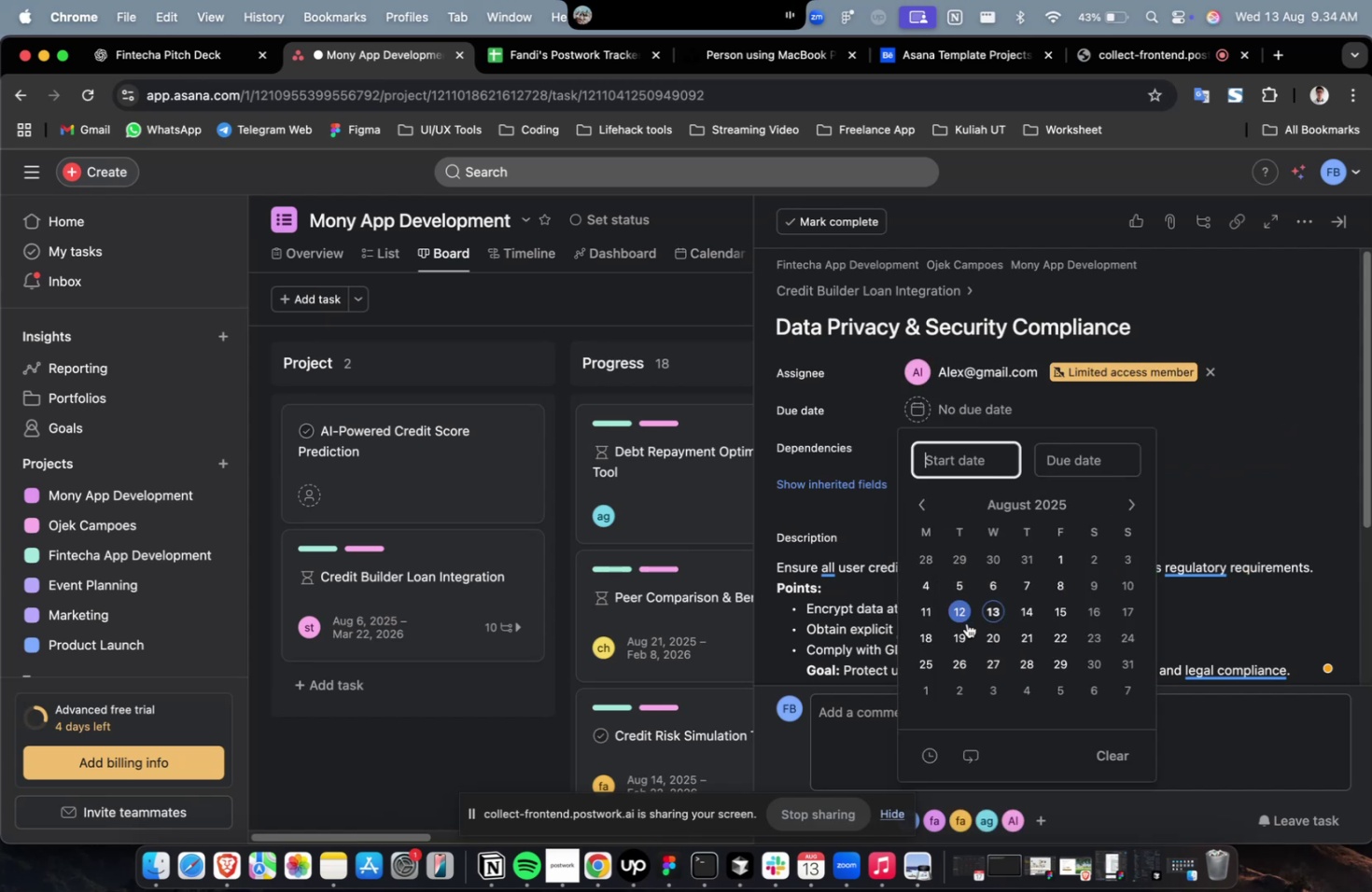 
triple_click([963, 623])
 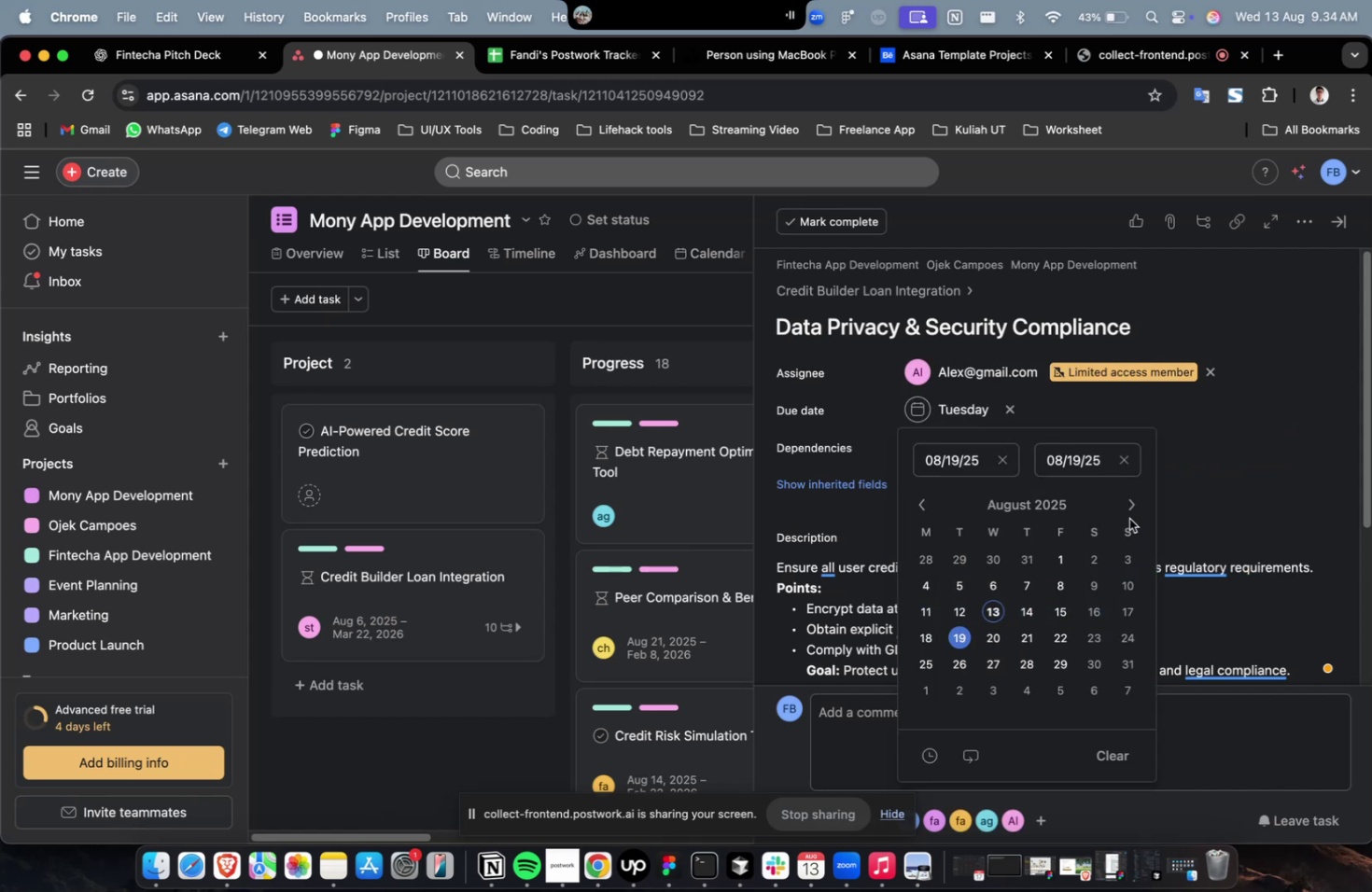 
triple_click([1128, 518])
 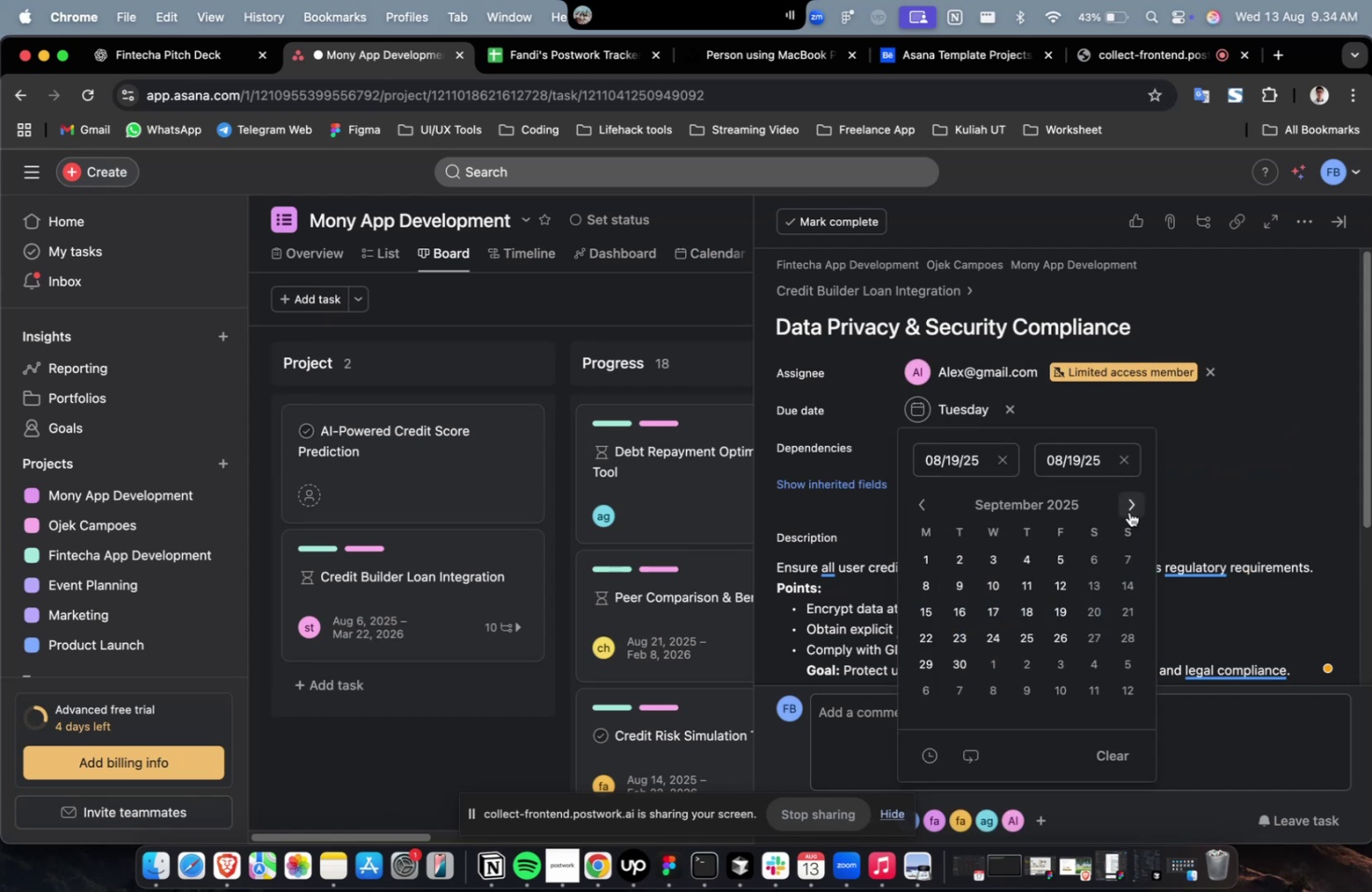 
triple_click([1128, 514])
 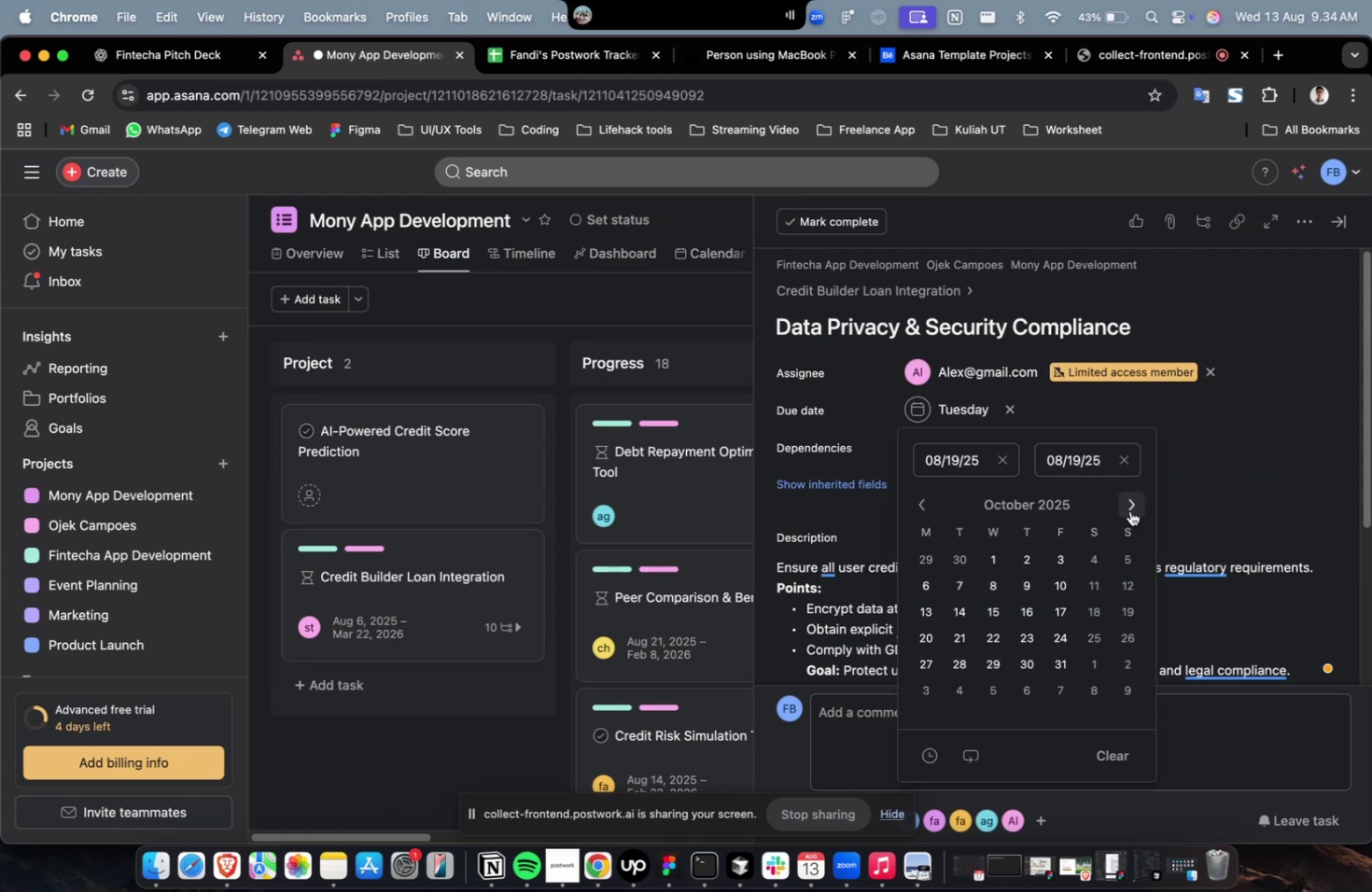 
triple_click([1128, 511])
 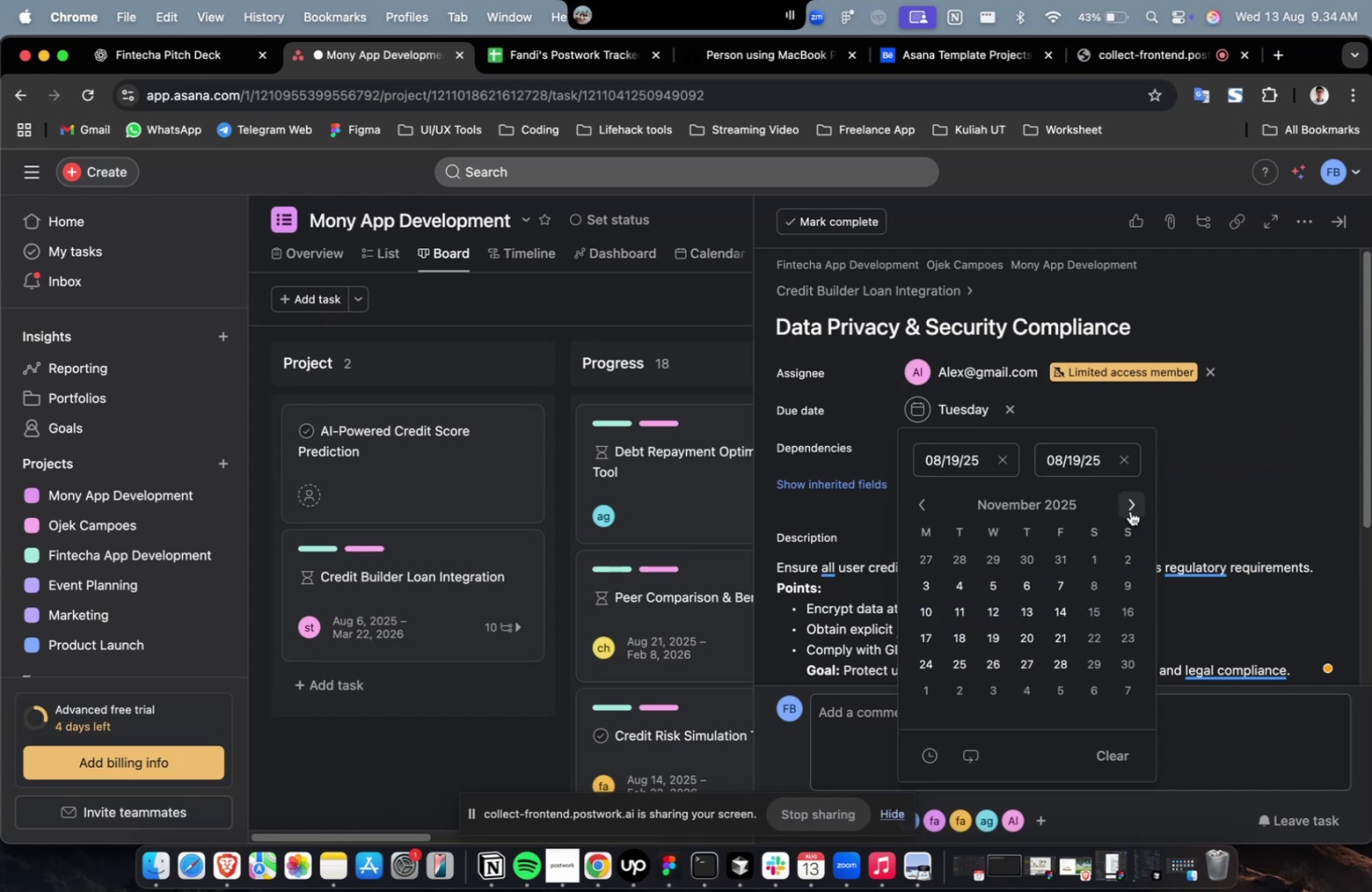 
triple_click([1129, 510])
 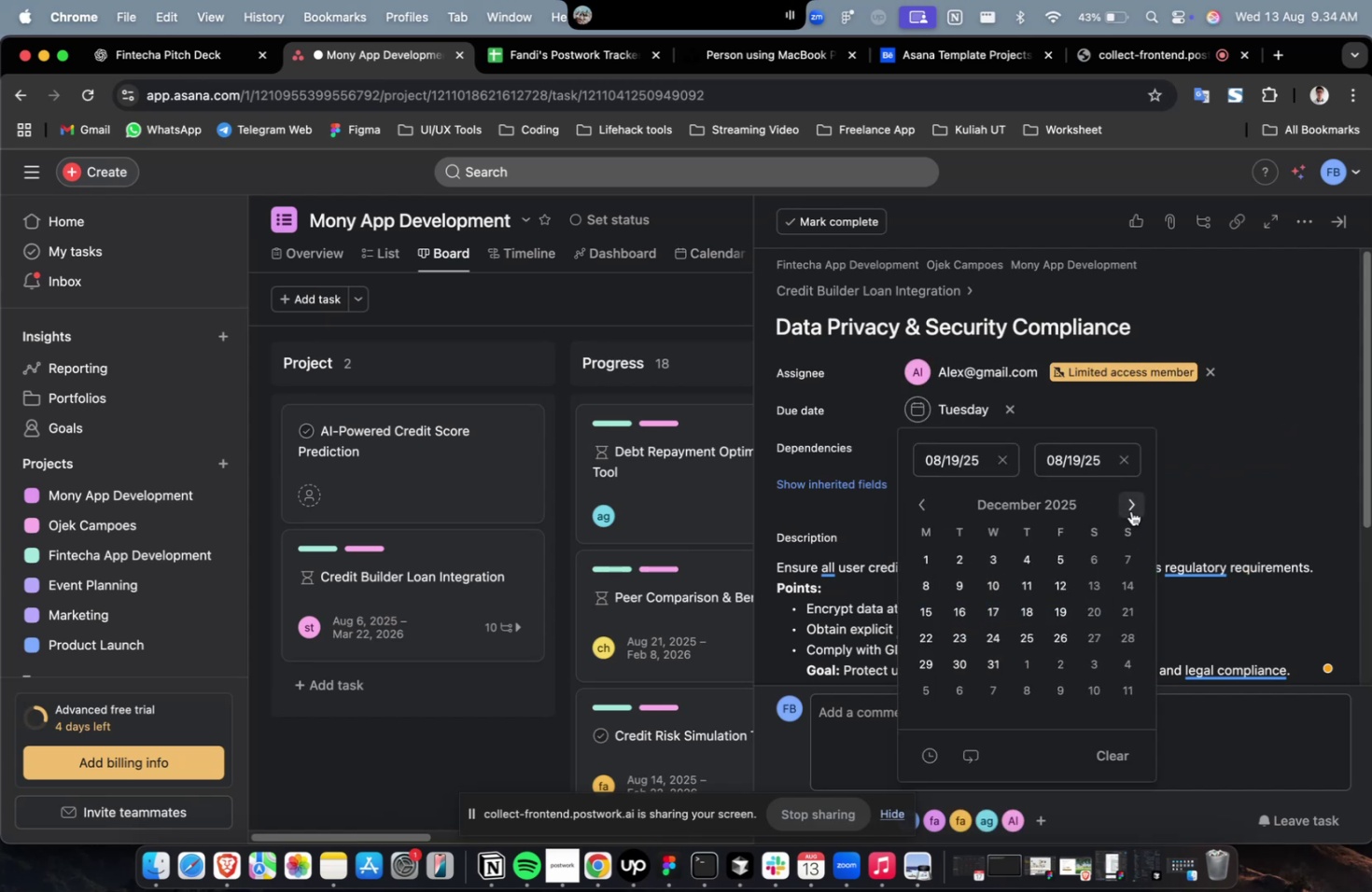 
triple_click([1129, 510])
 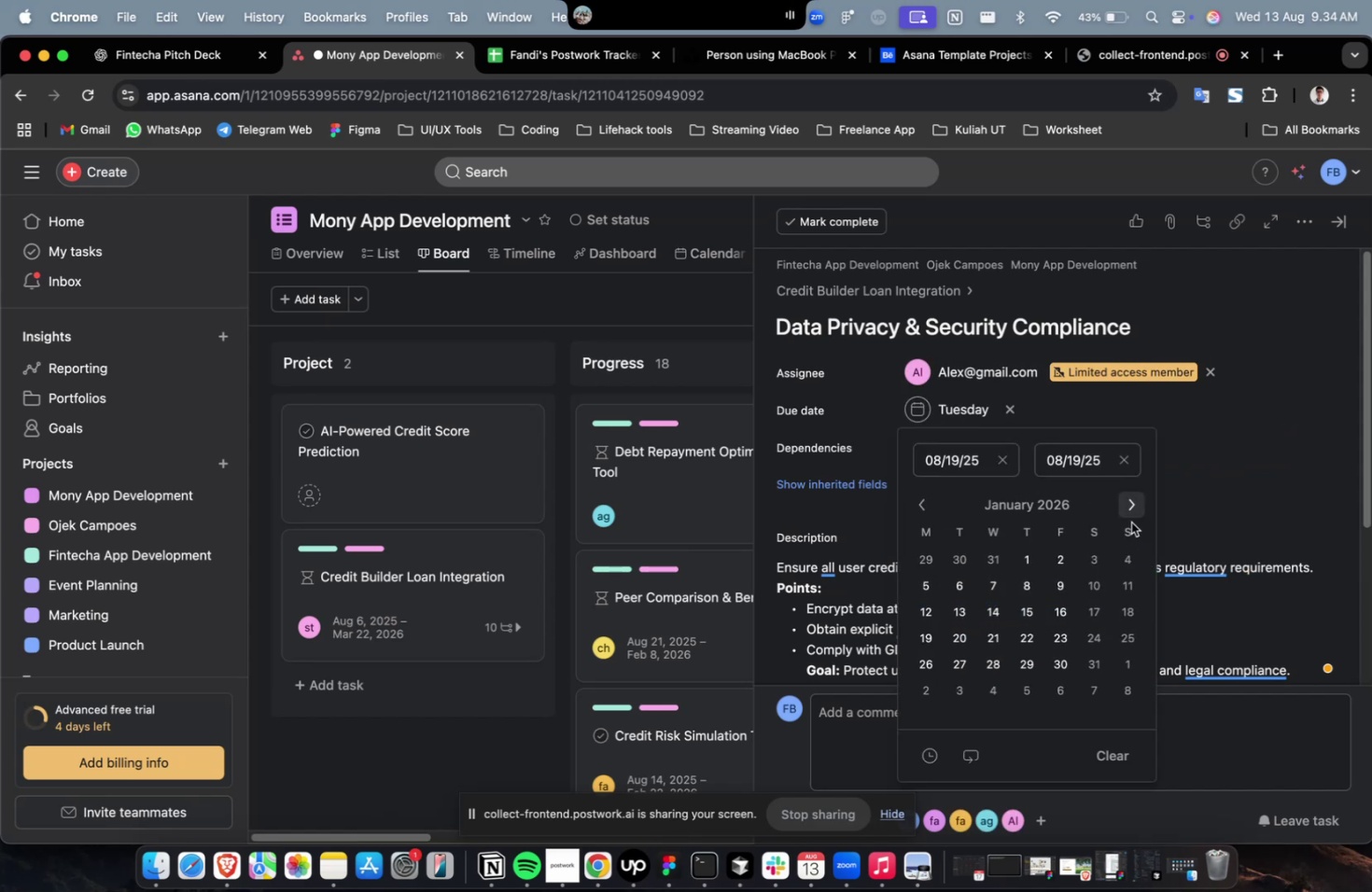 
triple_click([1130, 509])
 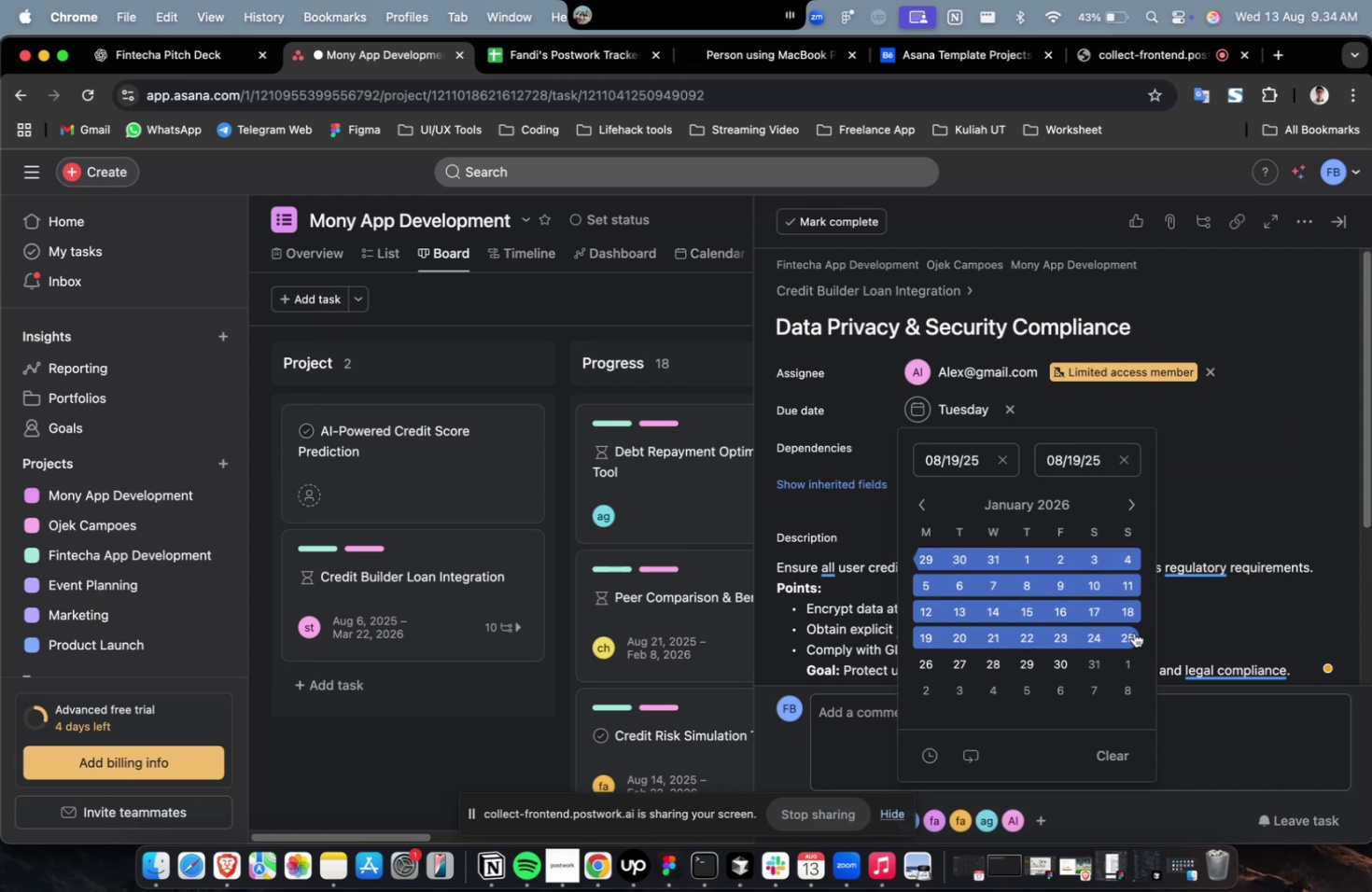 
triple_click([1133, 632])
 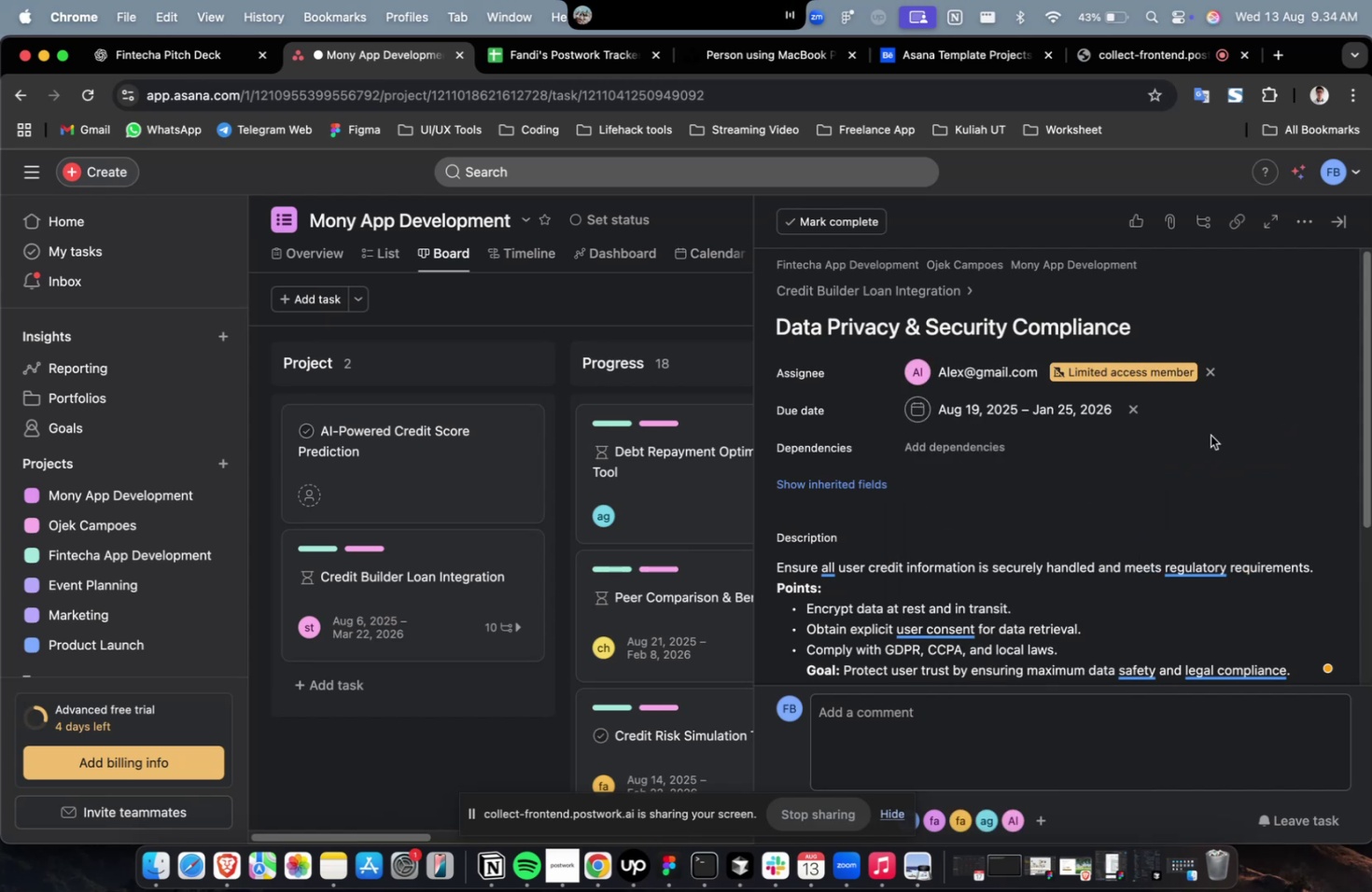 
triple_click([1210, 435])
 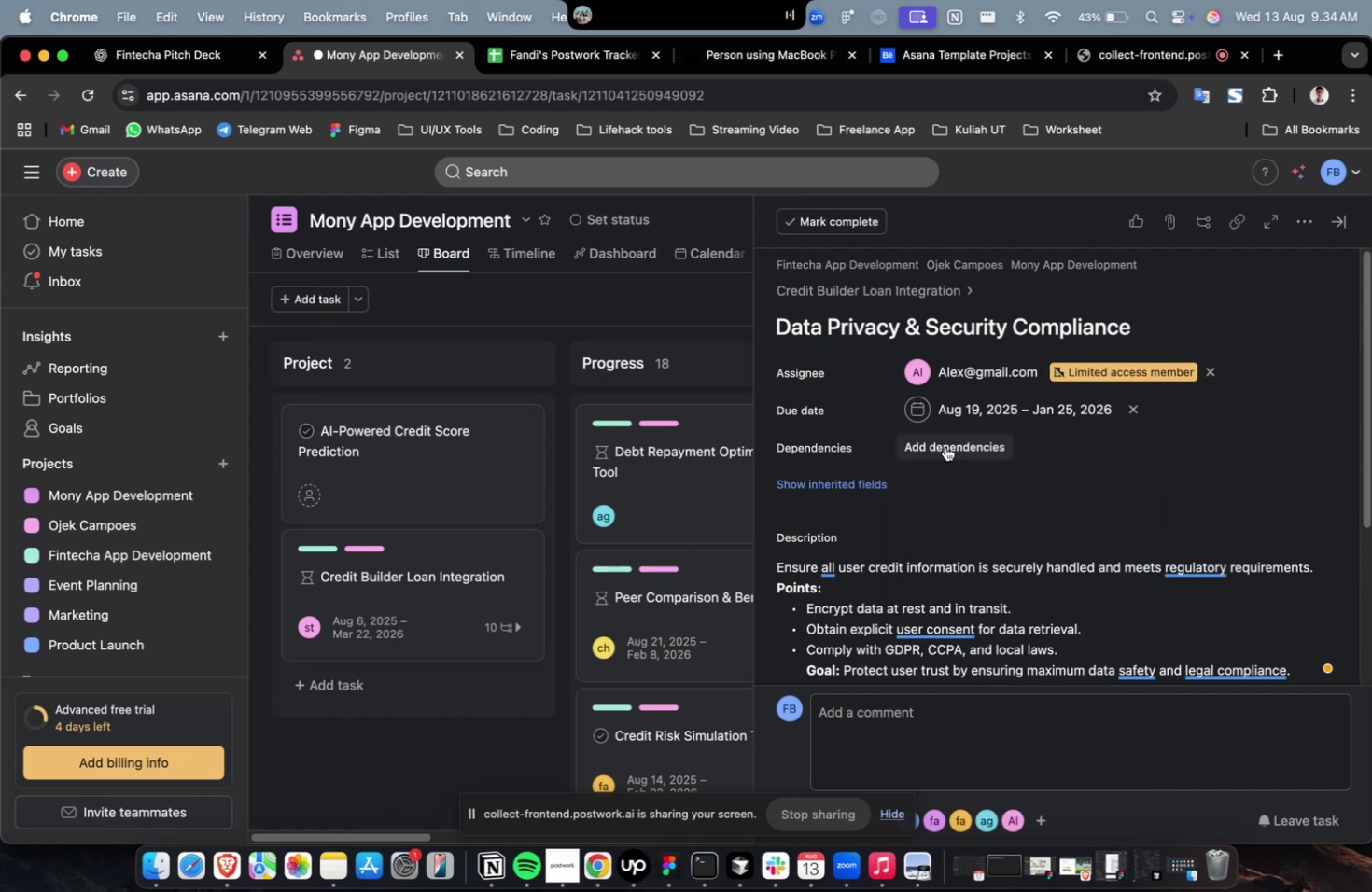 
triple_click([945, 446])
 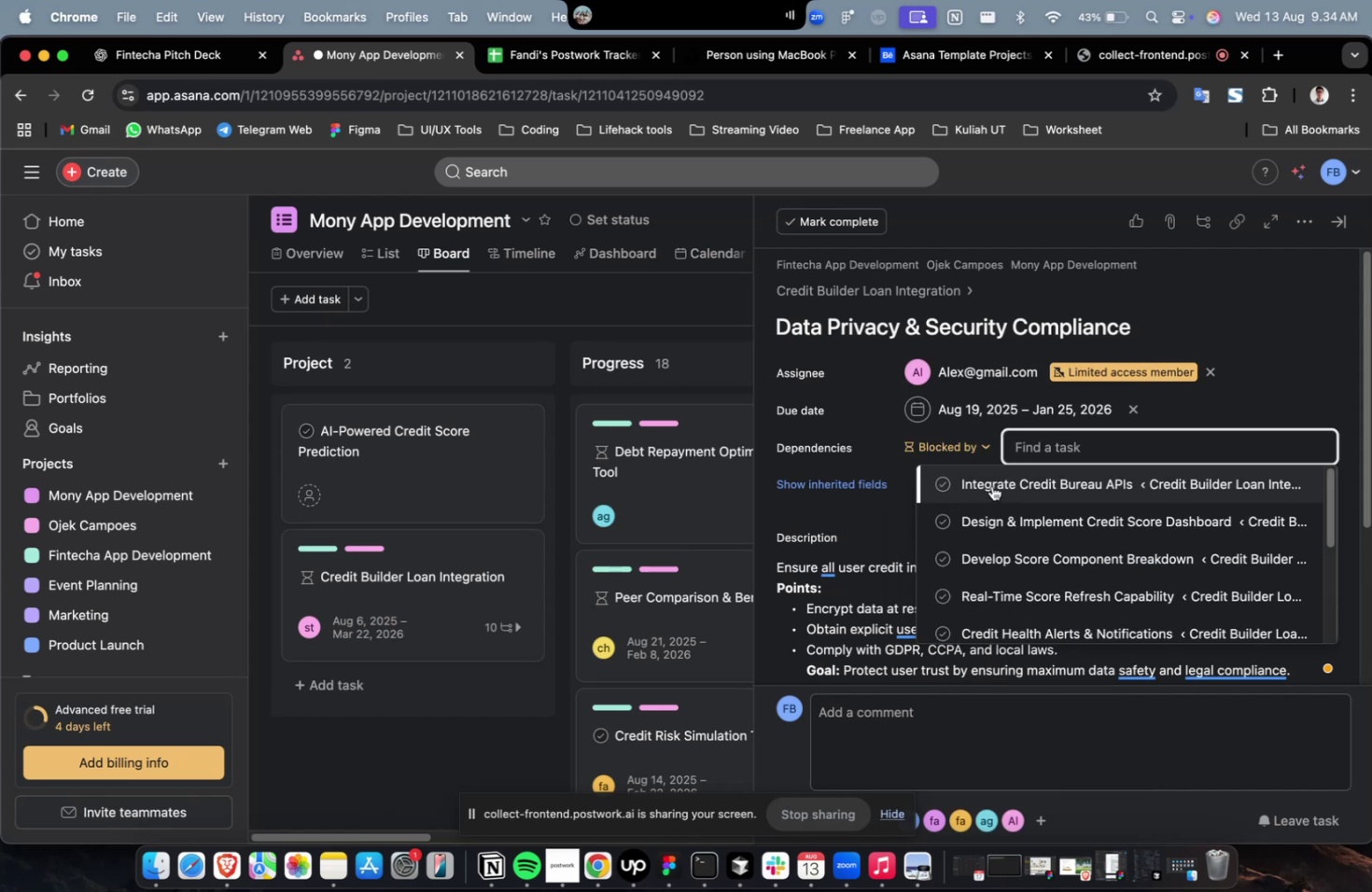 
triple_click([991, 485])
 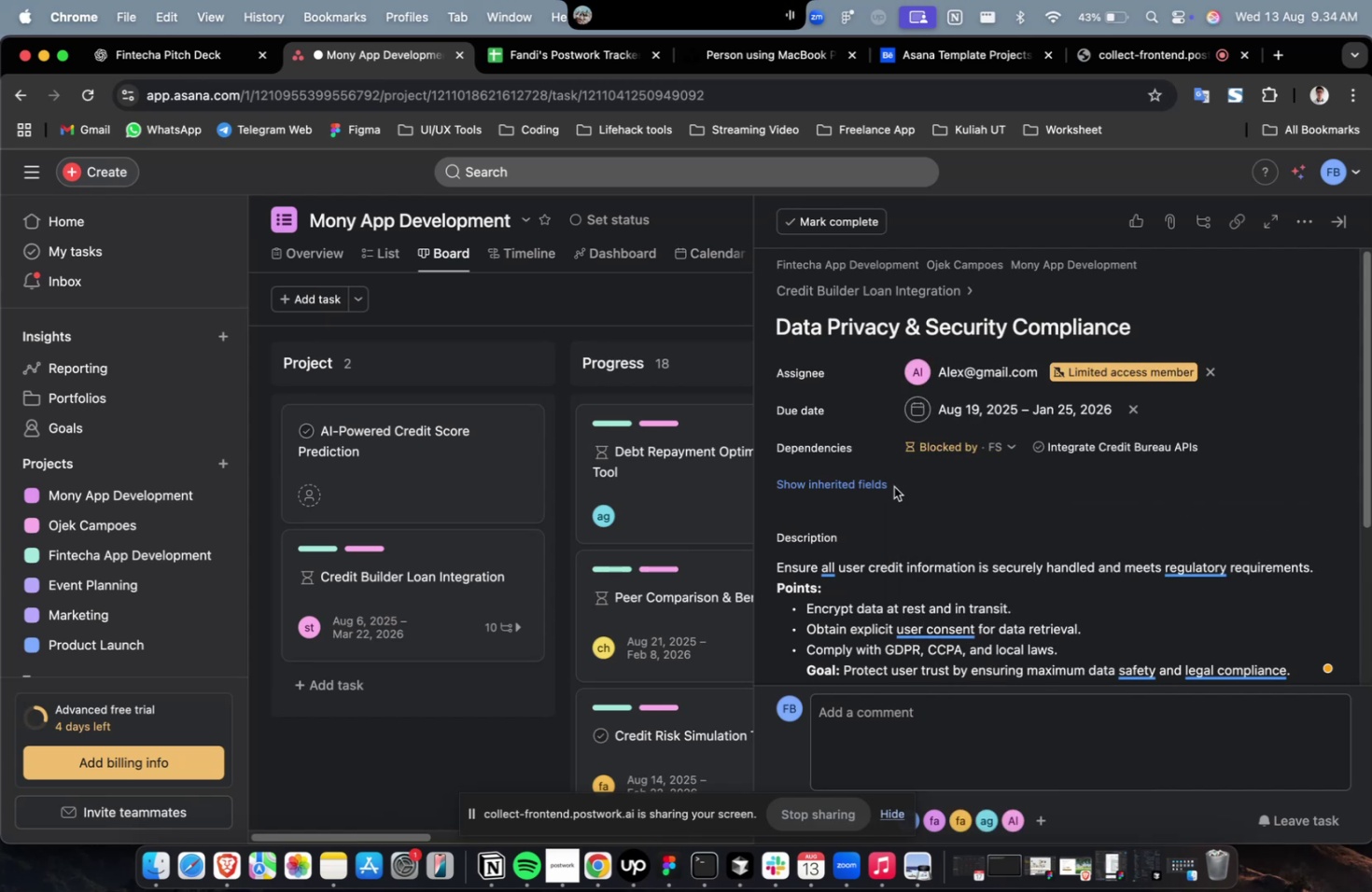 
triple_click([893, 486])
 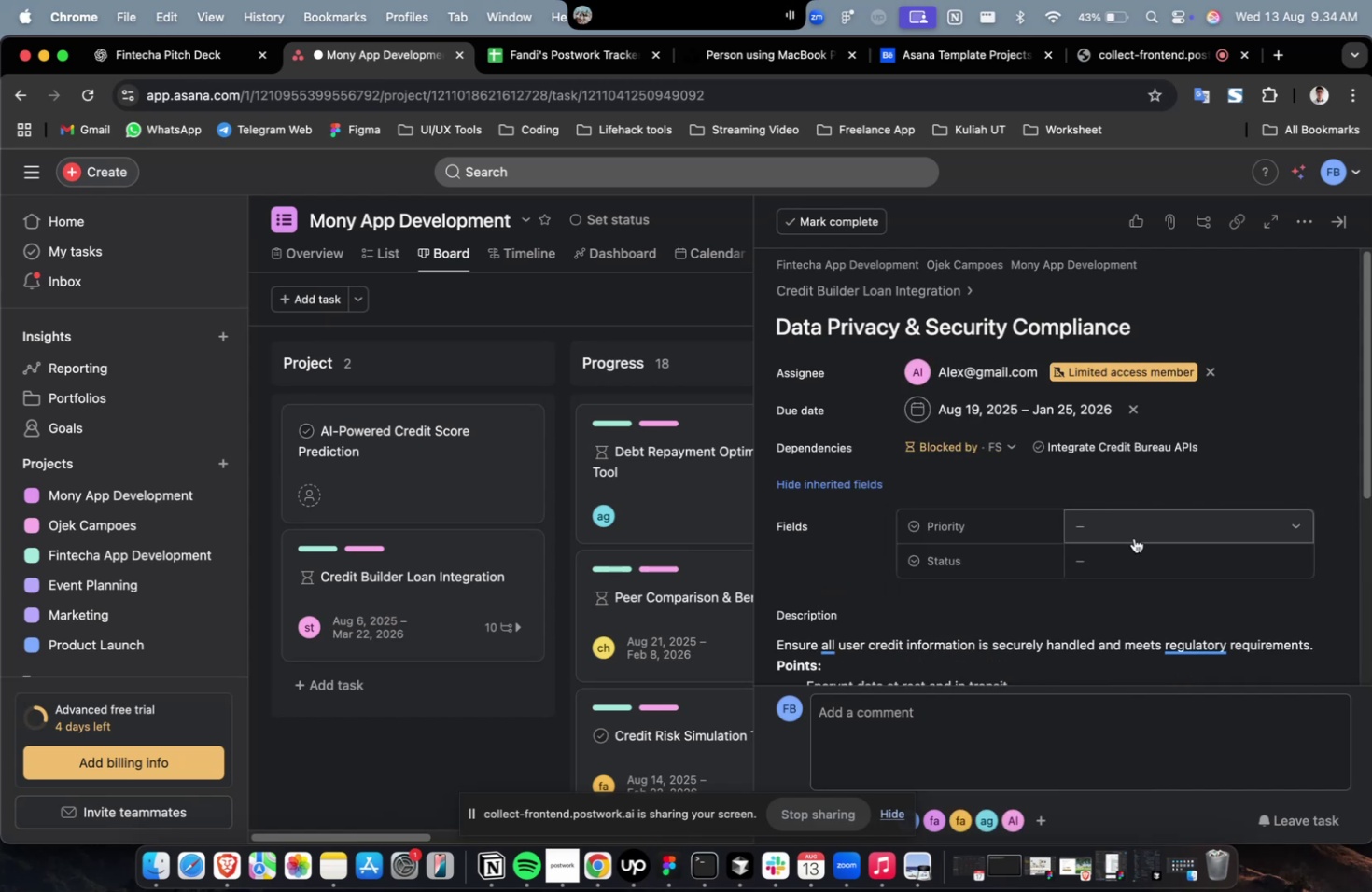 
triple_click([1133, 537])
 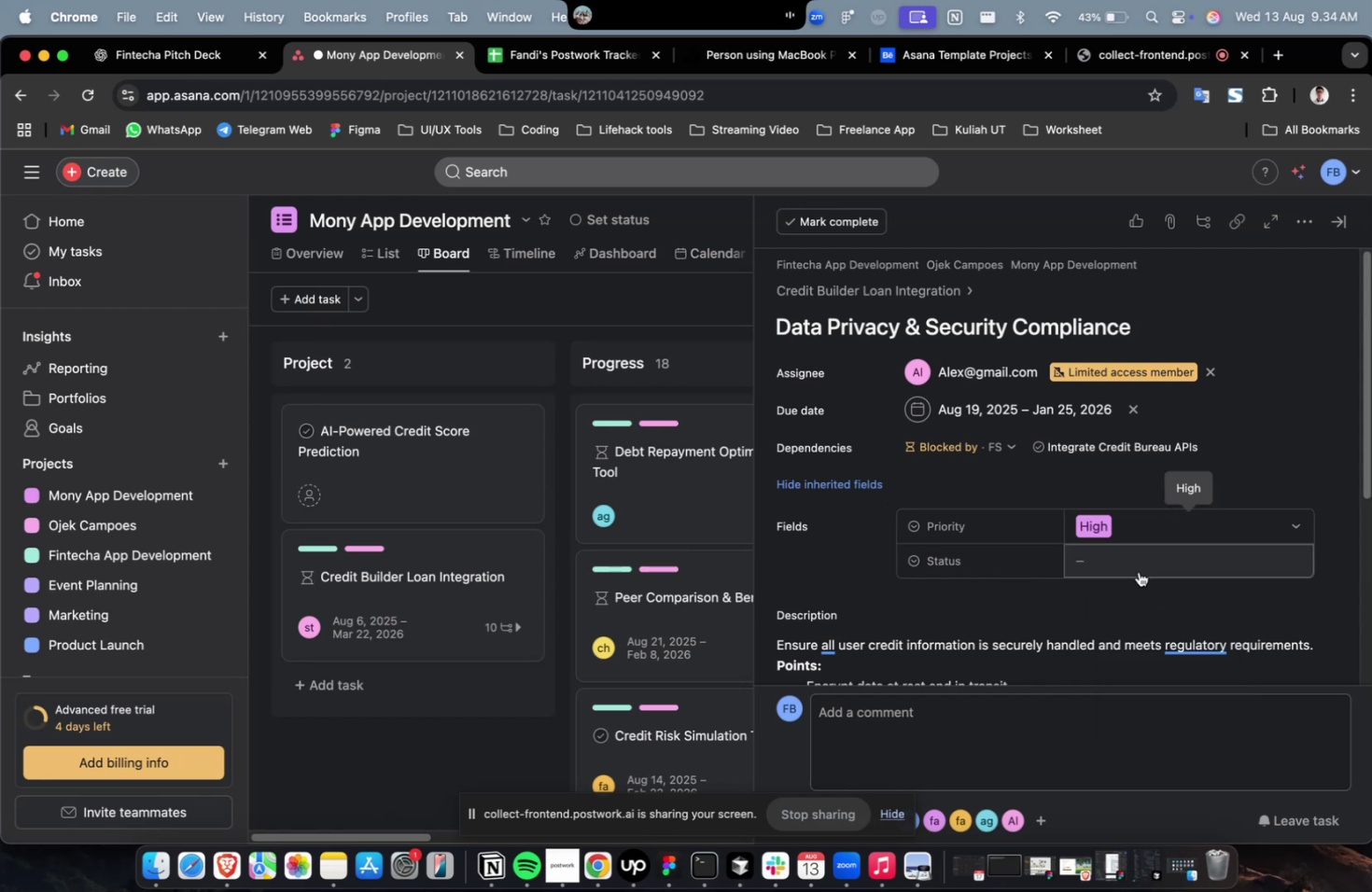 
triple_click([1138, 569])
 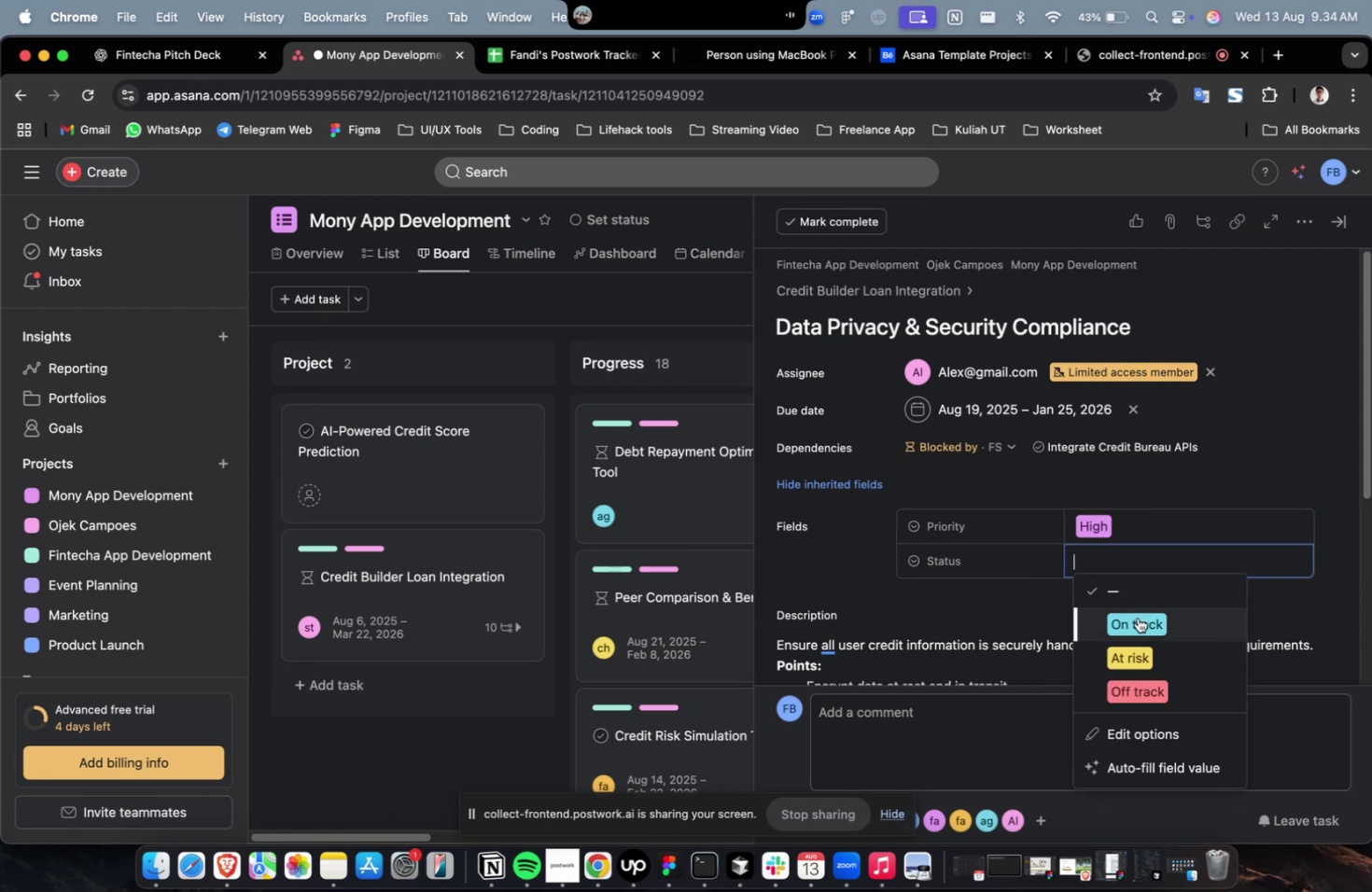 
triple_click([1137, 617])
 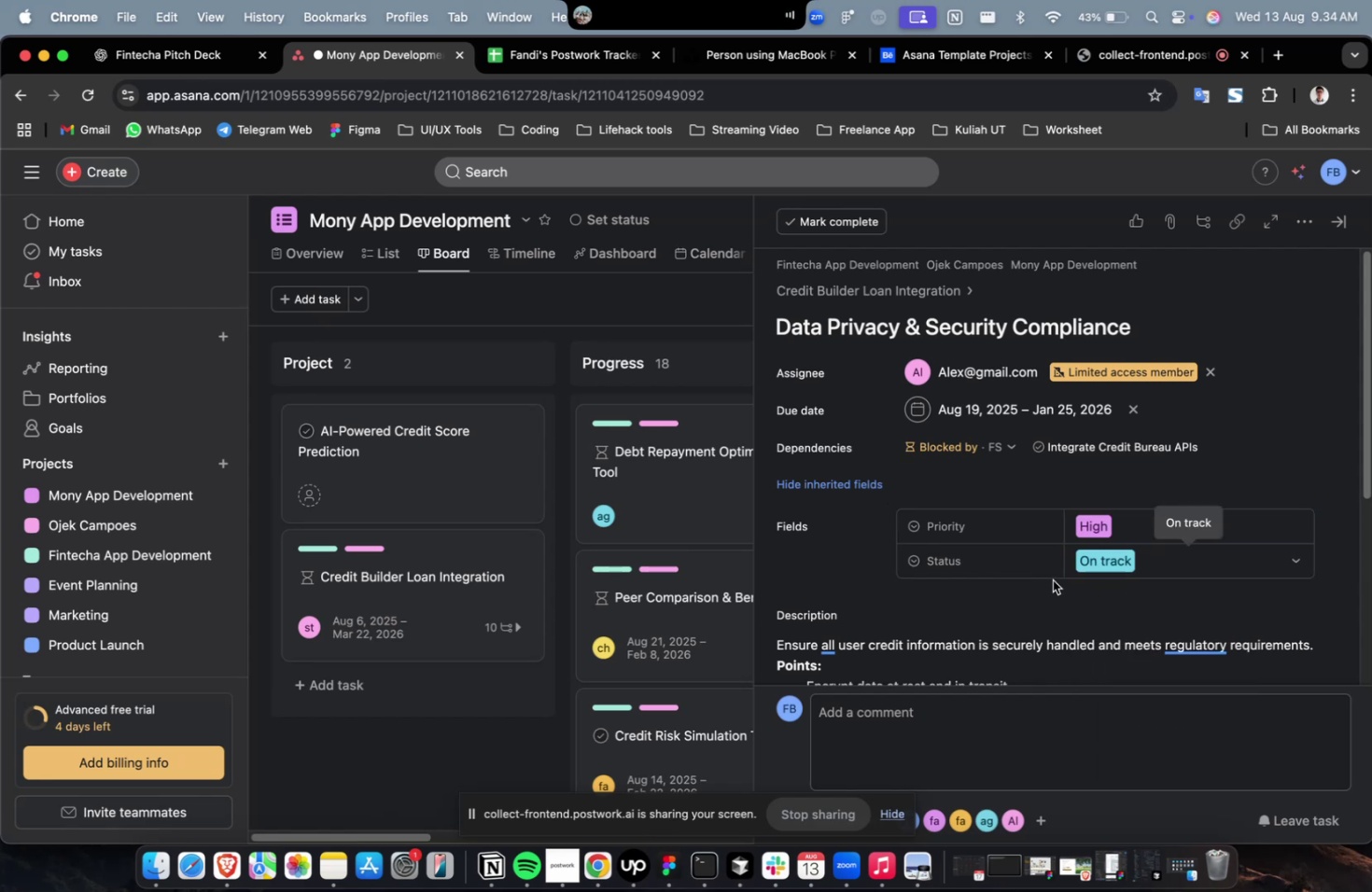 
scroll: coordinate [1052, 579], scroll_direction: up, amount: 2.0
 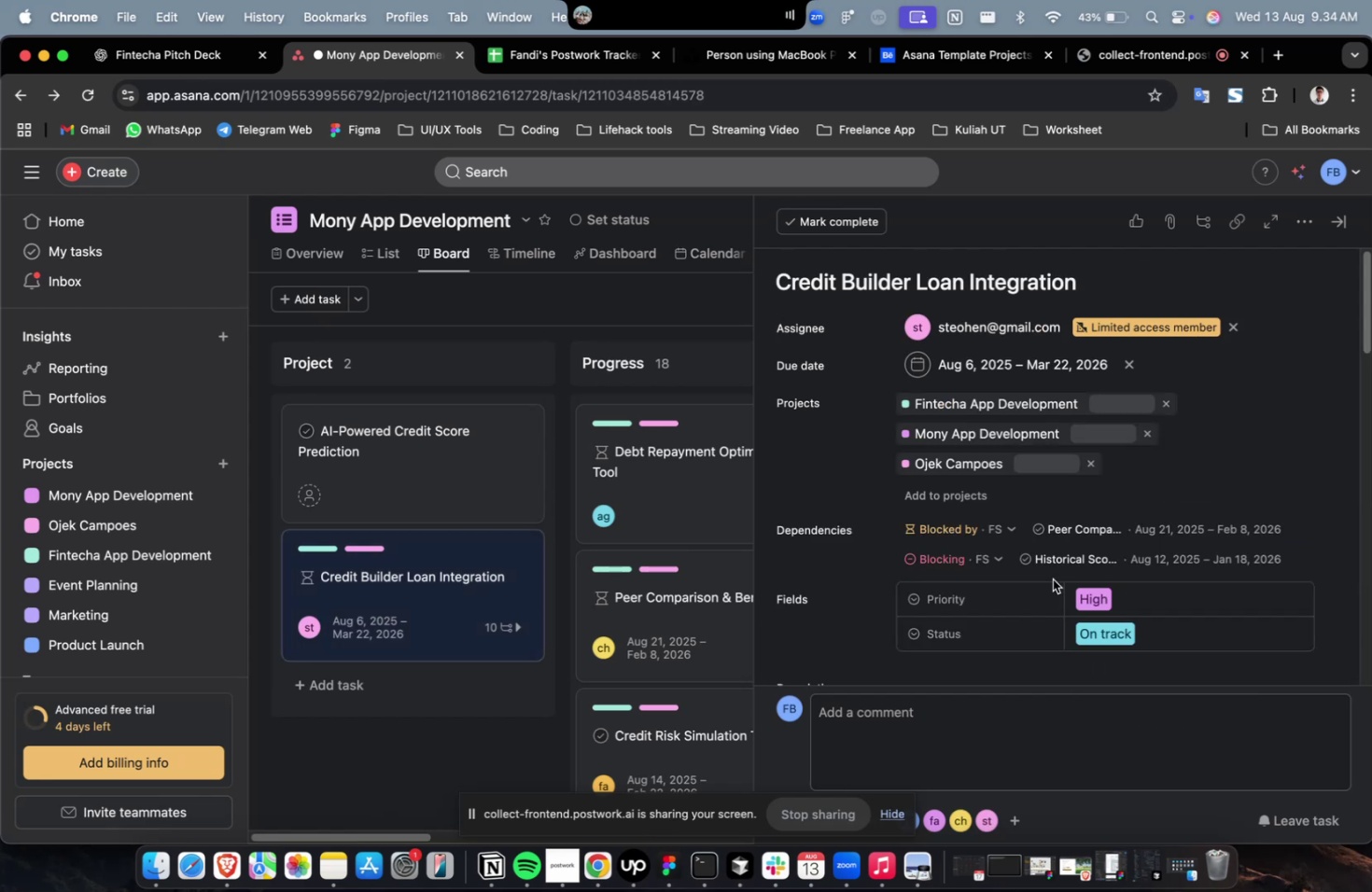 
scroll: coordinate [1052, 578], scroll_direction: down, amount: 31.0
 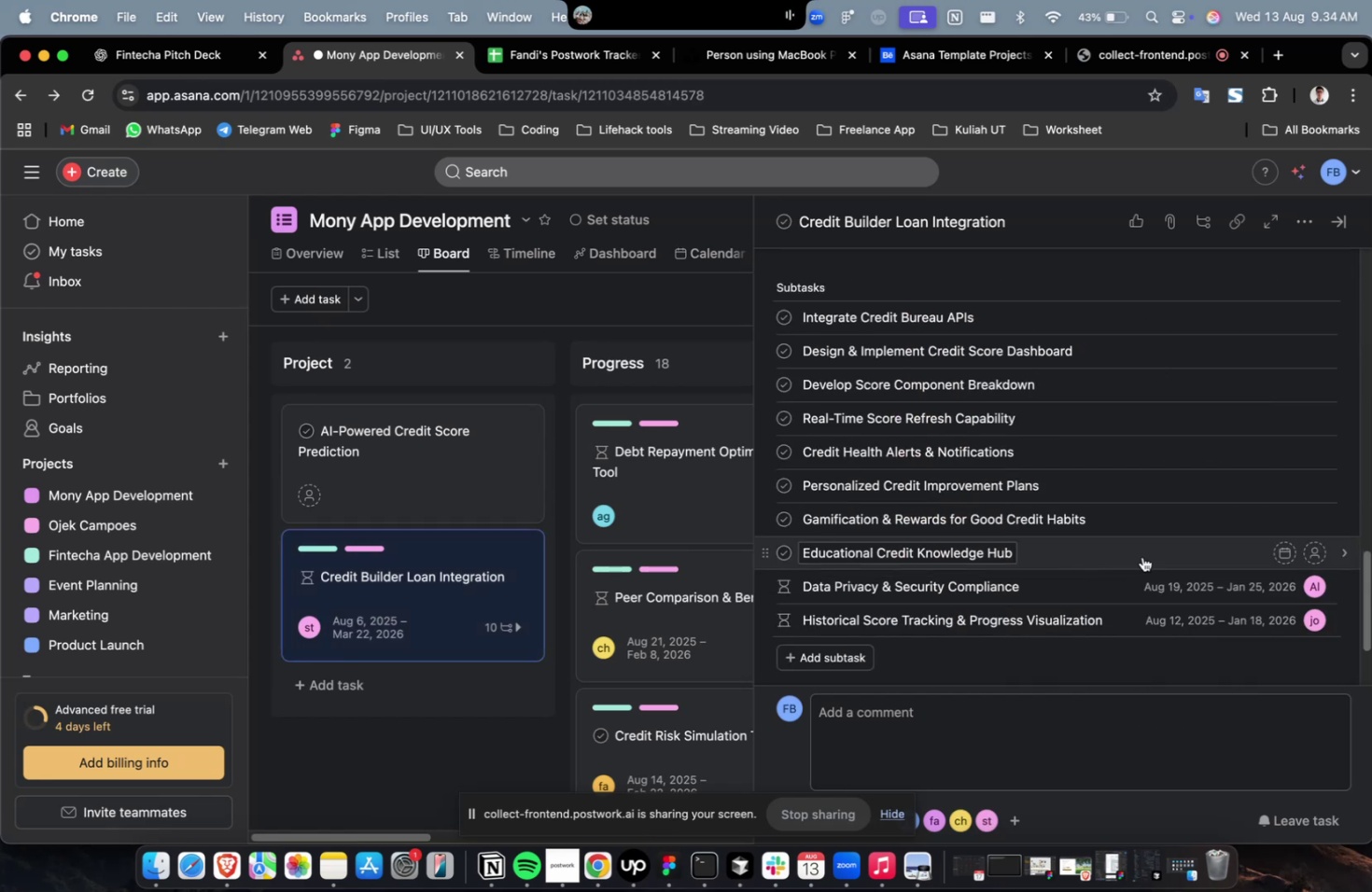 
left_click([1143, 556])
 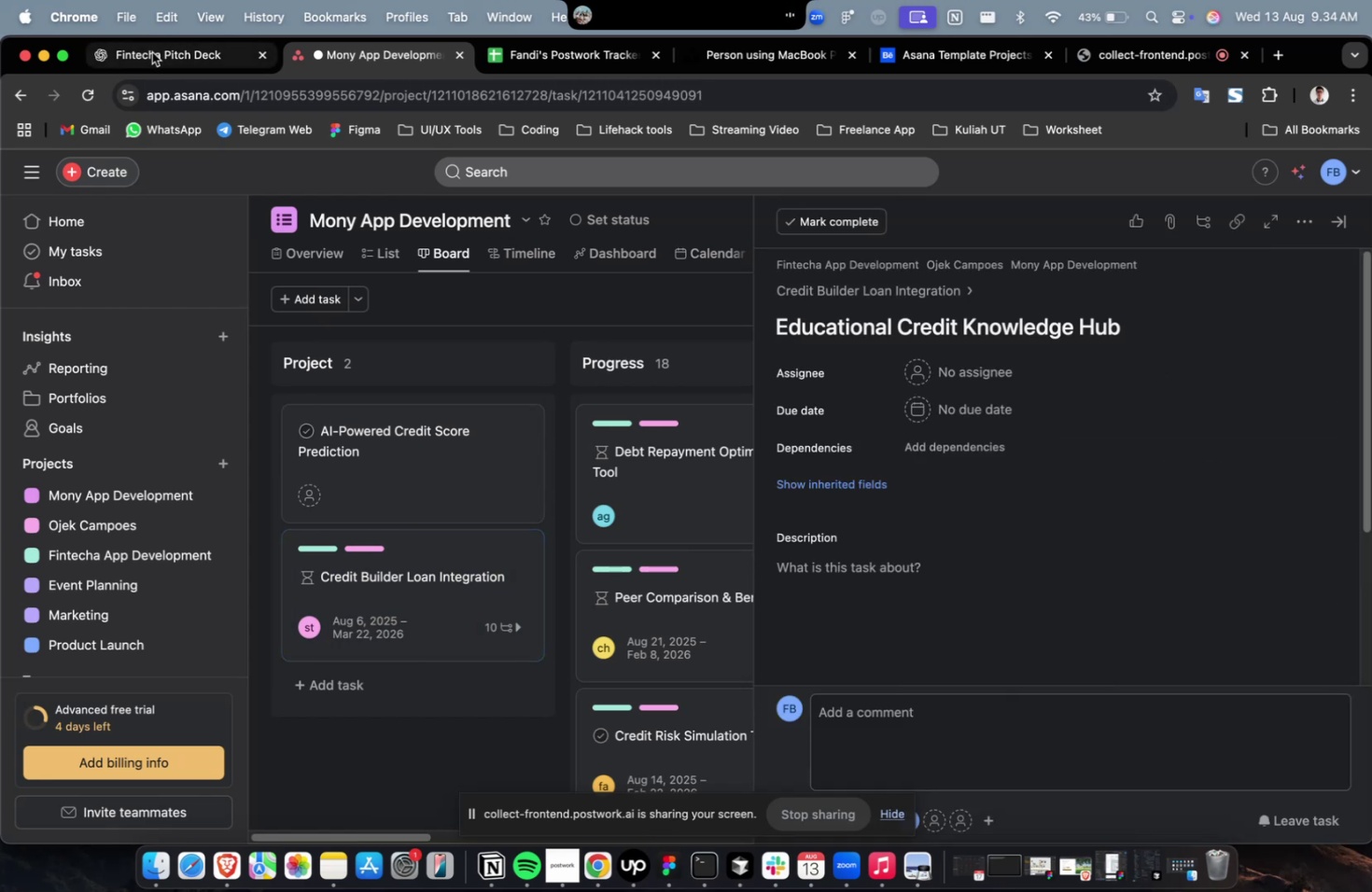 
double_click([152, 52])
 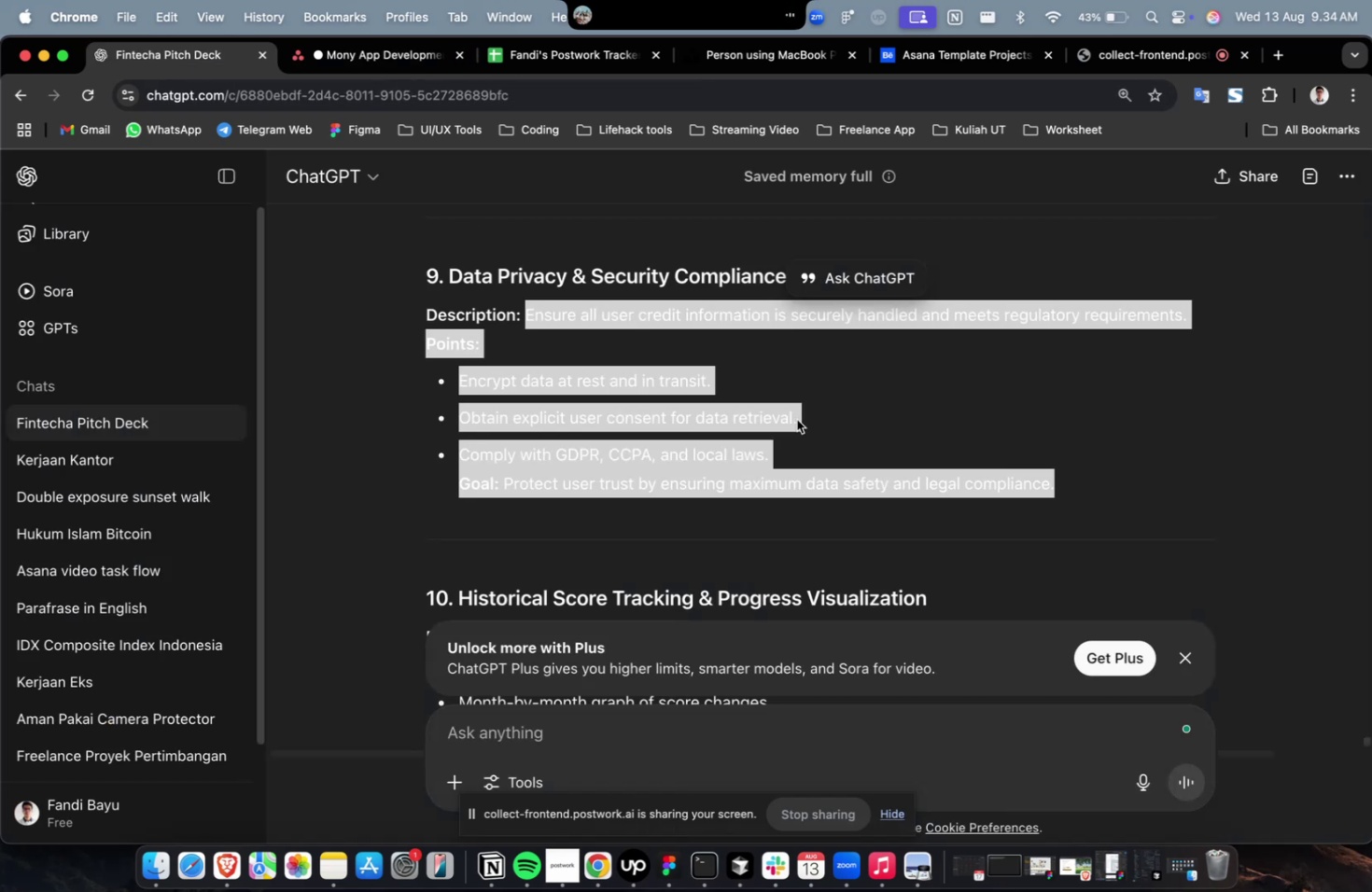 
scroll: coordinate [796, 419], scroll_direction: up, amount: 7.0
 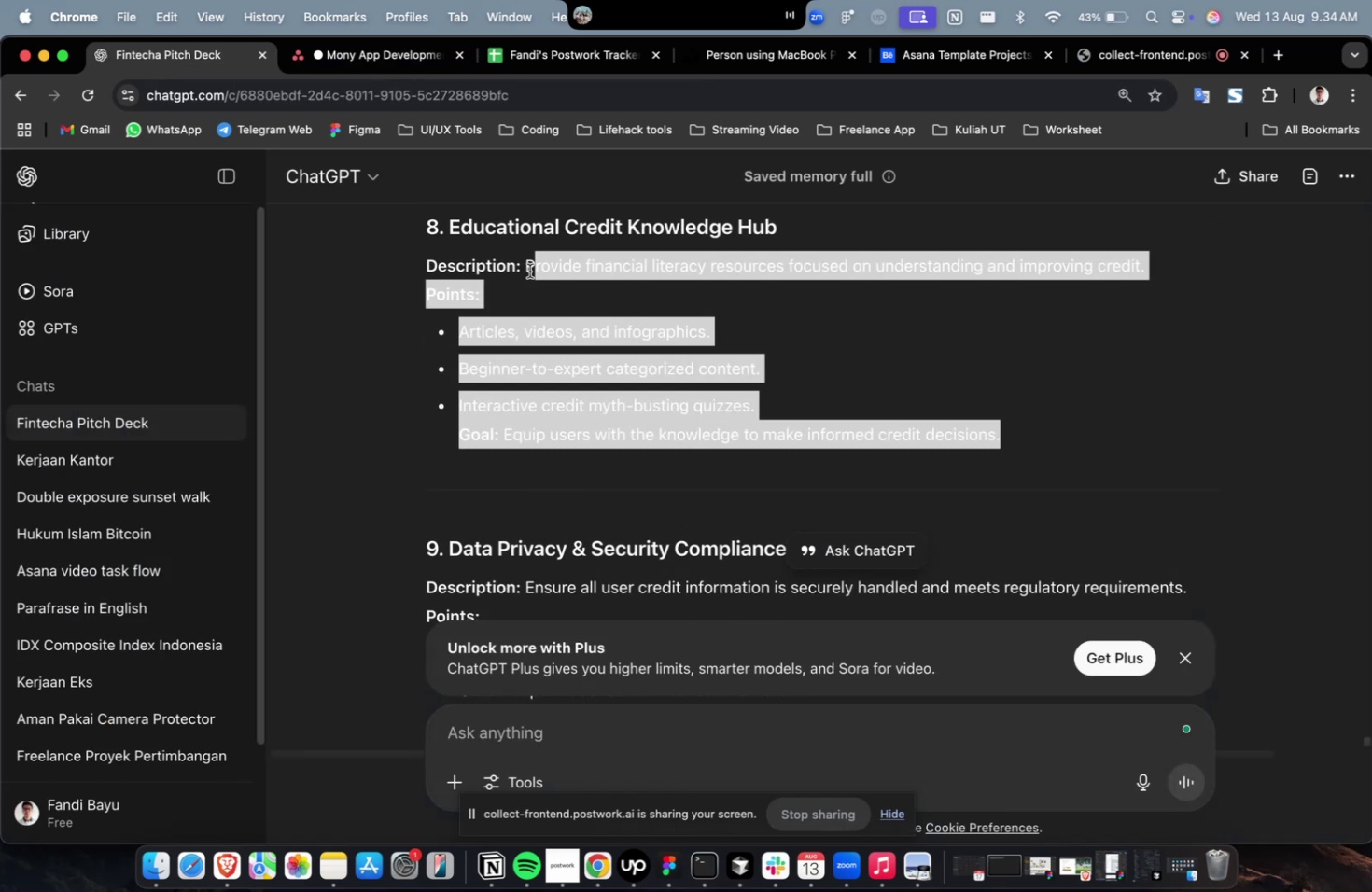 
key(Meta+C)
 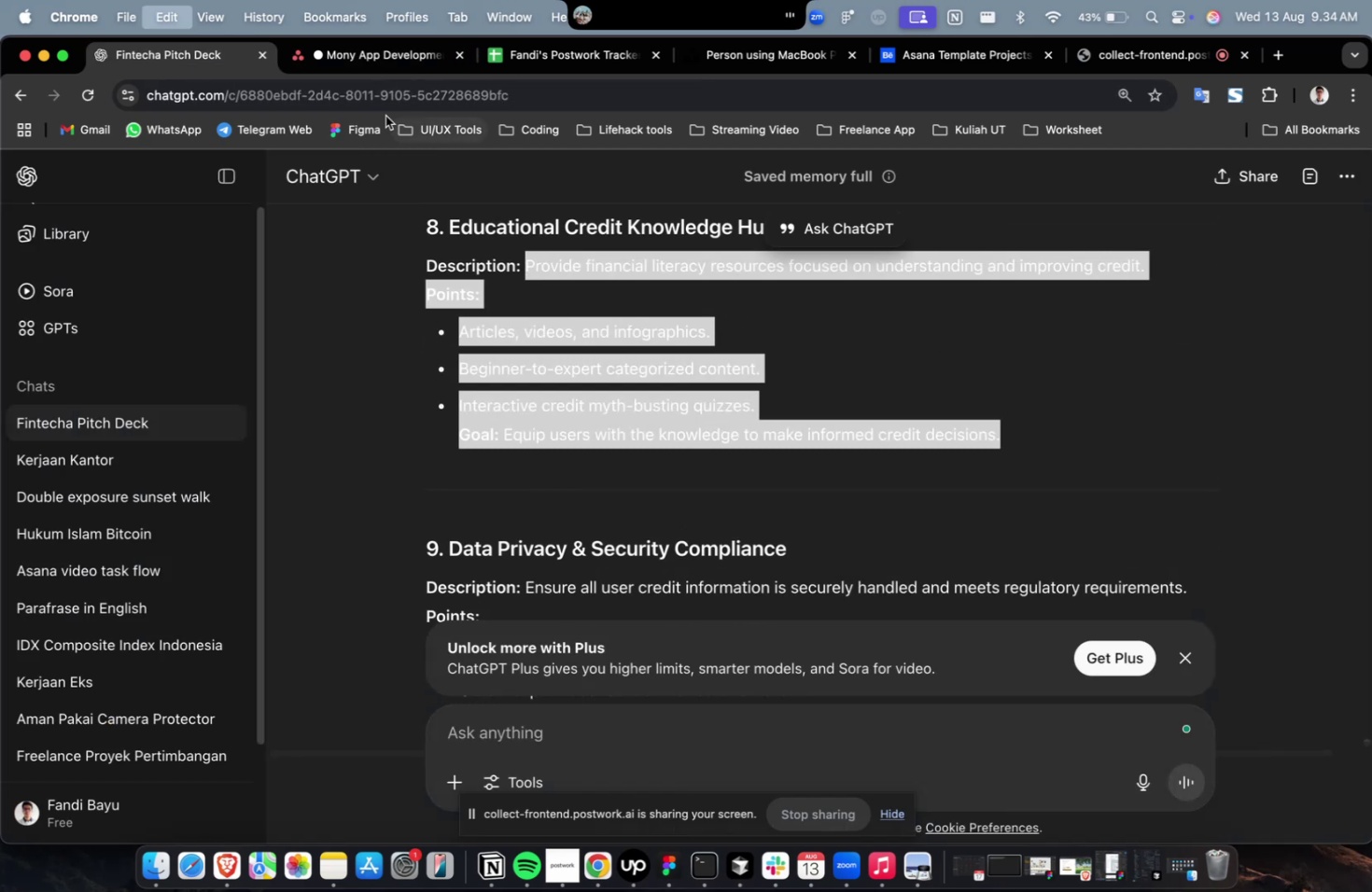 
key(Meta+C)
 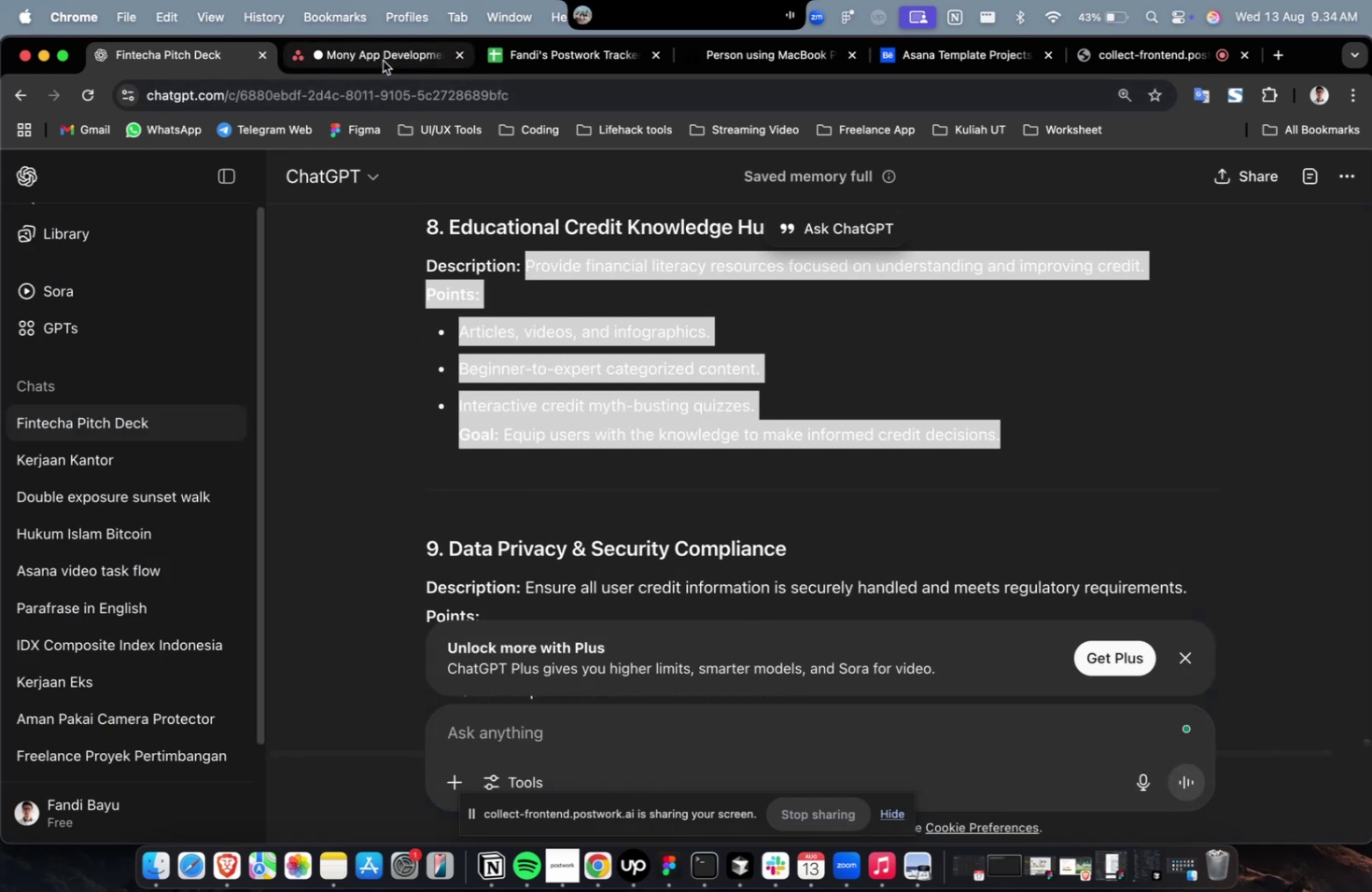 
left_click([383, 61])
 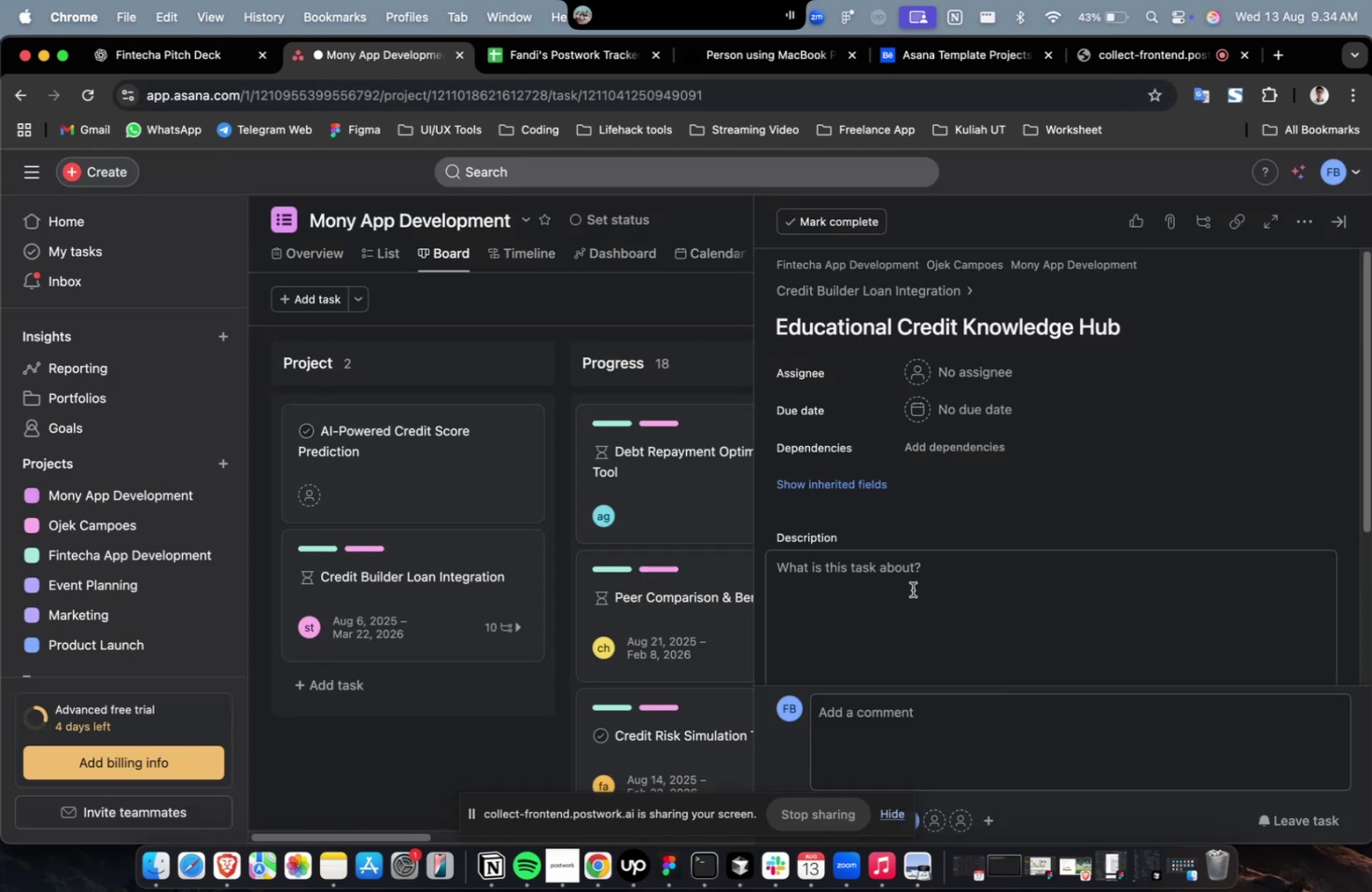 
key(Meta+CommandLeft)
 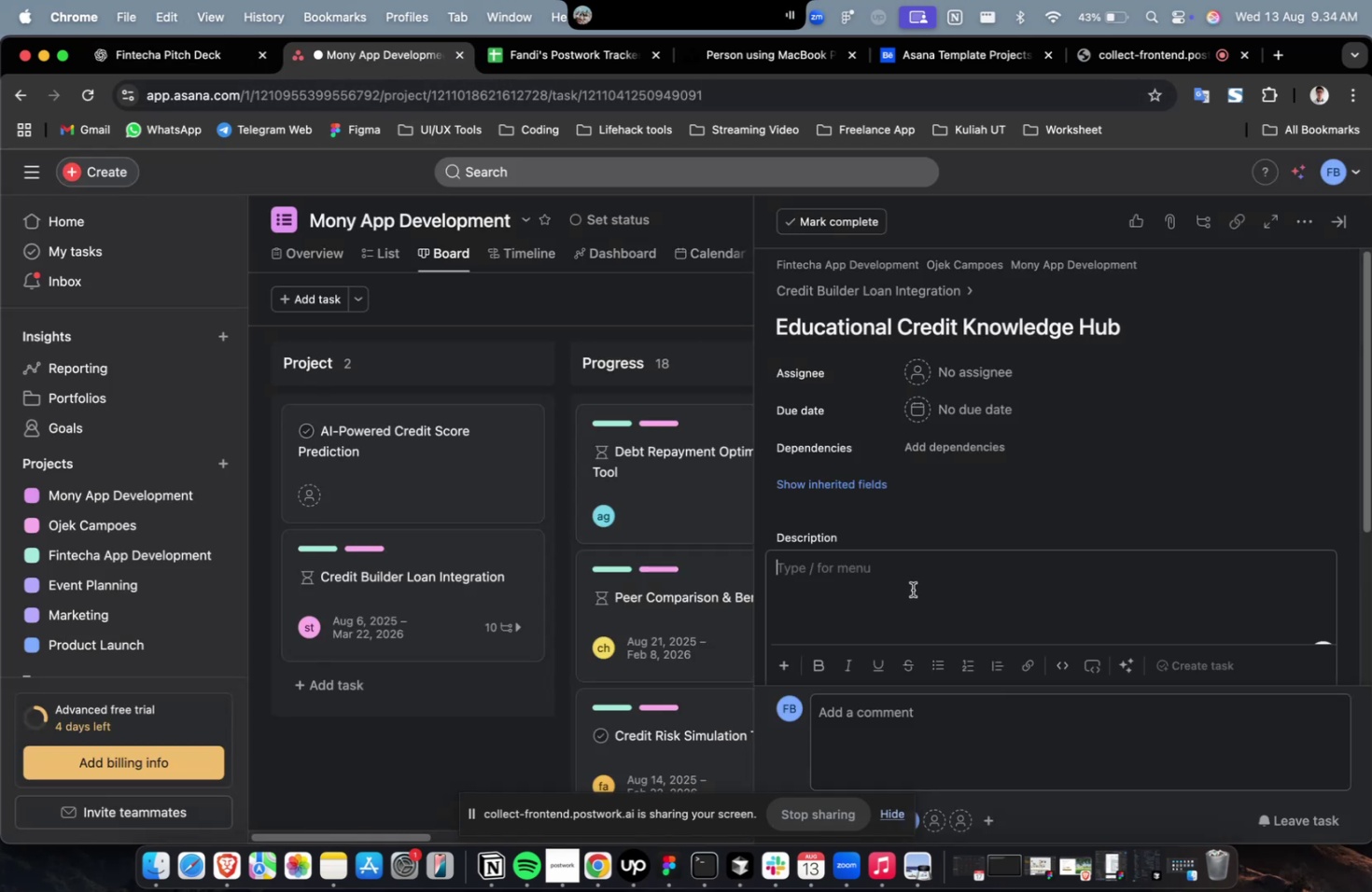 
double_click([911, 589])
 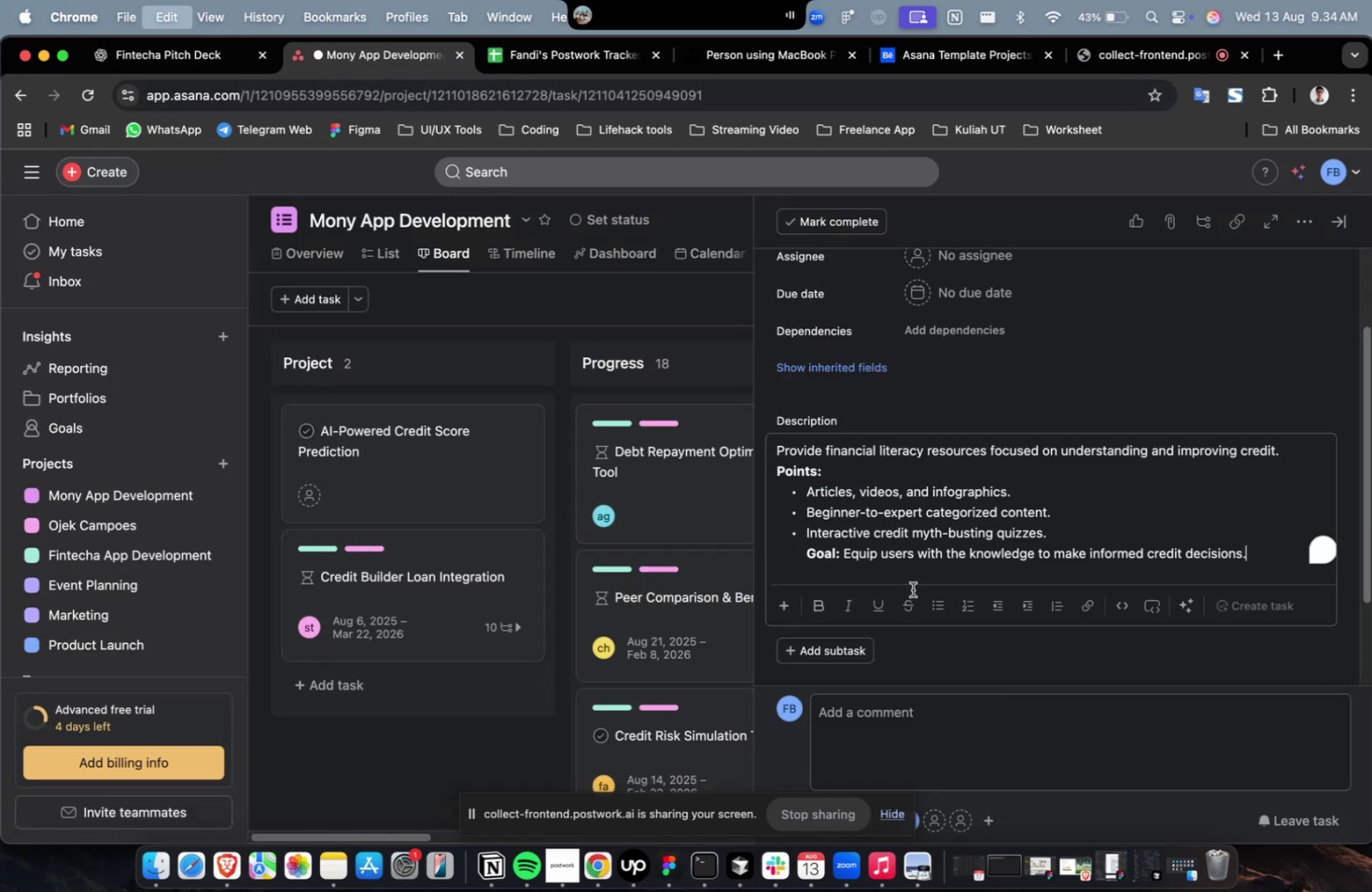 
key(Meta+V)
 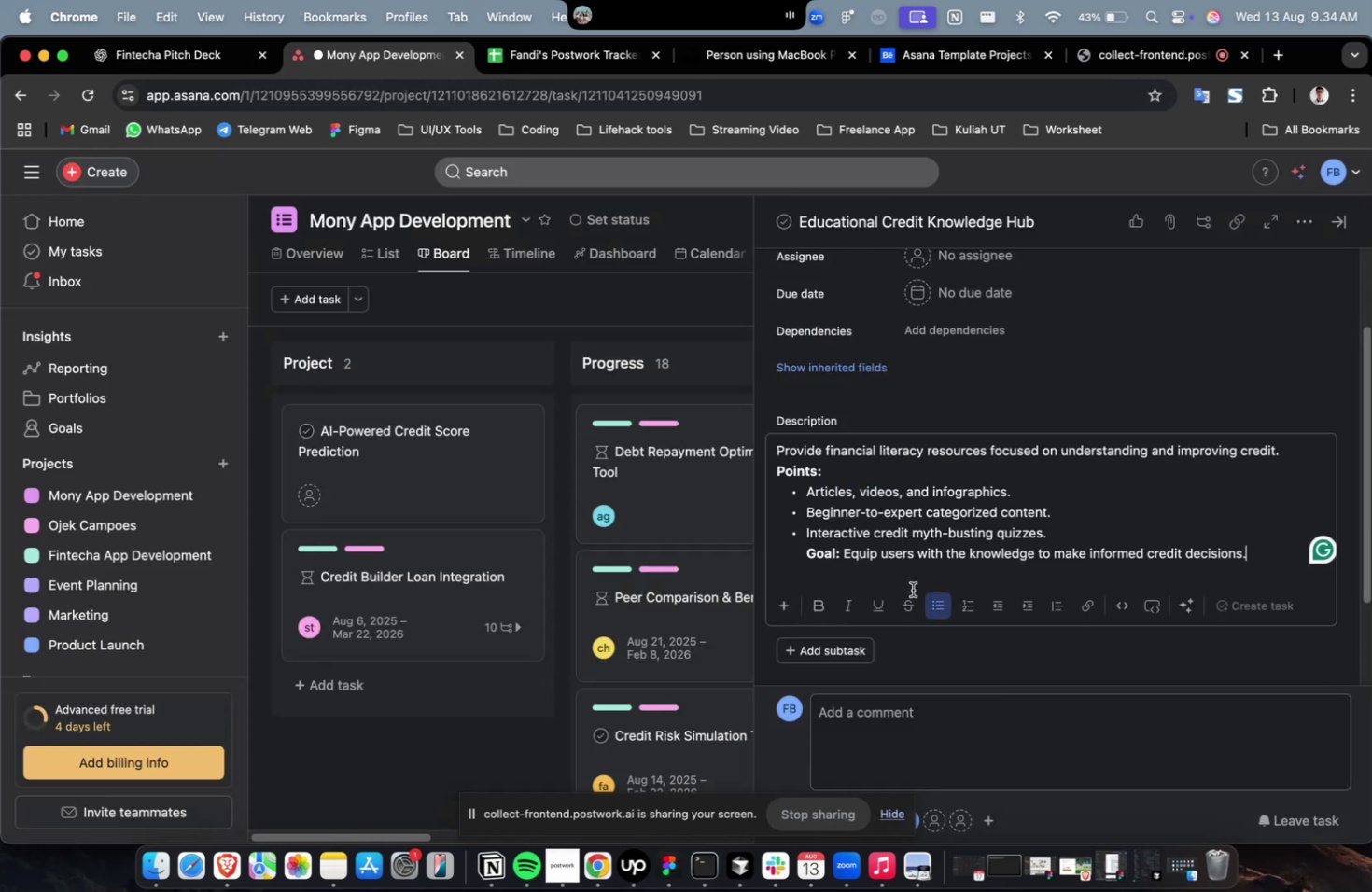 
scroll: coordinate [911, 589], scroll_direction: up, amount: 13.0
 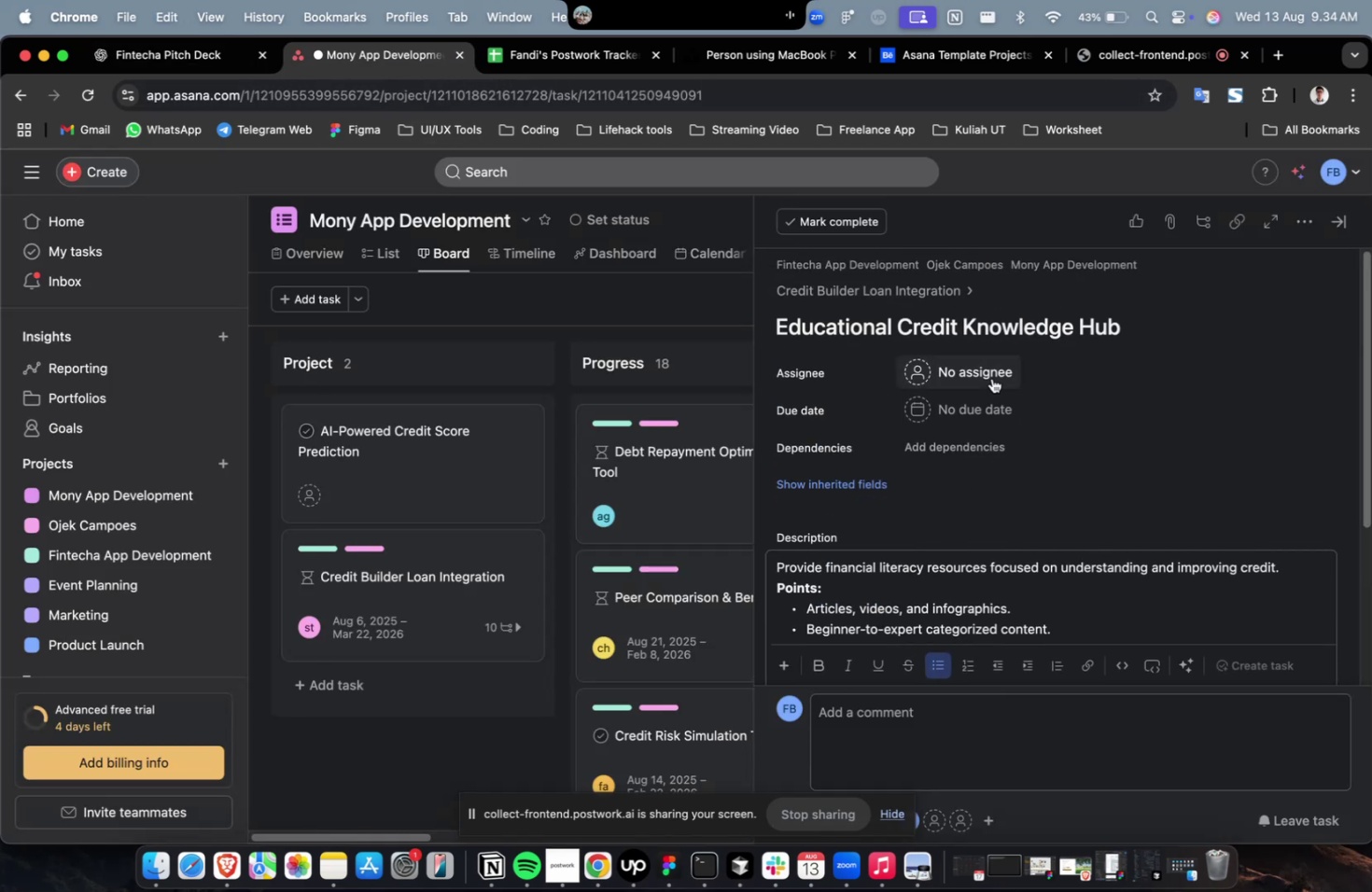 
left_click([991, 378])
 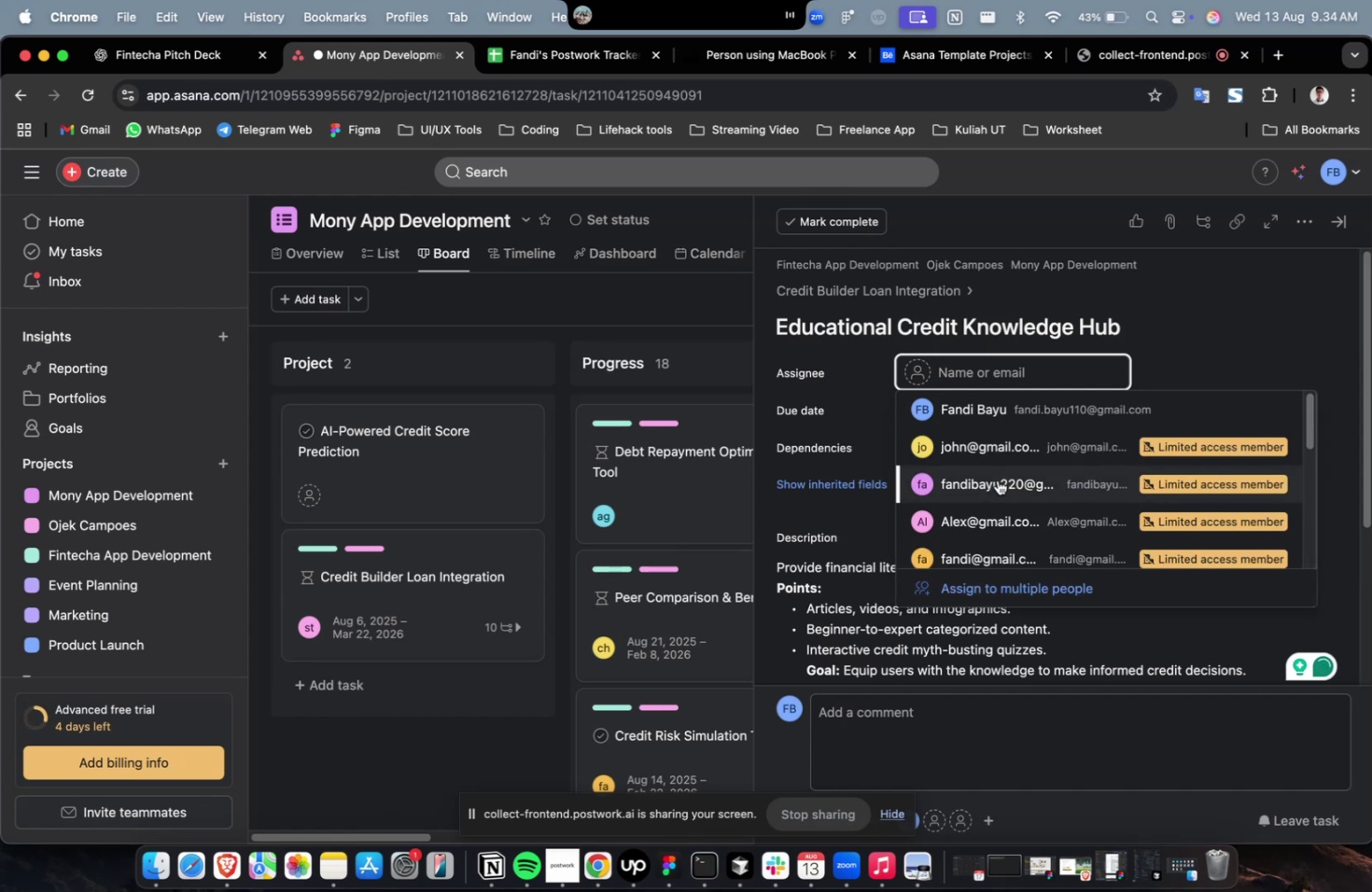 
double_click([997, 480])
 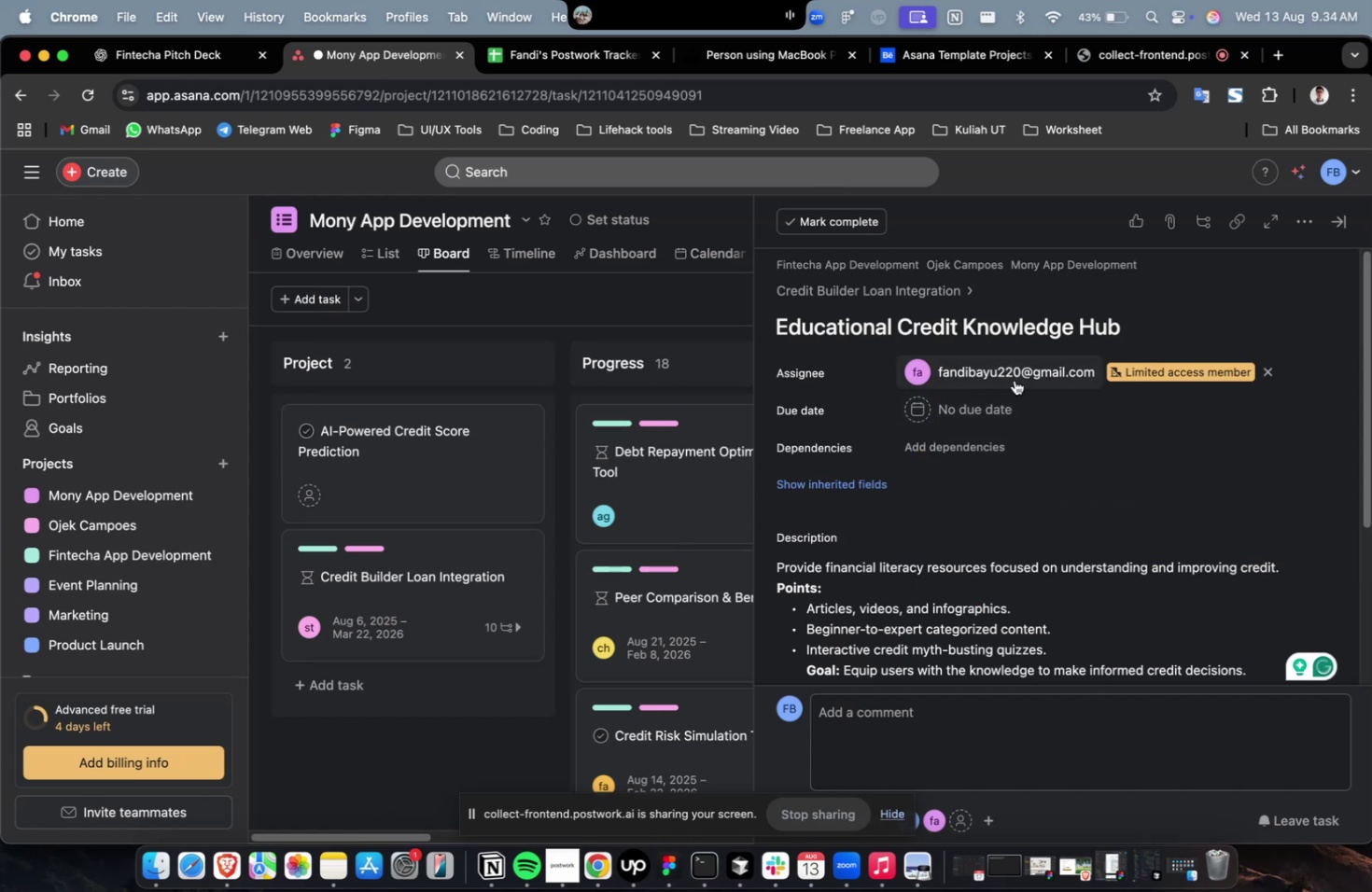 
scroll: coordinate [1001, 535], scroll_direction: down, amount: 5.0
 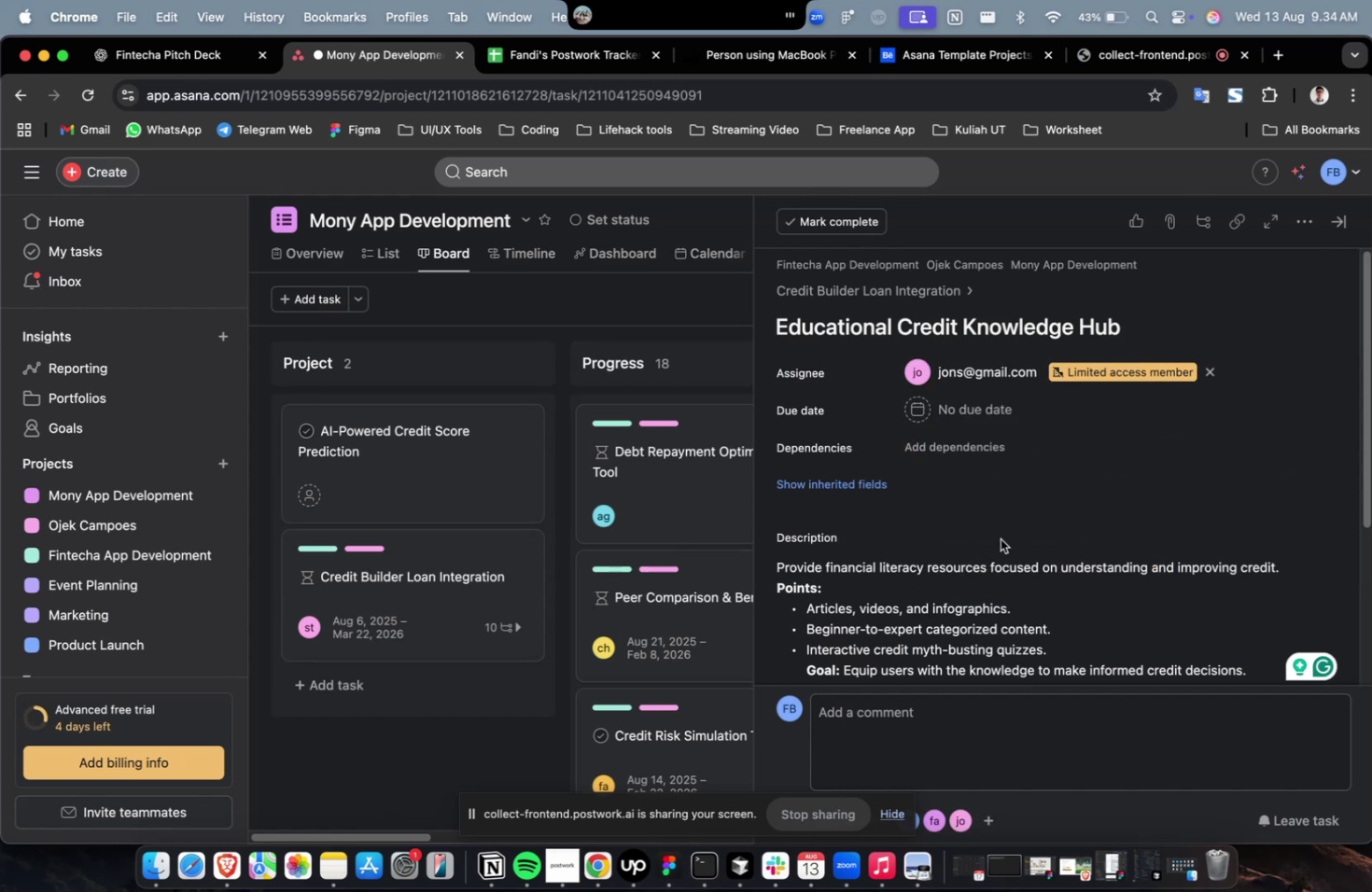 
left_click([1000, 538])
 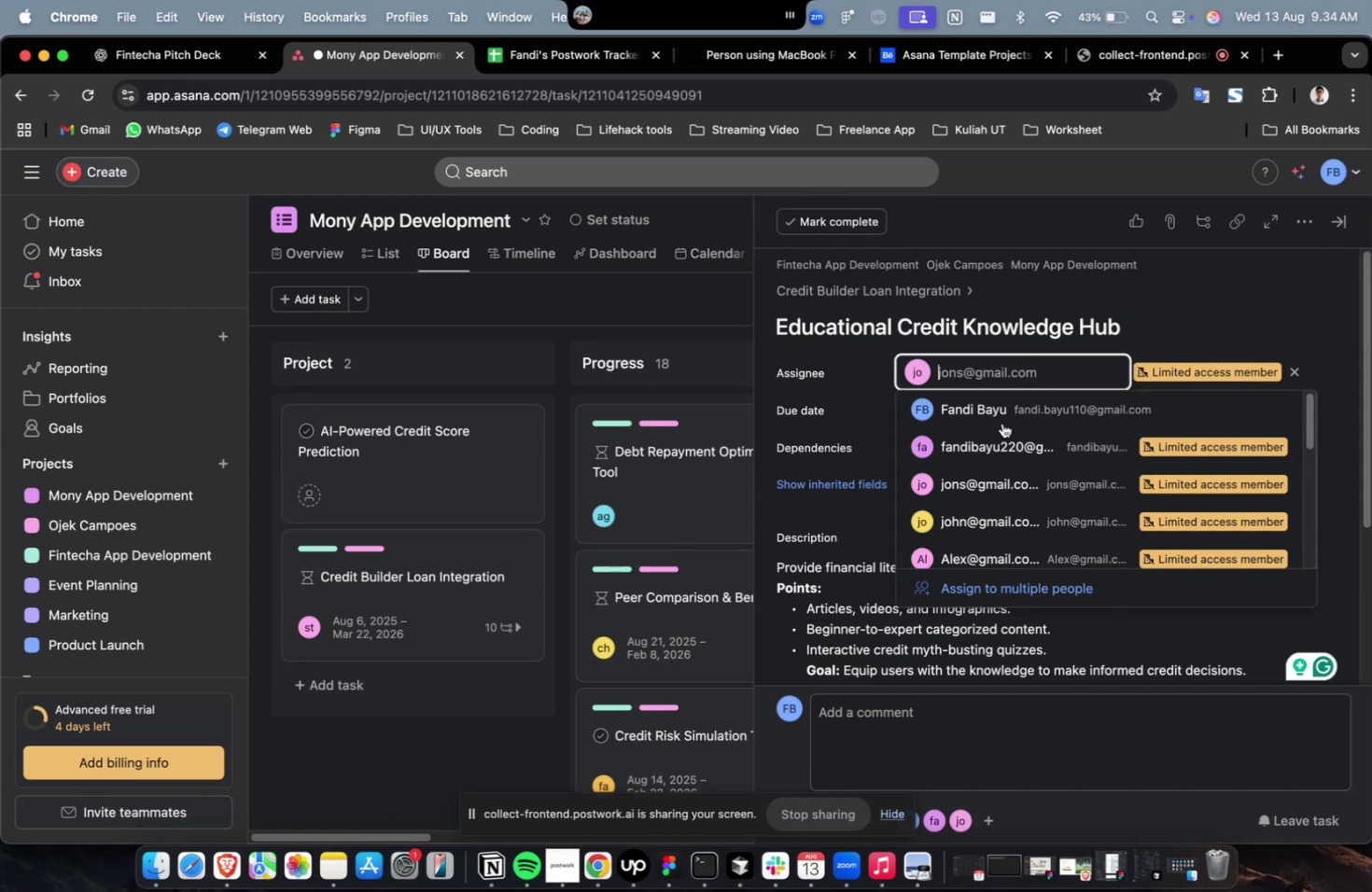 
scroll: coordinate [1006, 525], scroll_direction: down, amount: 9.0
 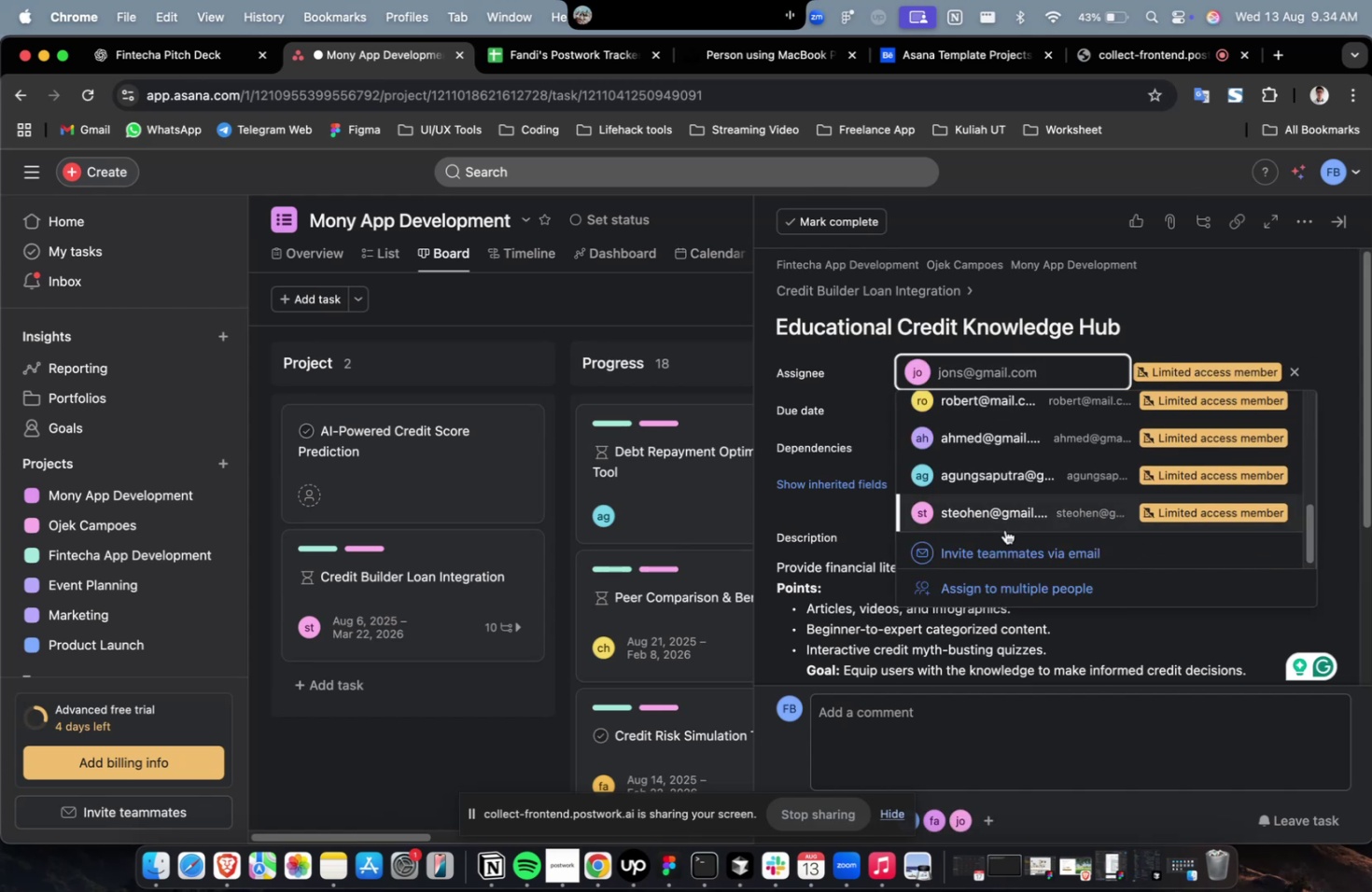 
left_click([1004, 529])
 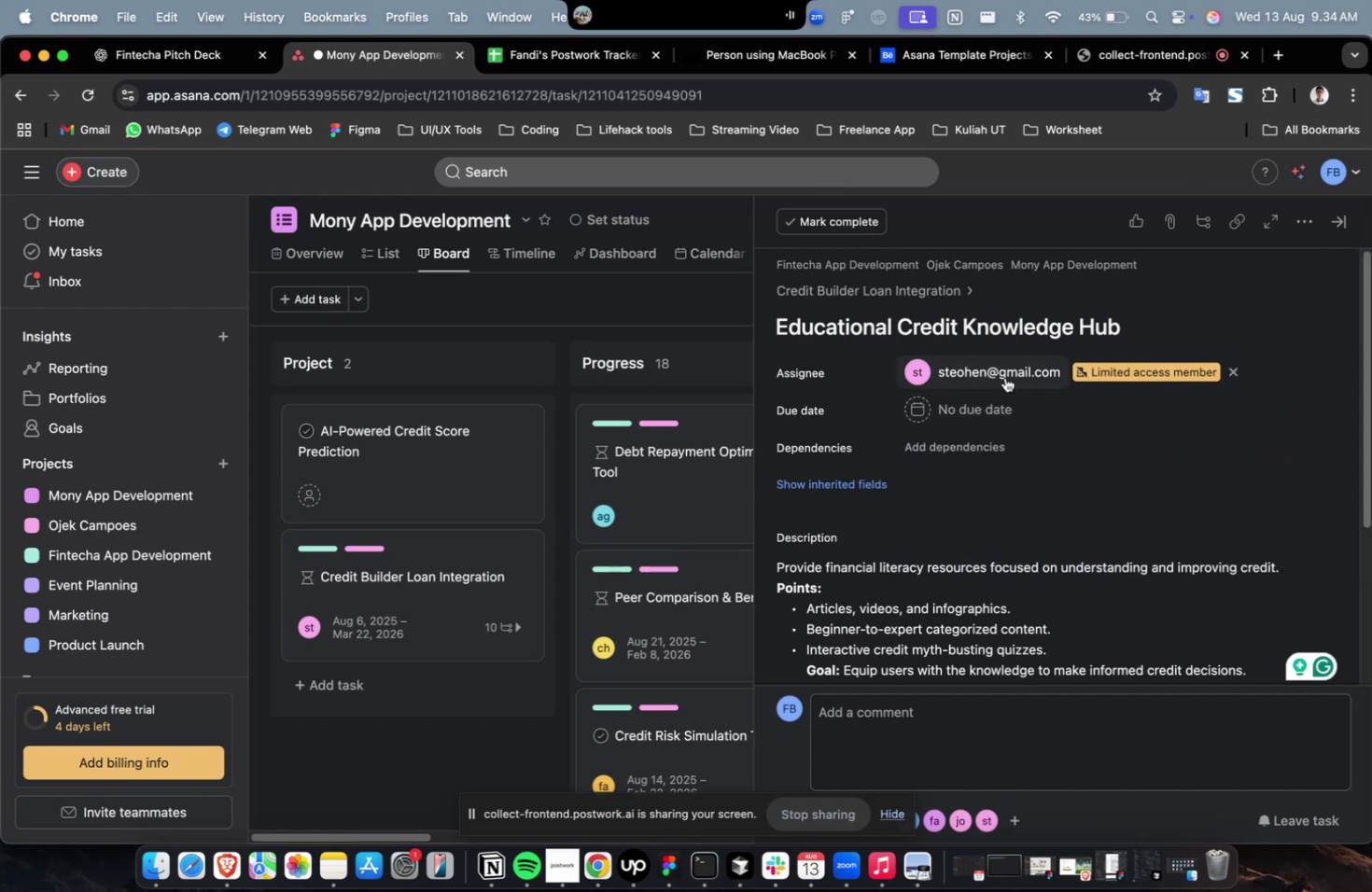 
left_click([1004, 376])
 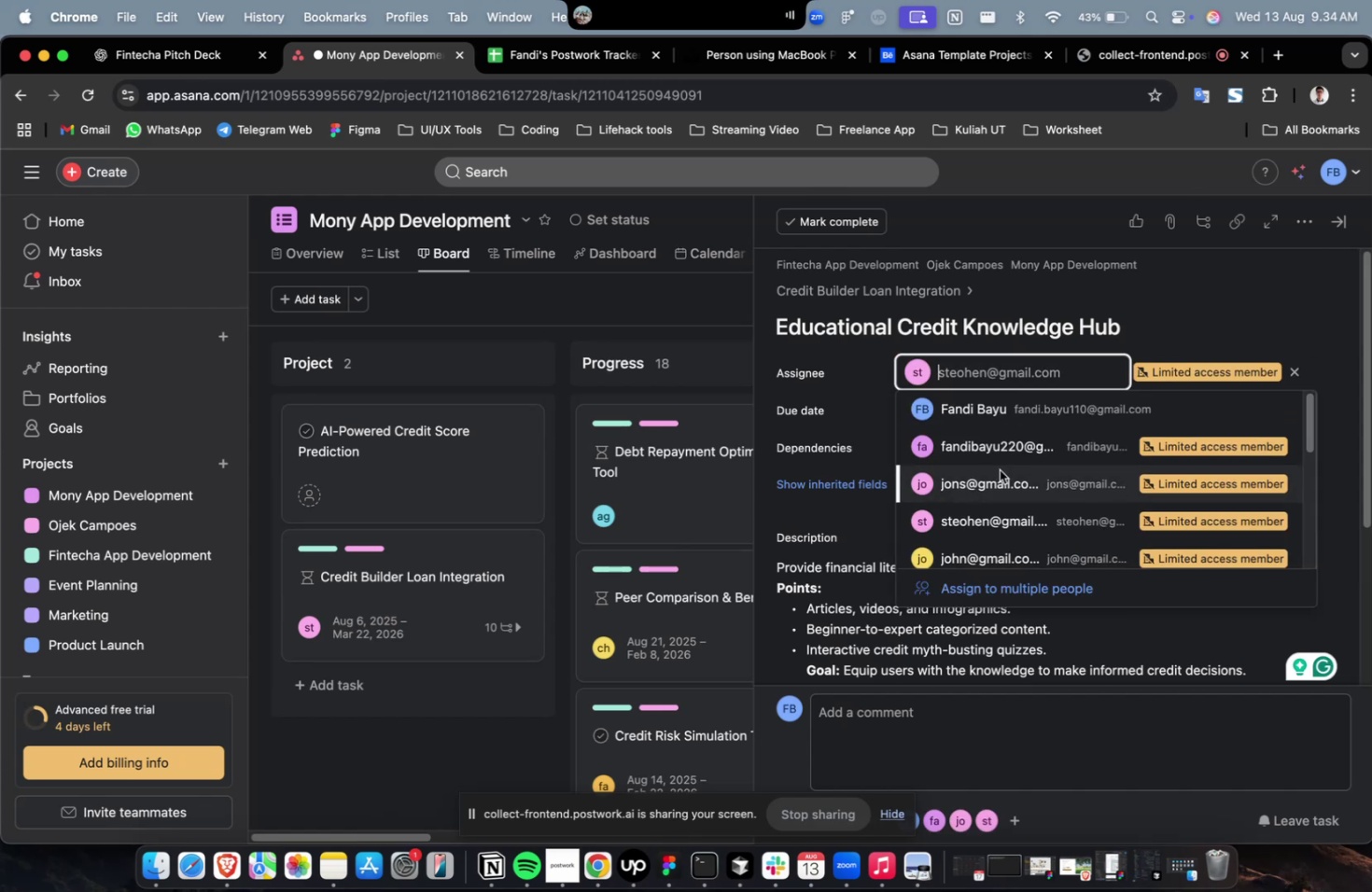 
scroll: coordinate [999, 469], scroll_direction: down, amount: 14.0
 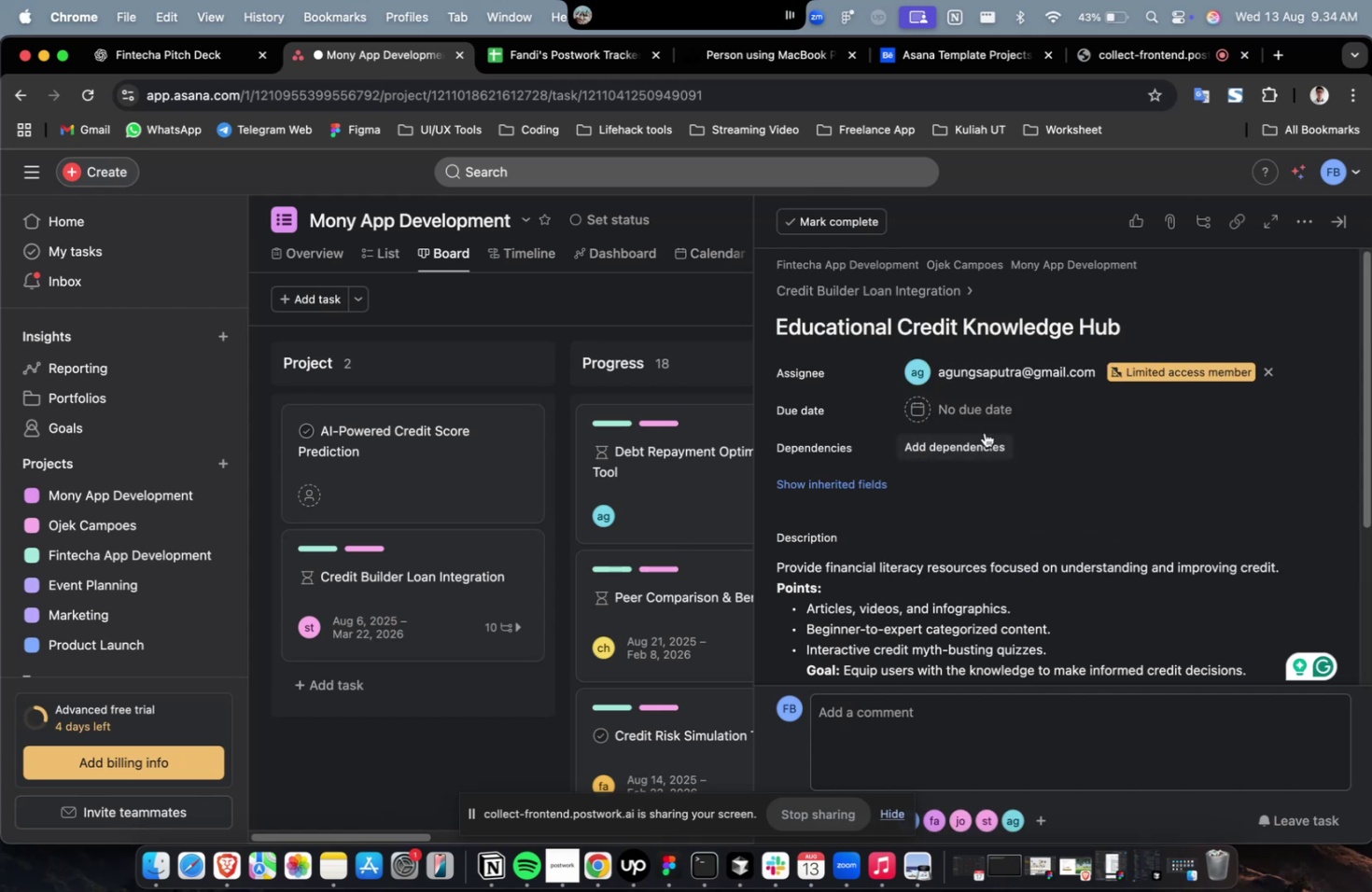 
double_click([980, 417])
 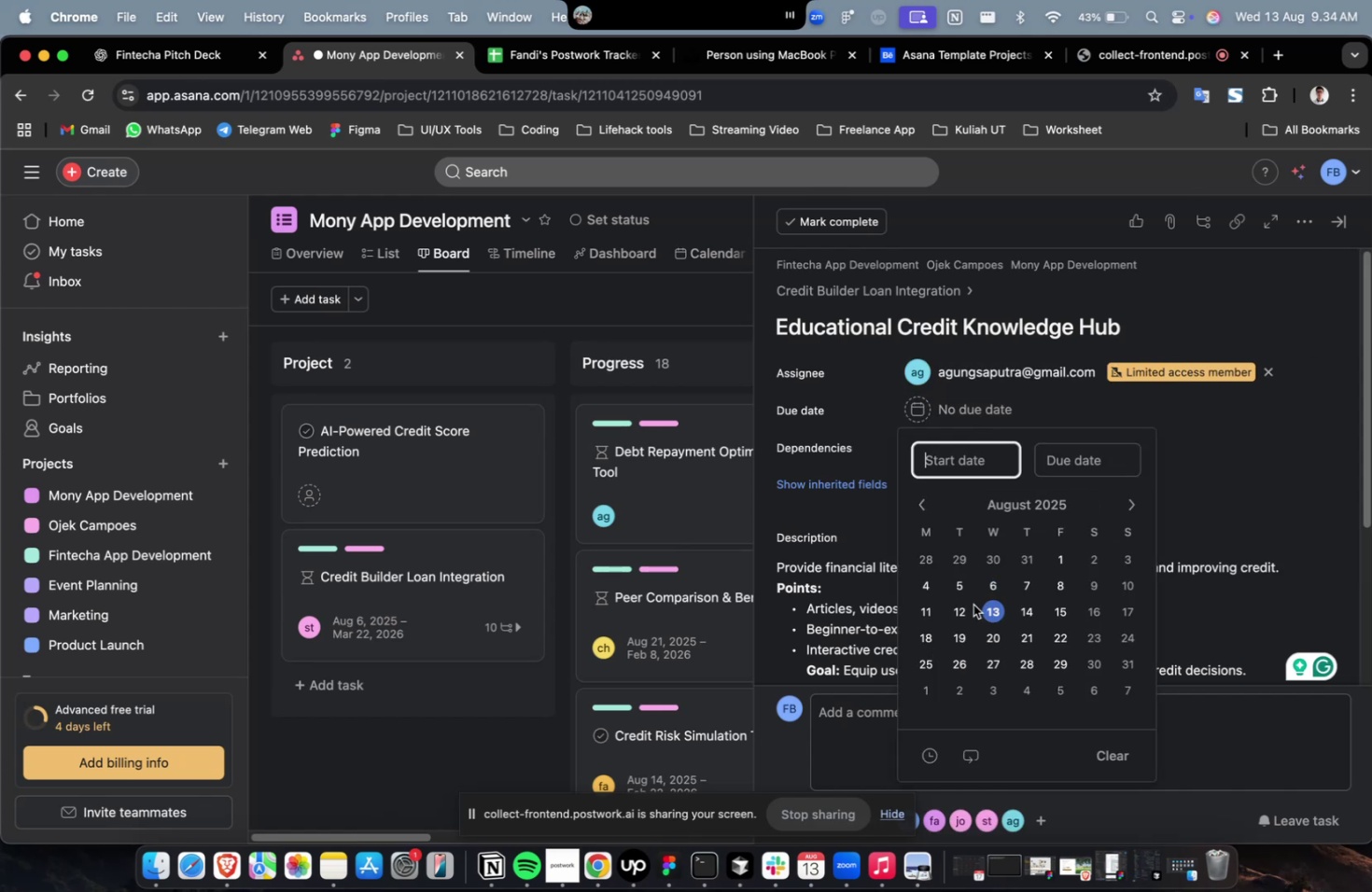 
triple_click([972, 604])
 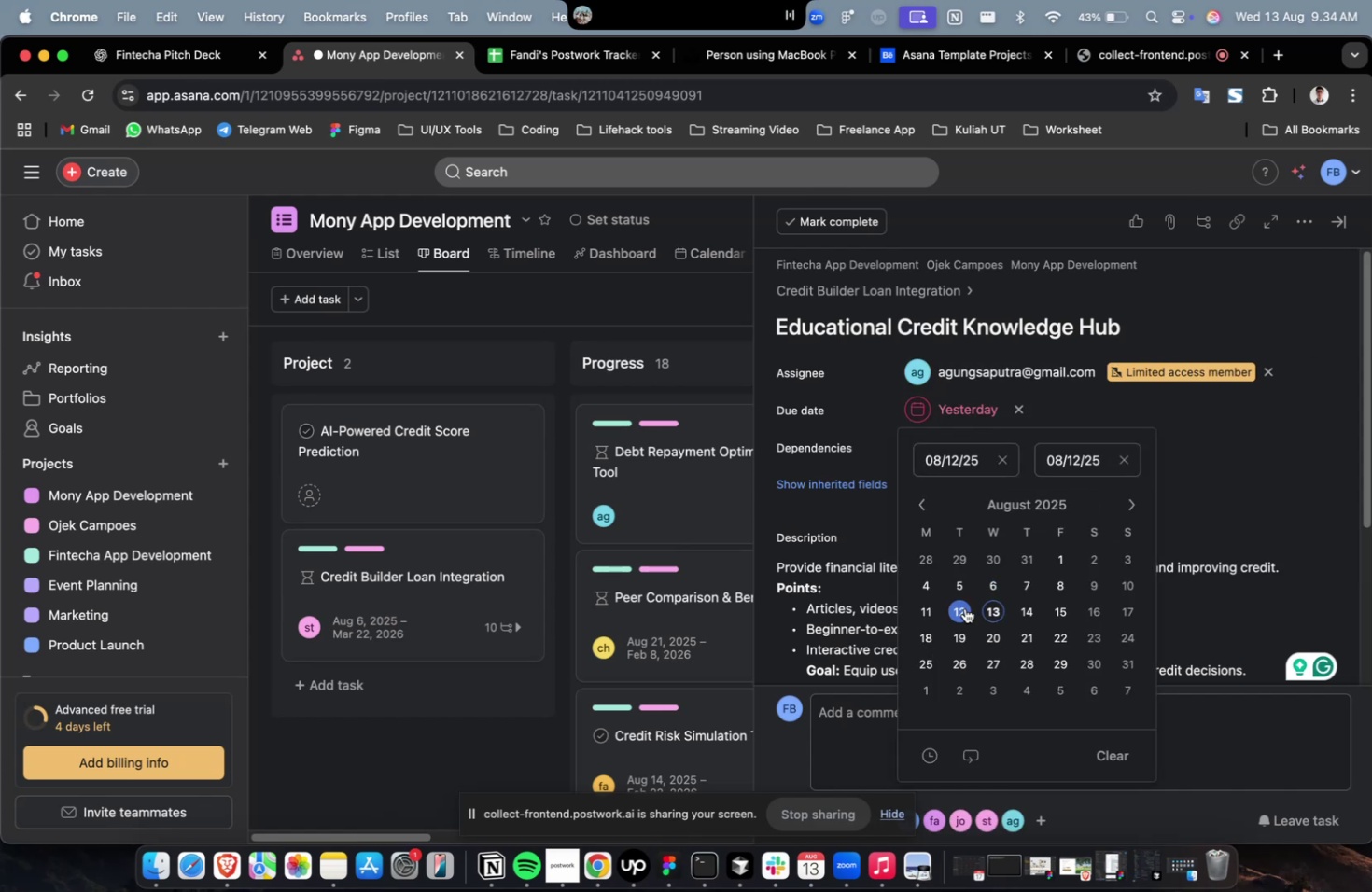 
triple_click([964, 607])
 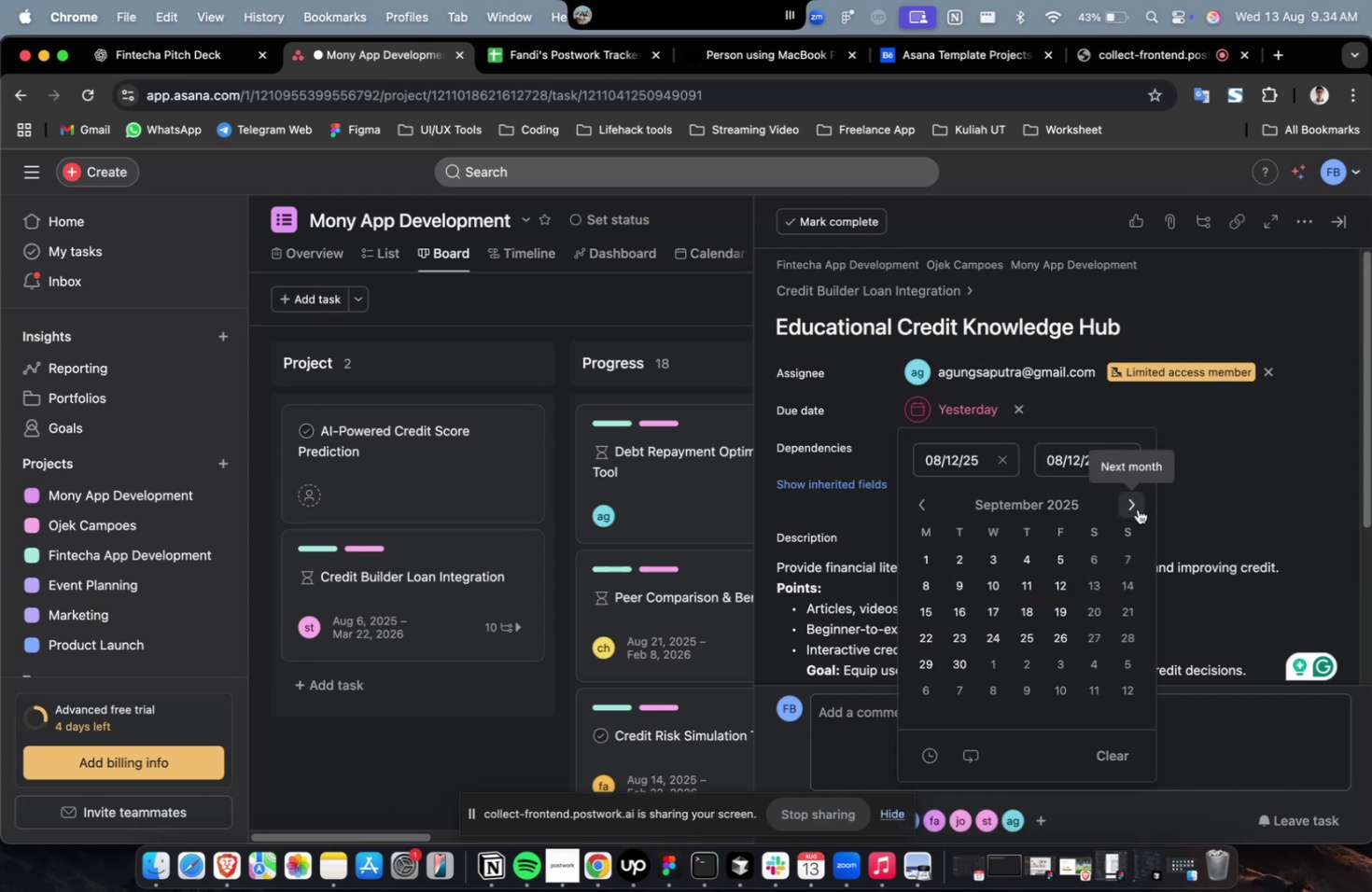 
triple_click([1136, 509])
 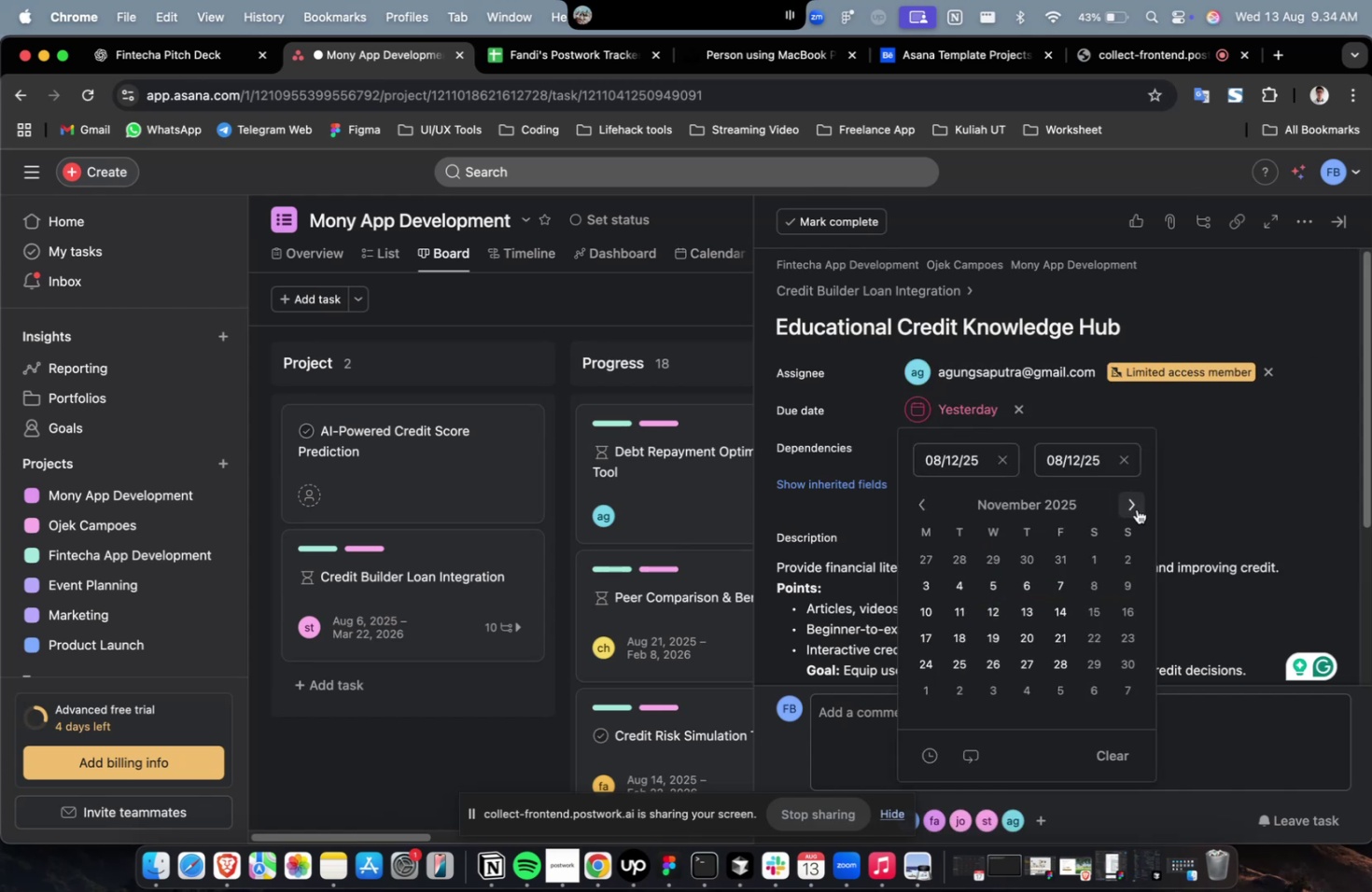 
triple_click([1136, 509])
 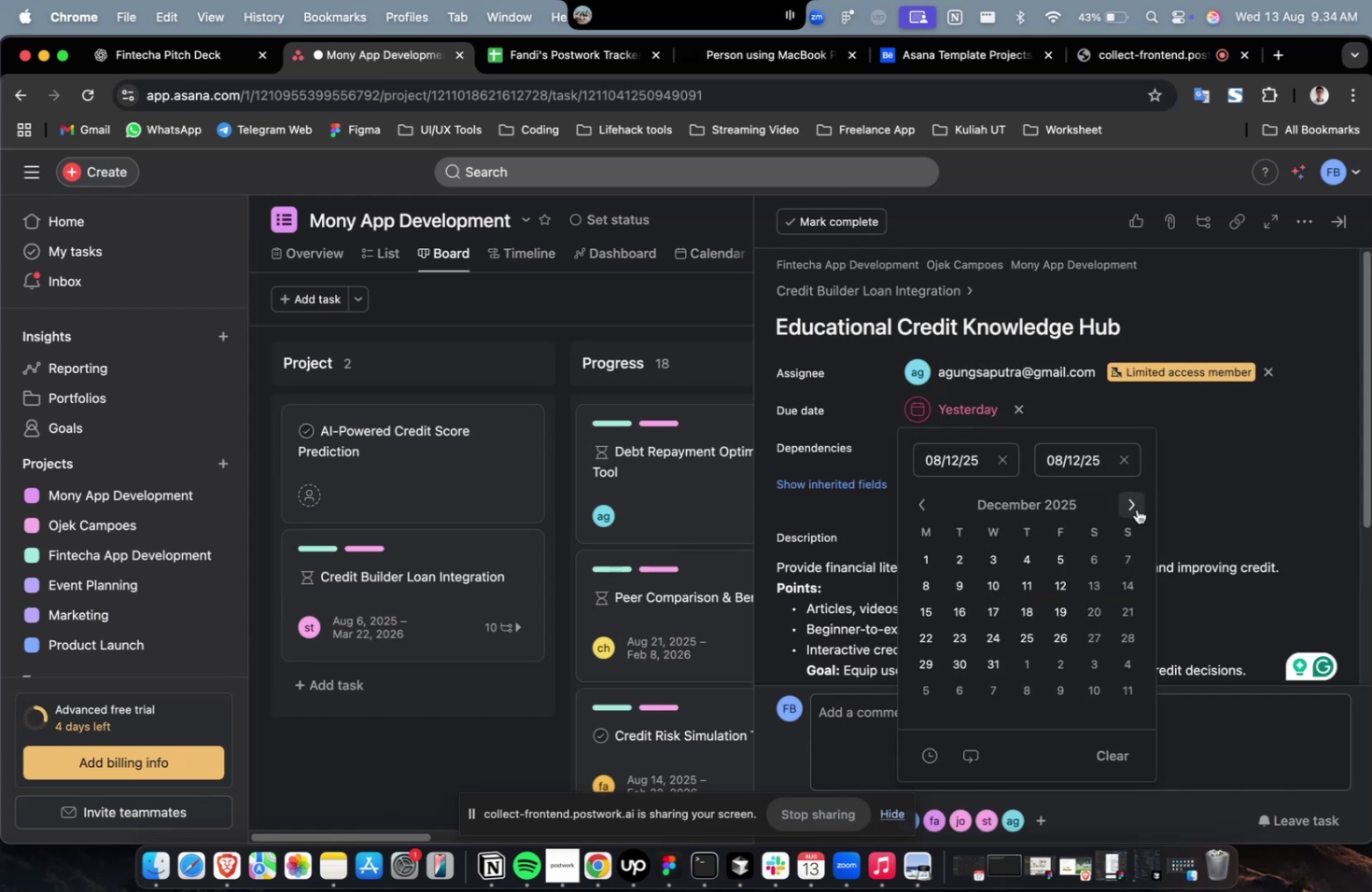 
triple_click([1136, 509])
 